 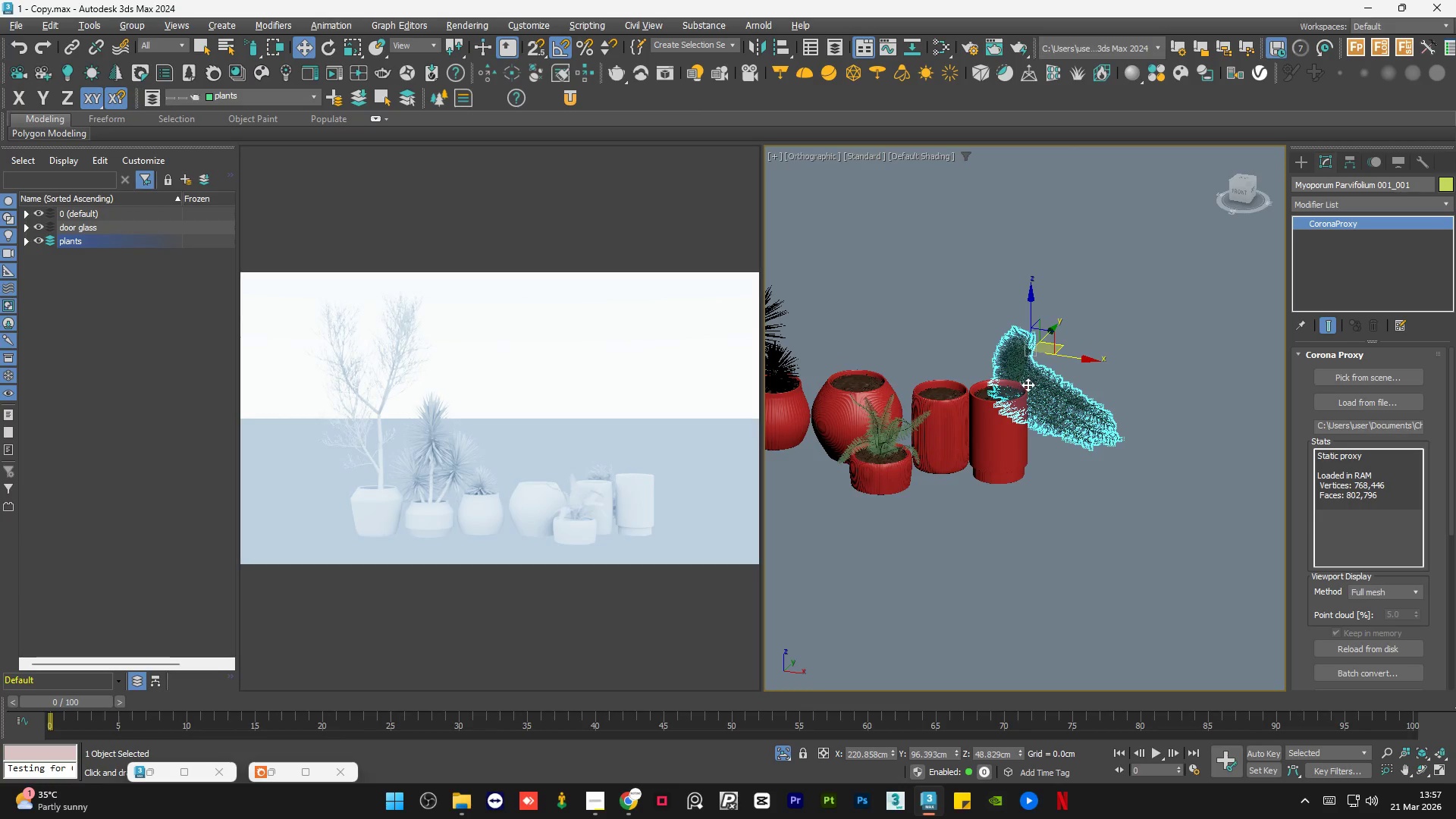 
key(Delete)
 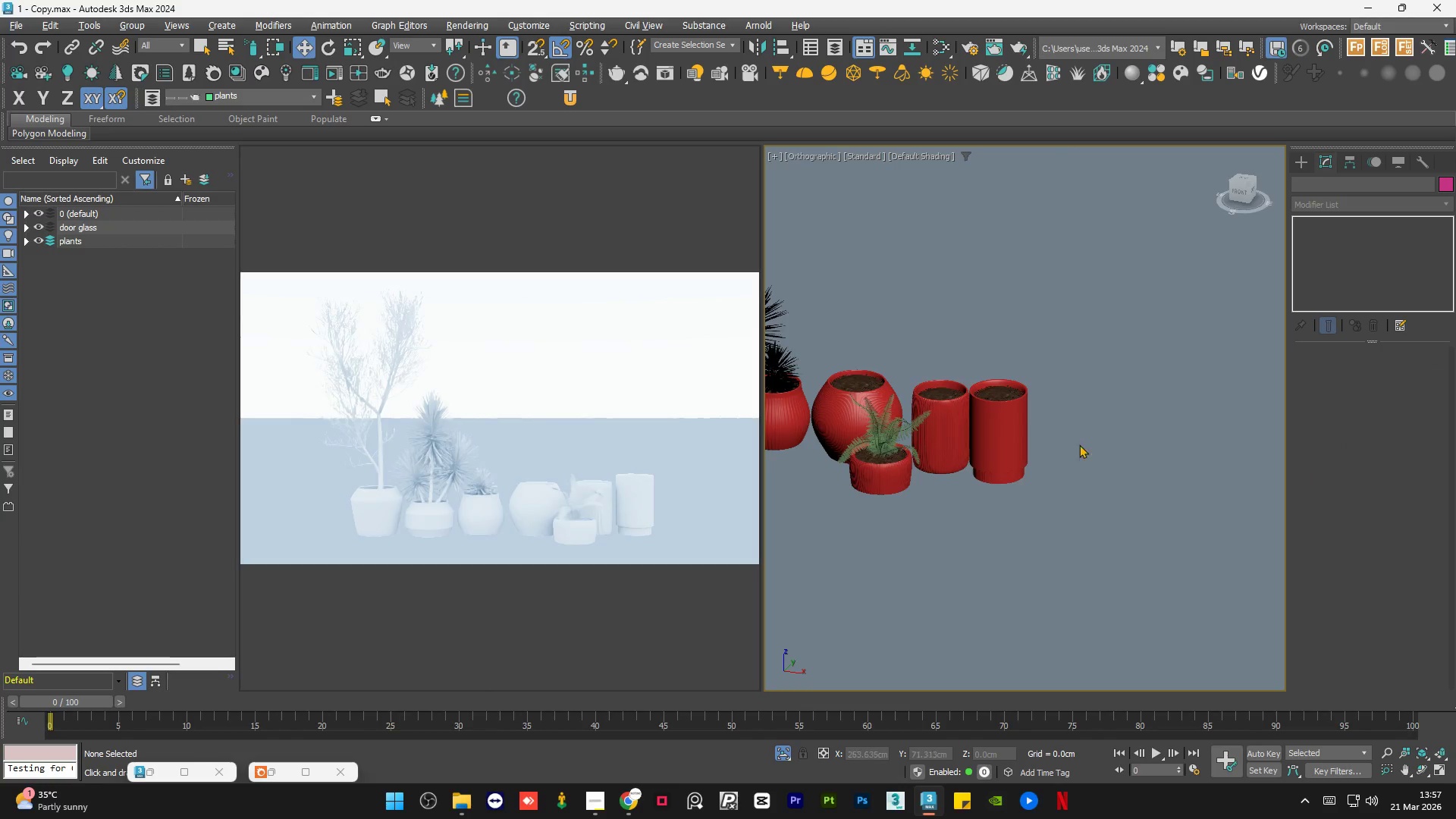 
scroll: coordinate [1089, 453], scroll_direction: down, amount: 1.0
 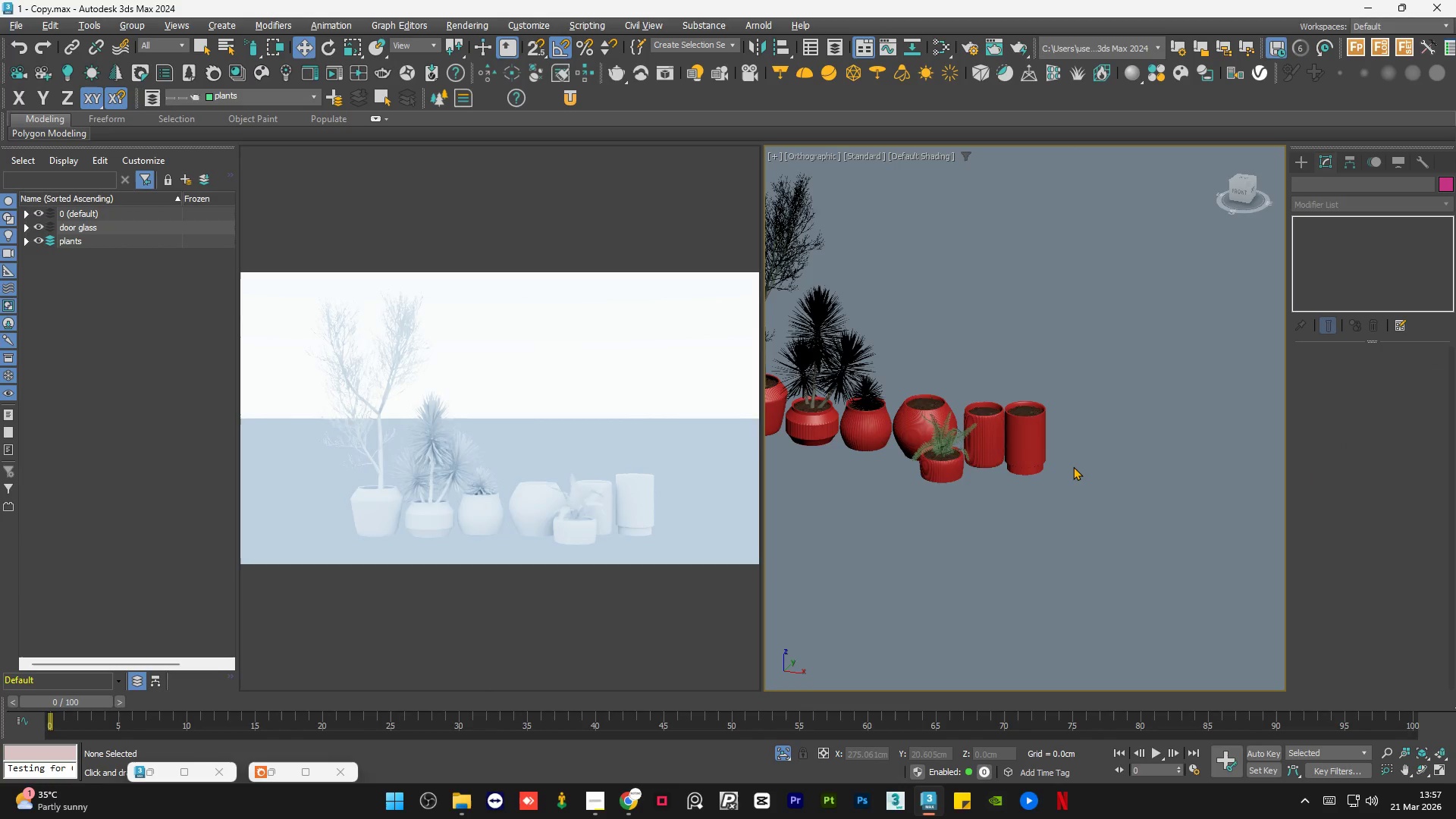 
hold_key(key=AltLeft, duration=0.77)
 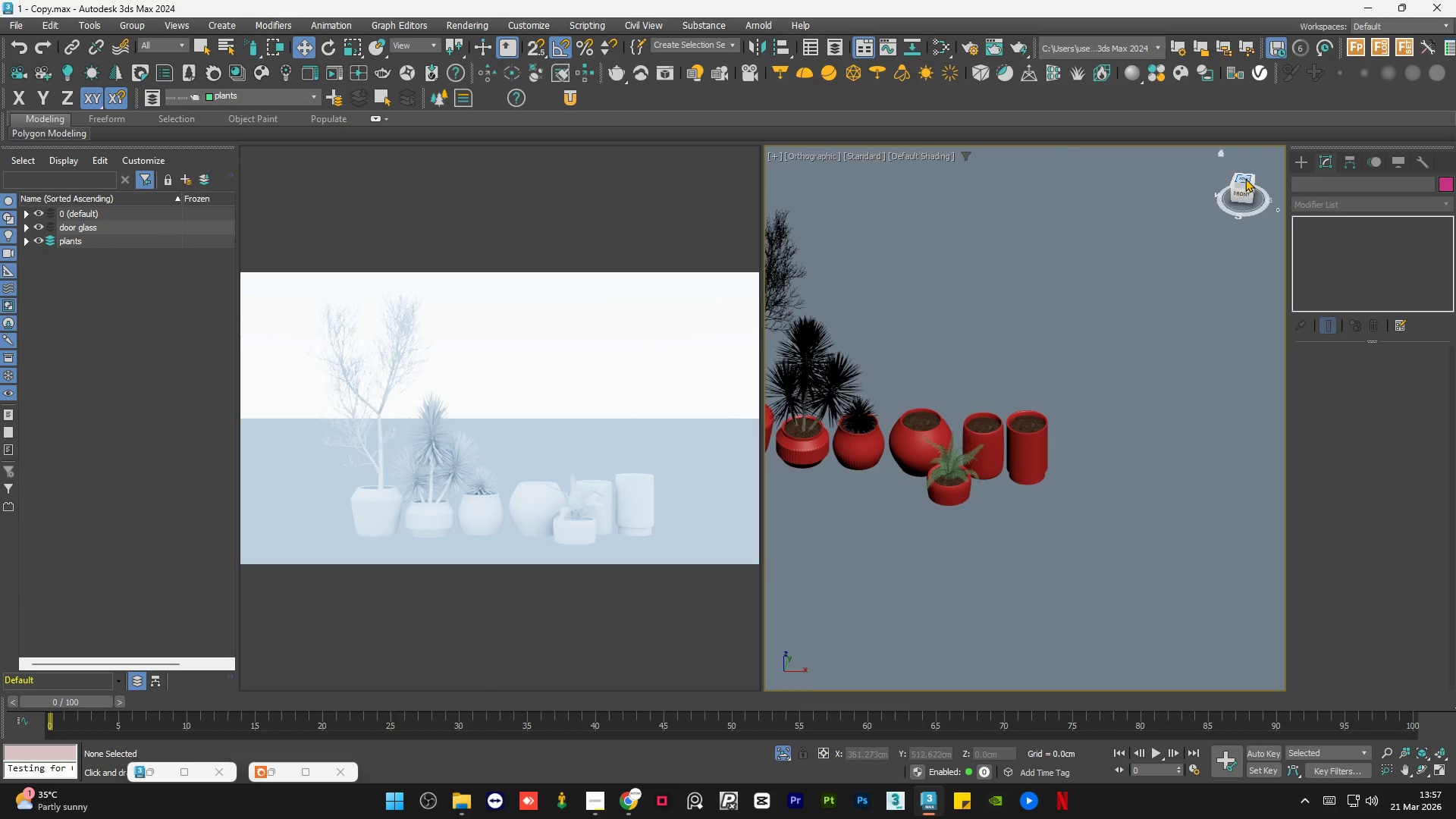 
left_click([1245, 178])
 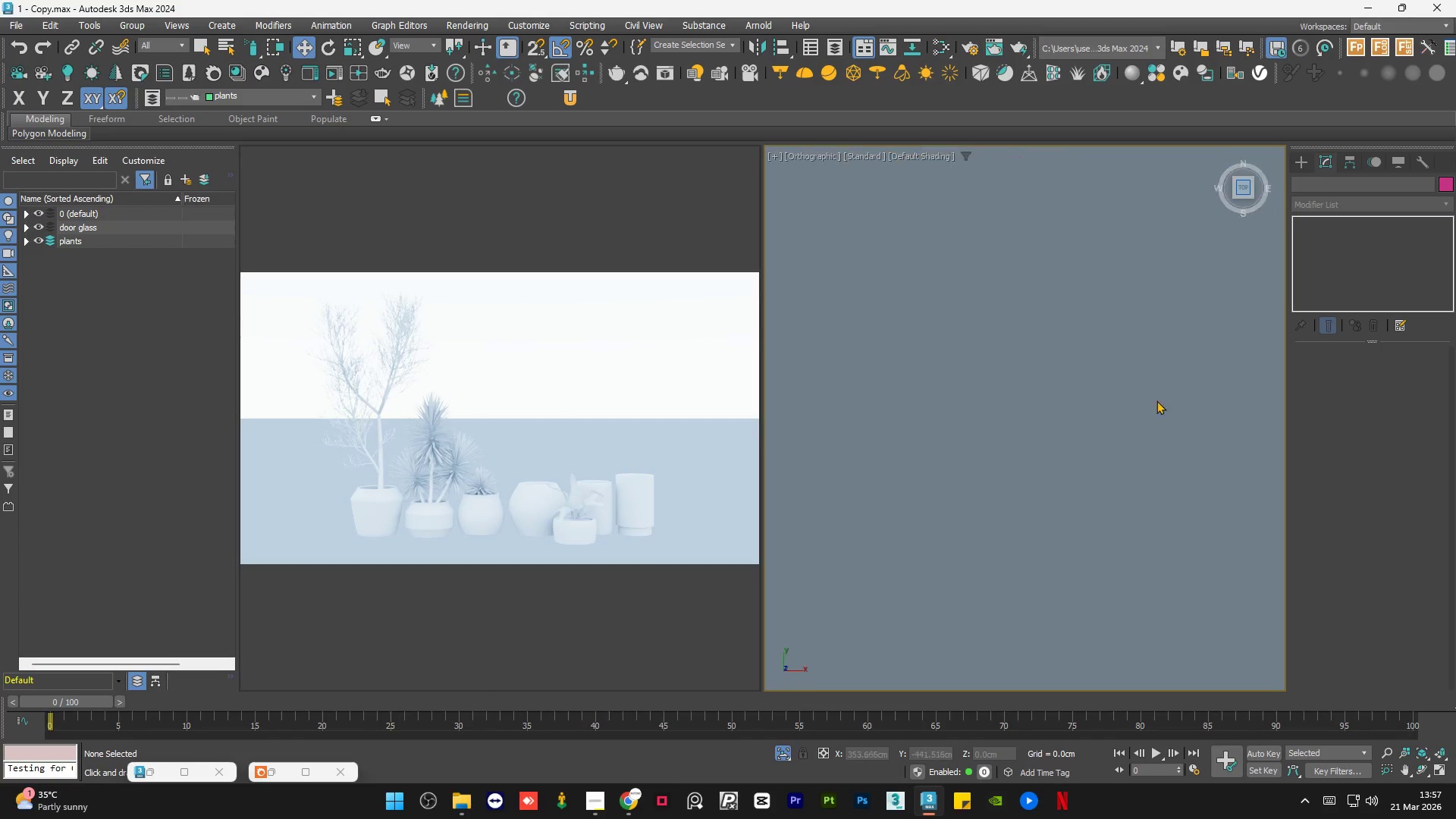 
scroll: coordinate [1081, 297], scroll_direction: down, amount: 1.0
 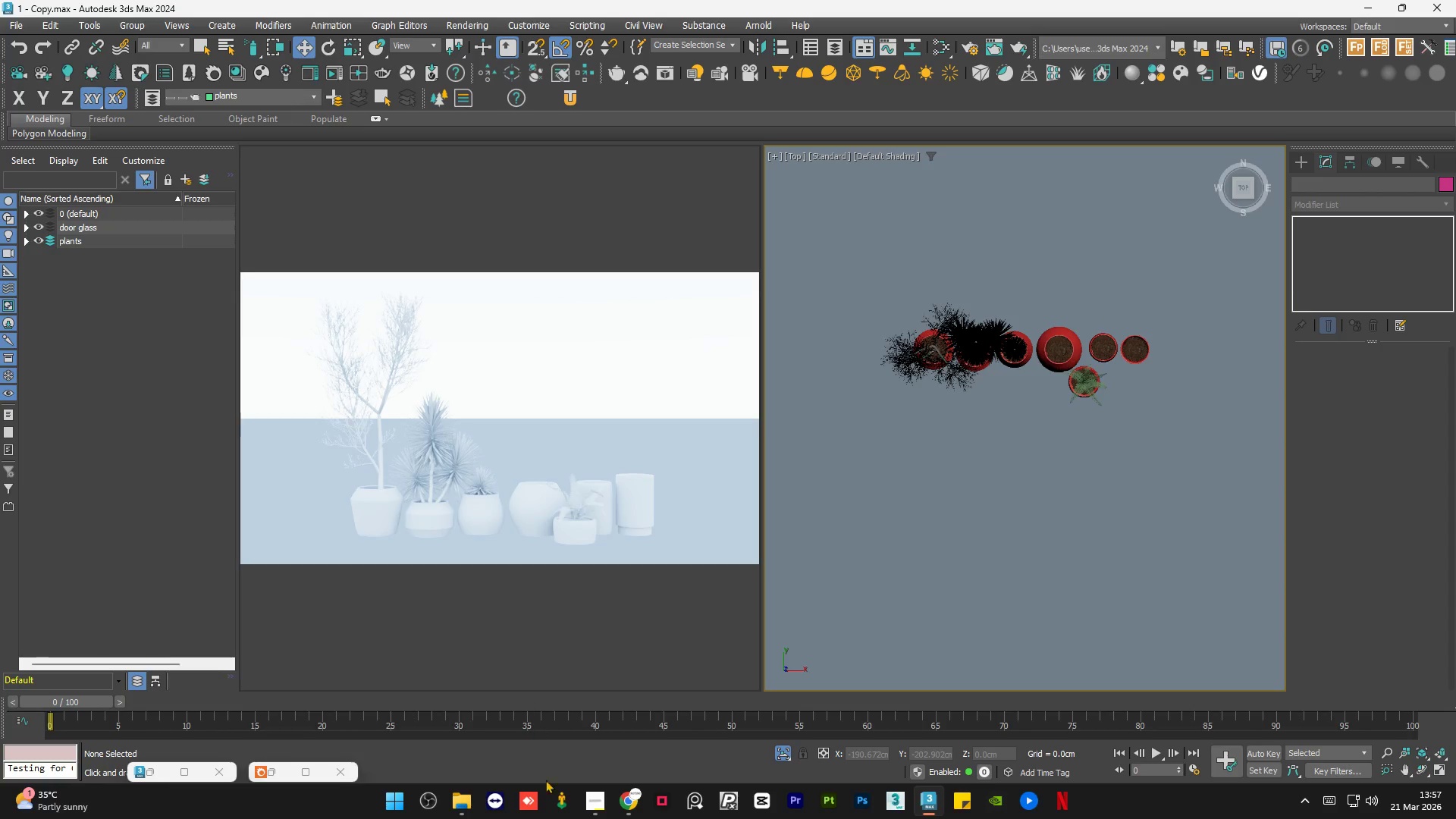 
mouse_move([585, 805])
 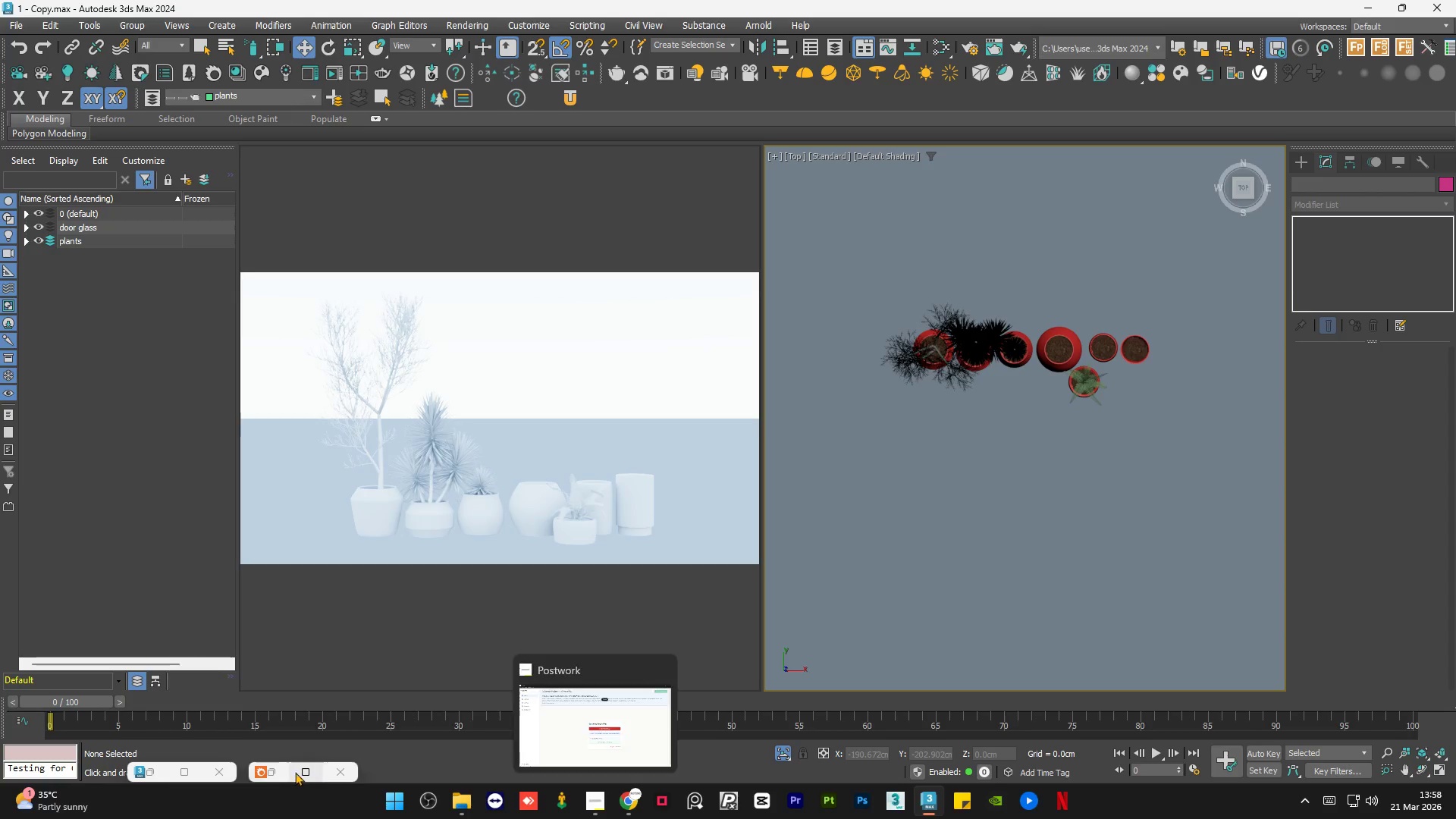 
left_click([274, 773])
 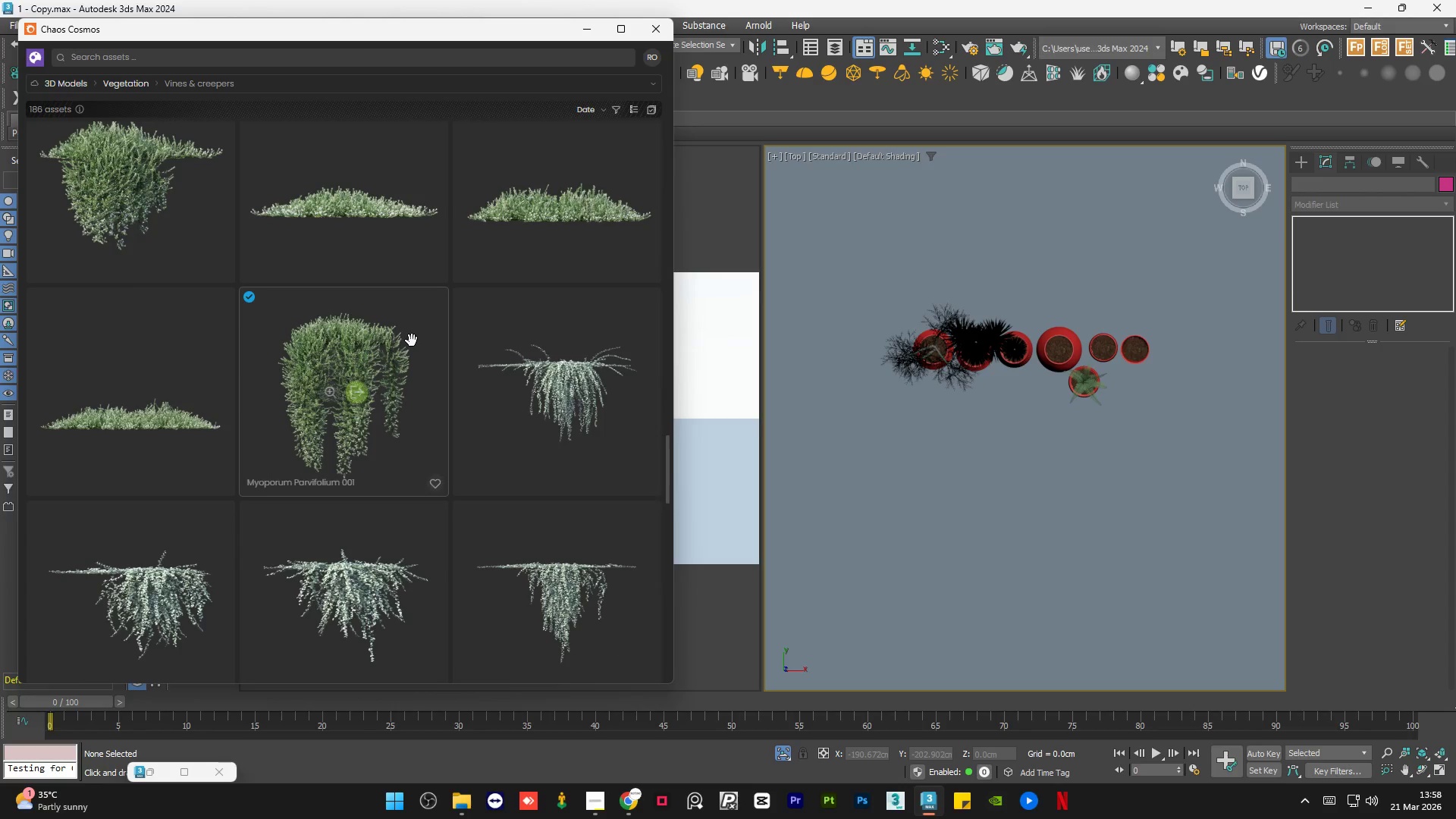 
scroll: coordinate [412, 340], scroll_direction: up, amount: 1.0
 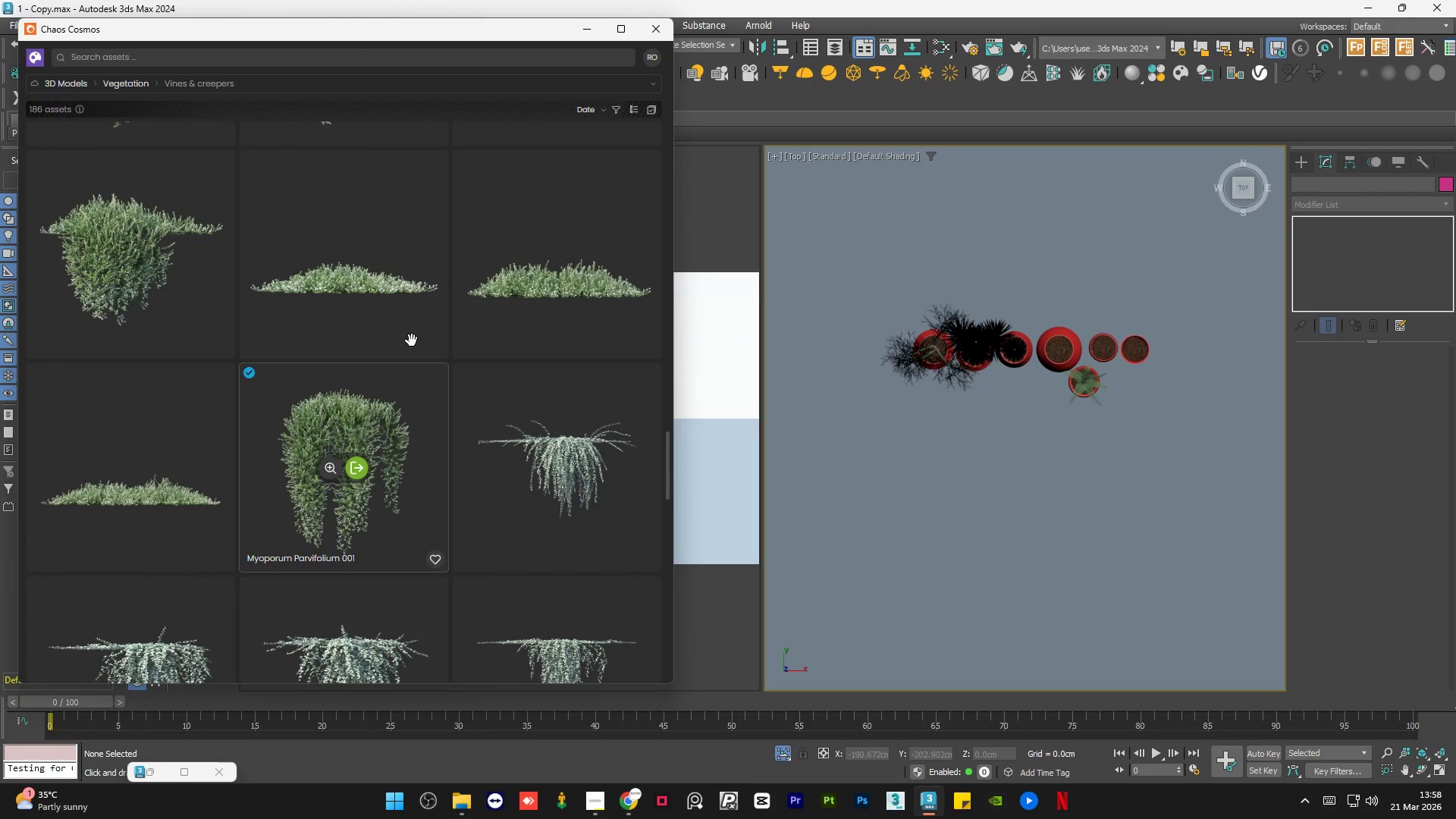 
scroll: coordinate [490, 438], scroll_direction: down, amount: 29.0
 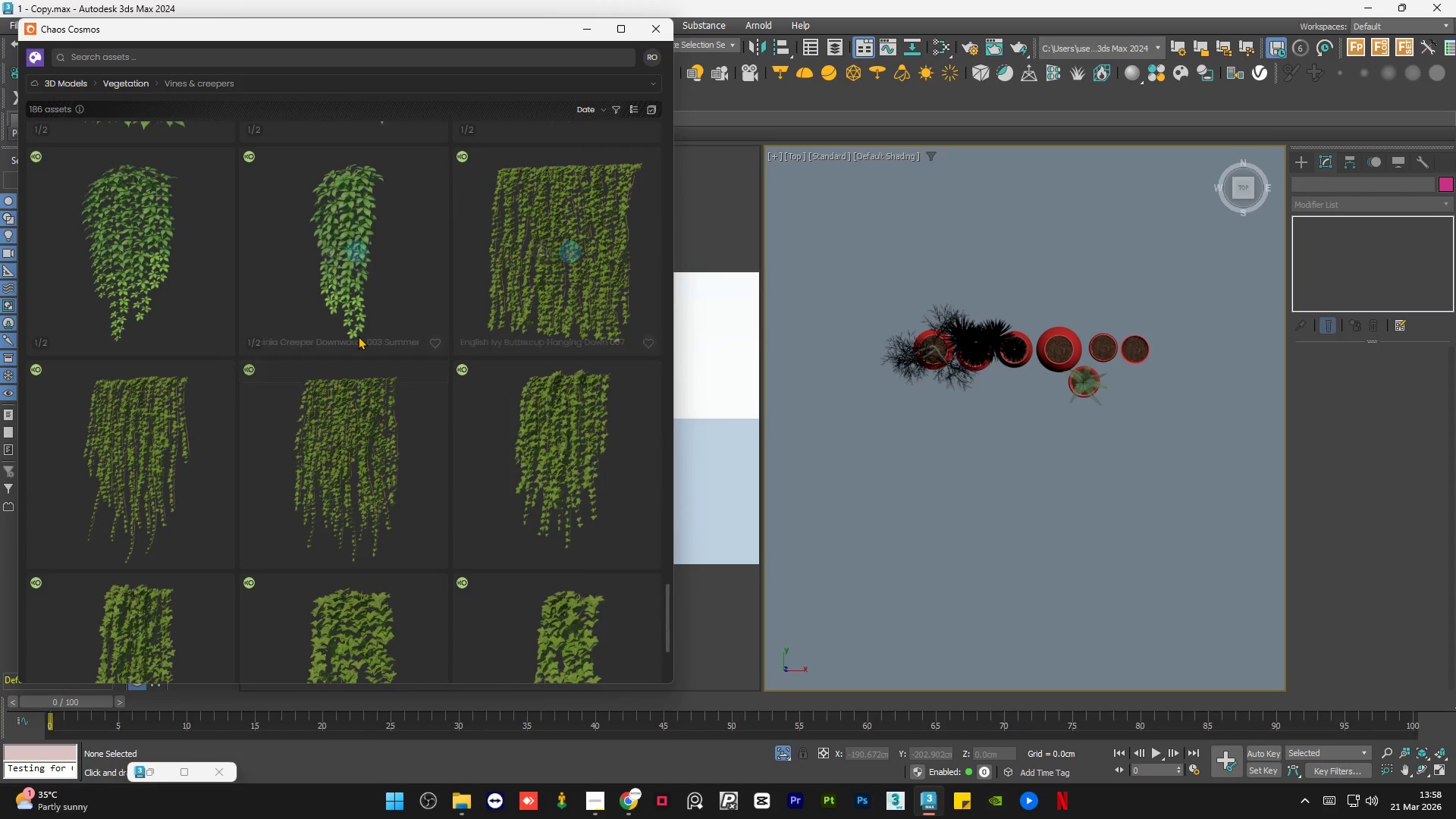 
scroll: coordinate [358, 336], scroll_direction: up, amount: 2.0
 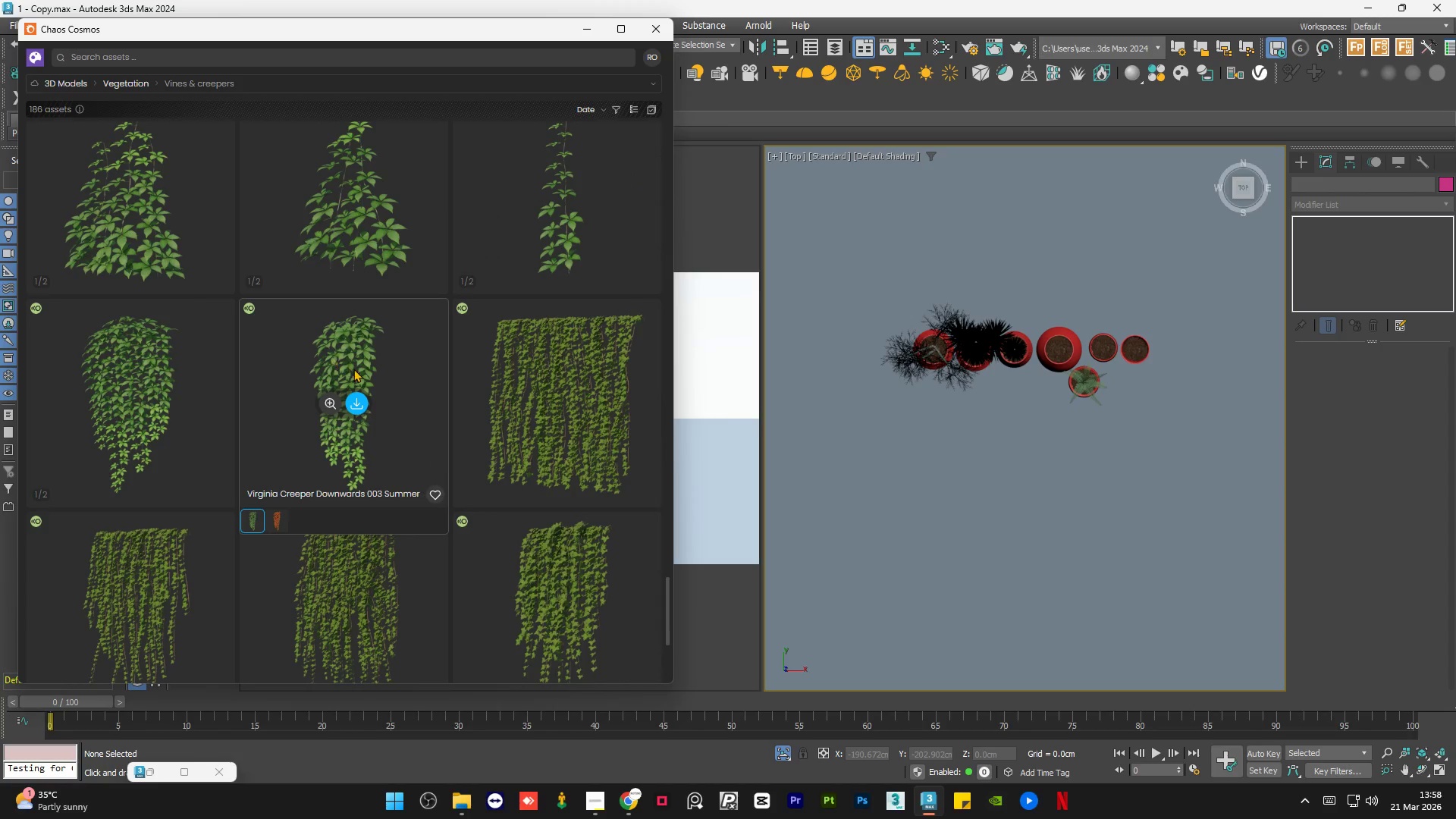 
scroll: coordinate [353, 369], scroll_direction: down, amount: 11.0
 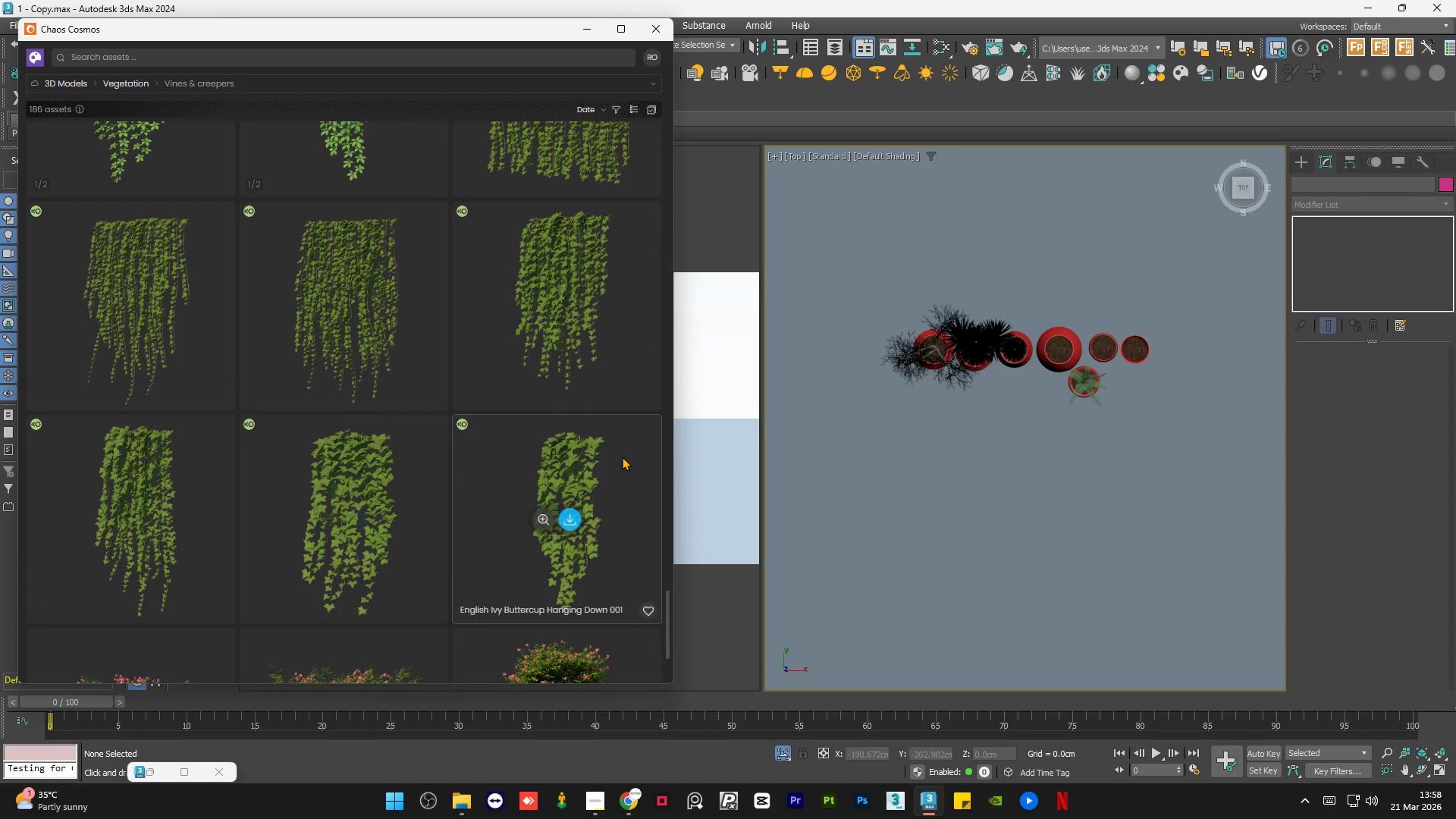 
left_click([567, 524])
 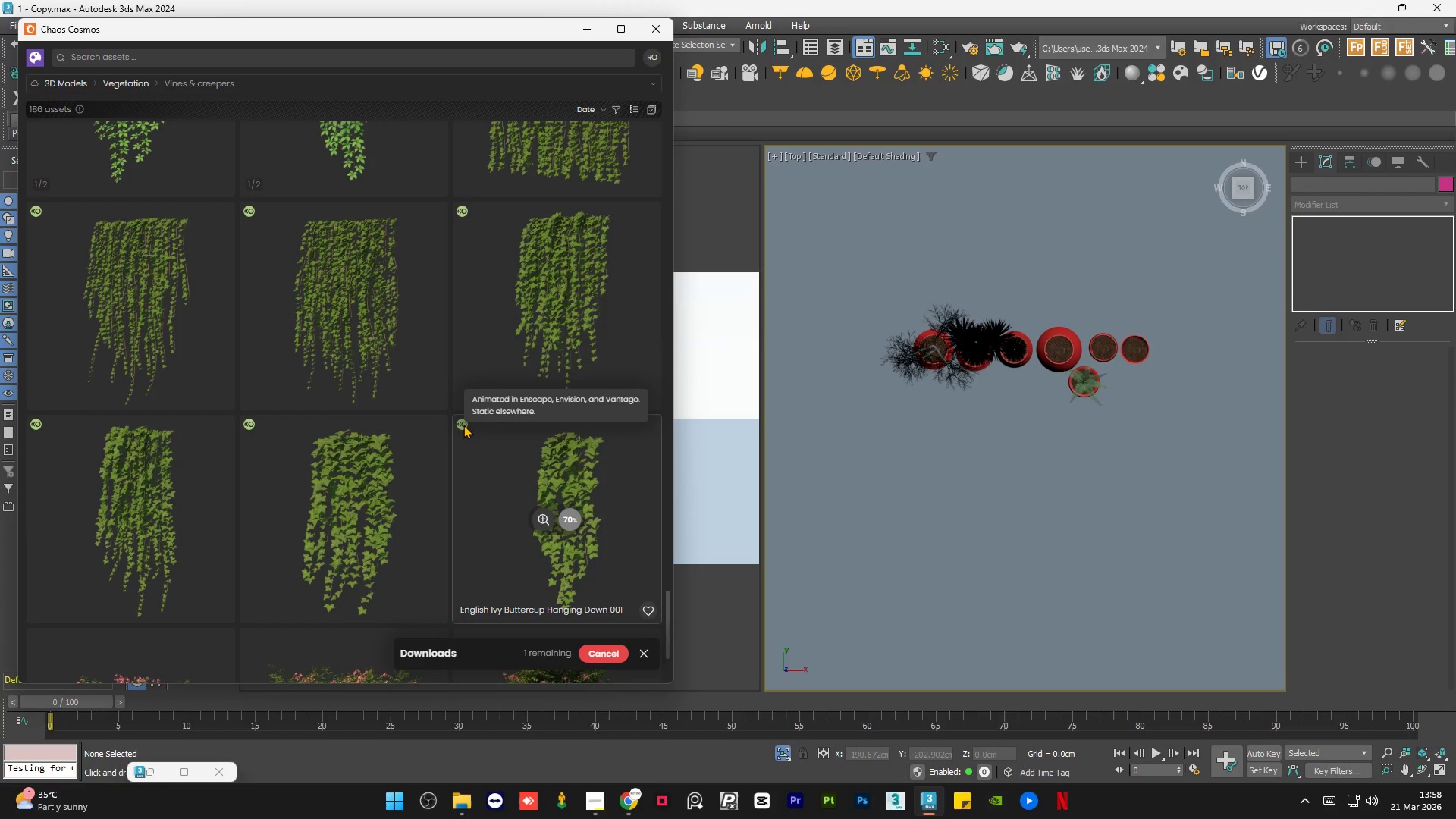 
wait(6.69)
 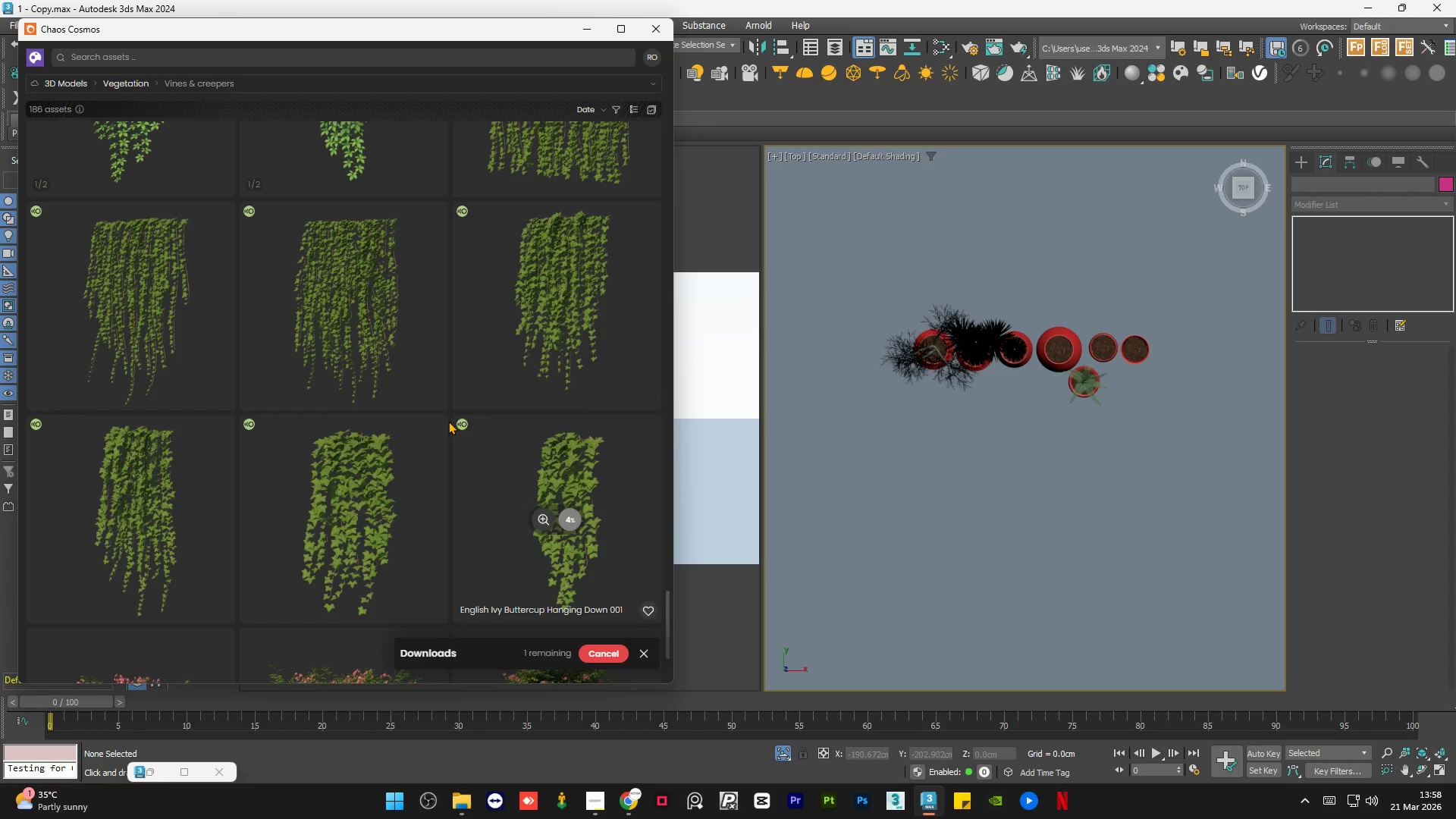 
left_click_drag(start_coordinate=[501, 465], to_coordinate=[1039, 403])
 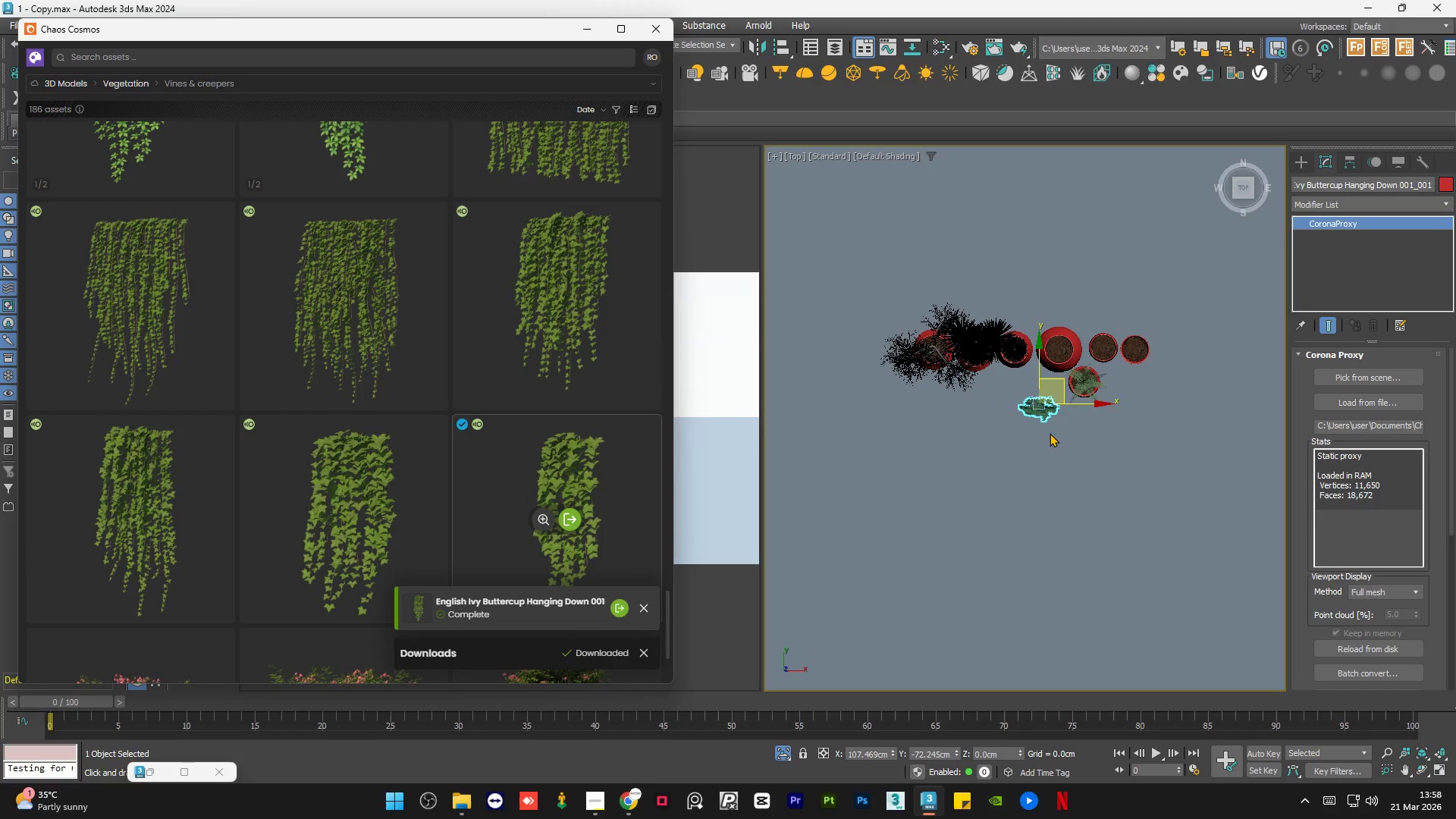 
scroll: coordinate [1048, 374], scroll_direction: up, amount: 3.0
 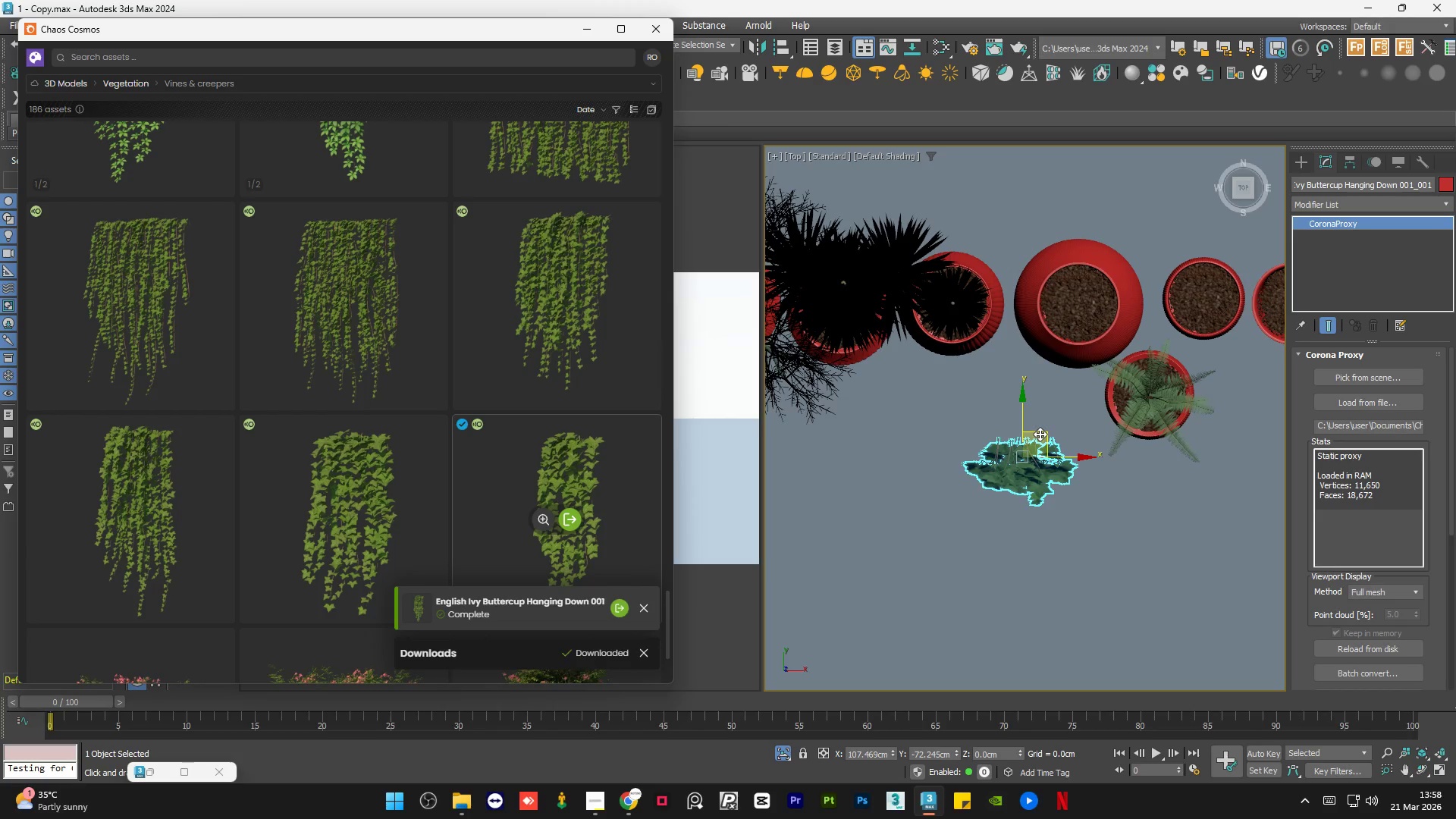 
left_click_drag(start_coordinate=[1040, 434], to_coordinate=[1078, 321])
 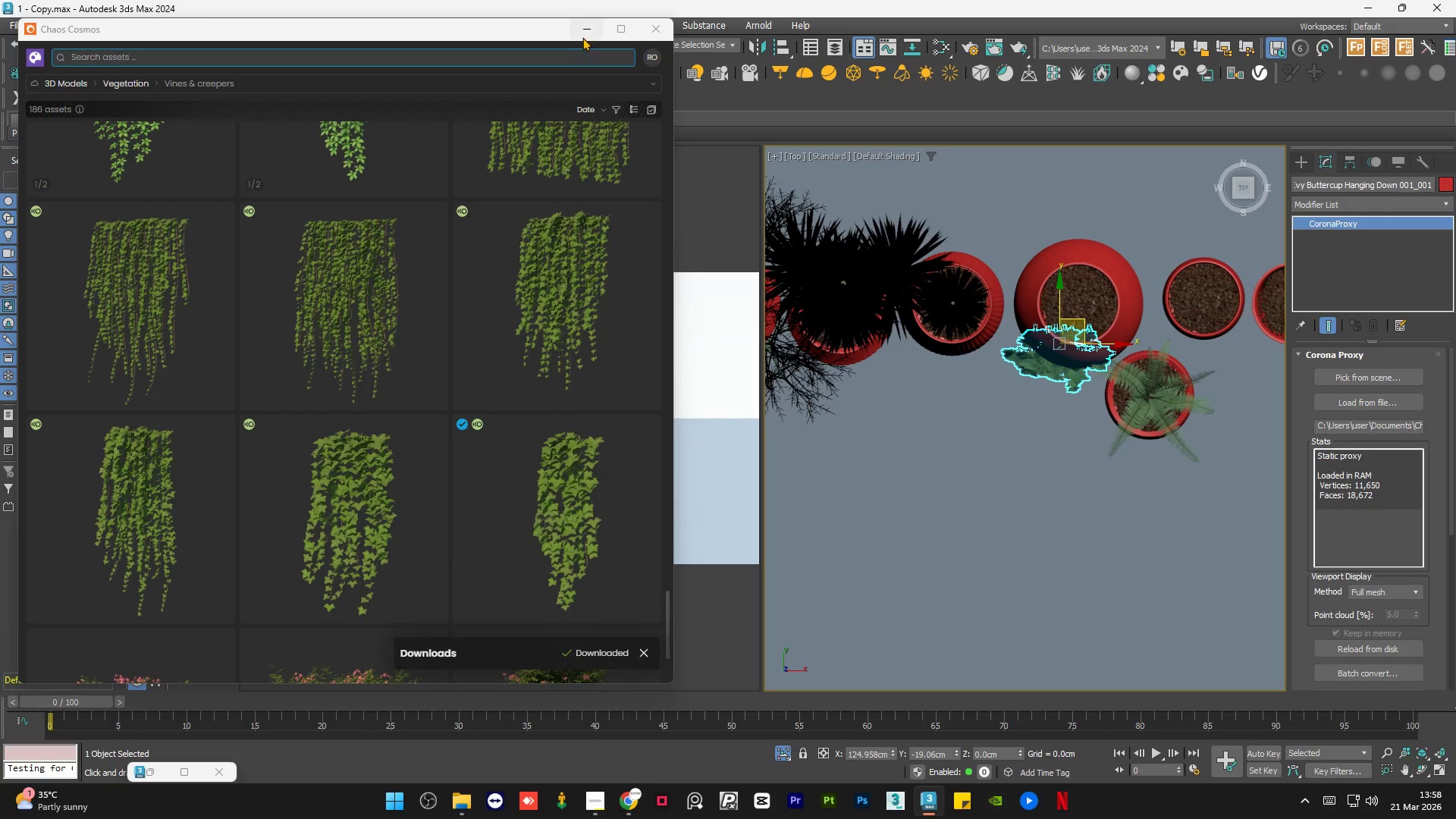 
left_click([584, 24])
 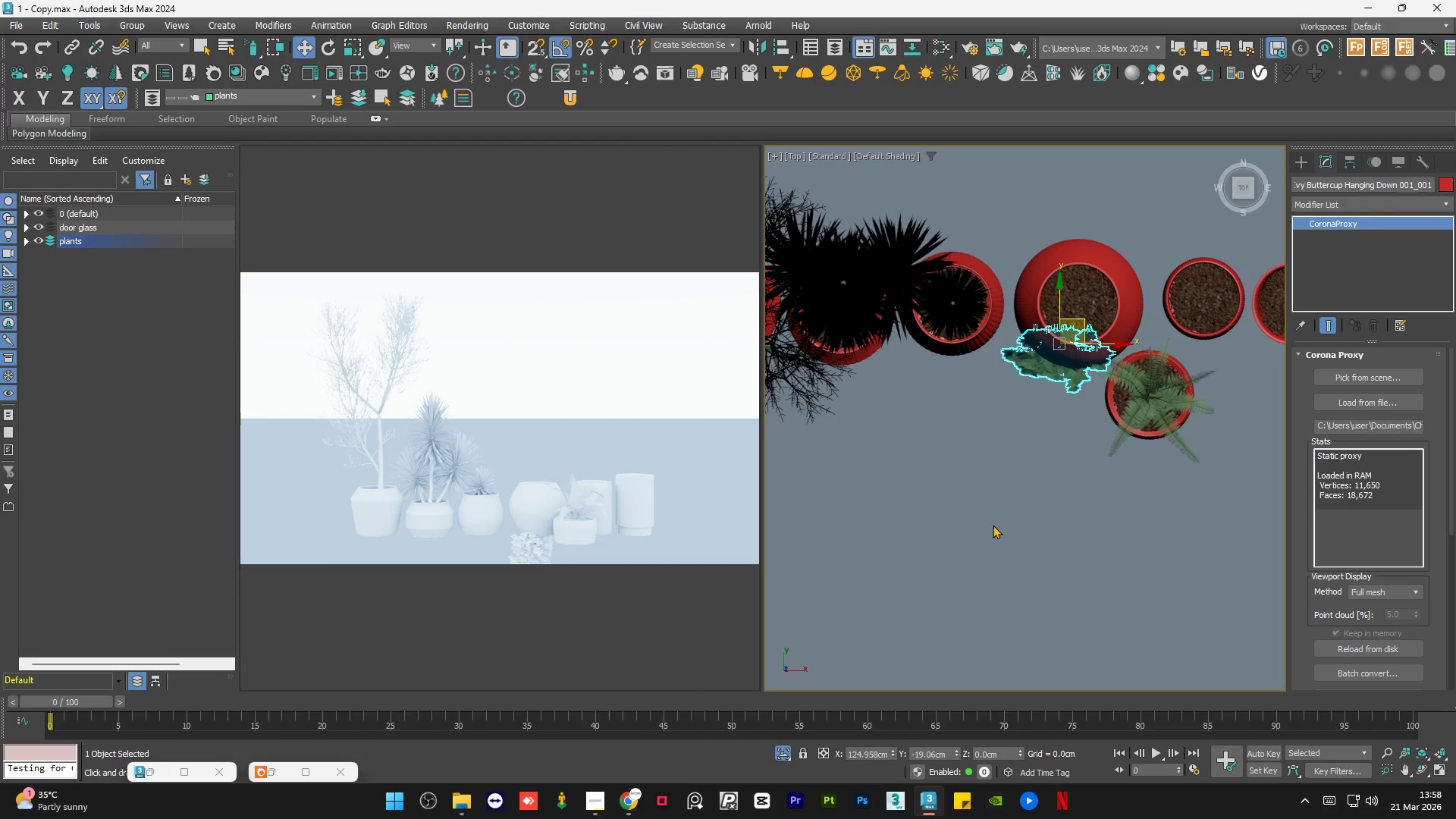 
hold_key(key=AltLeft, duration=1.02)
 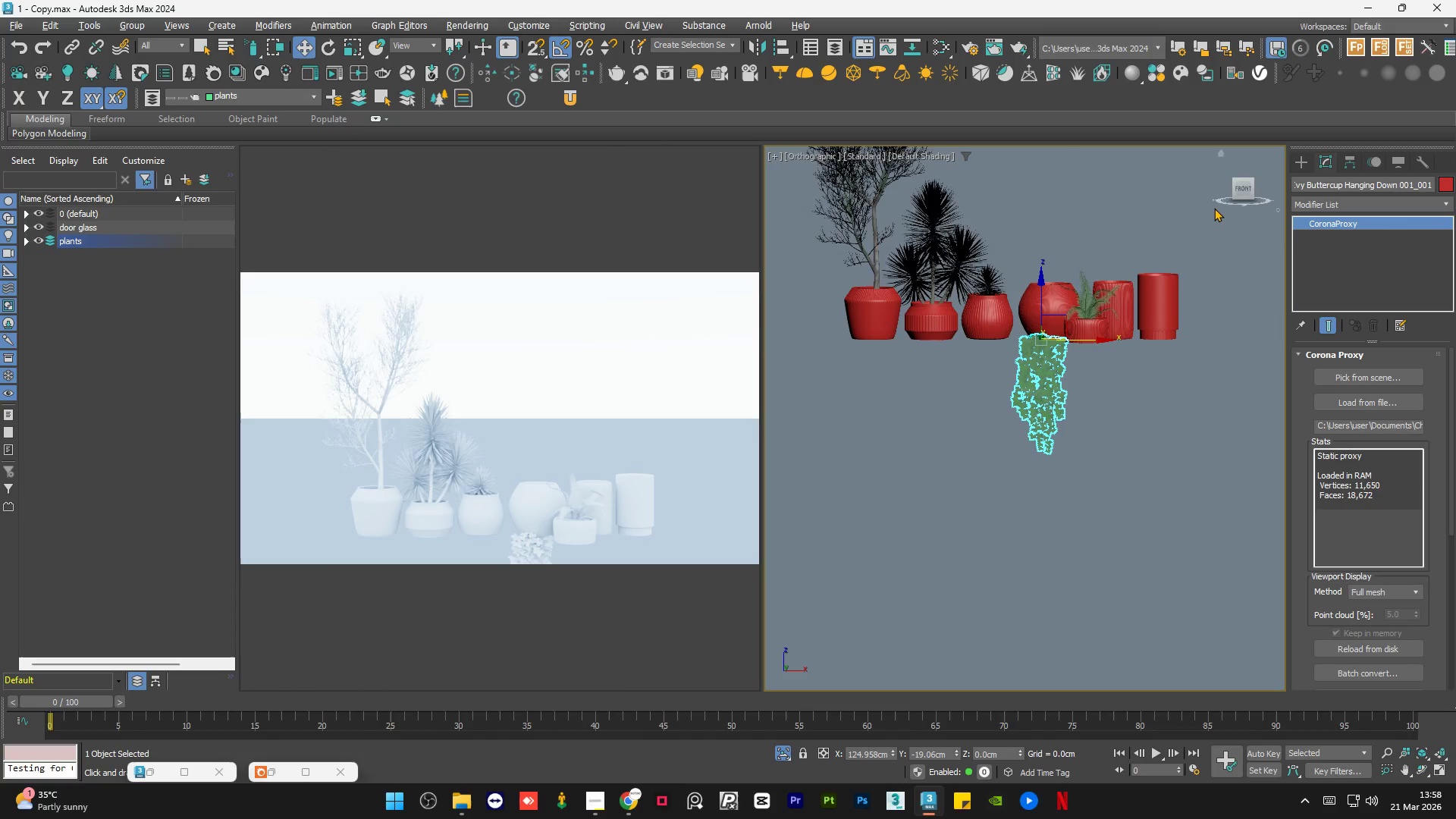 
hold_key(key=AltLeft, duration=5.94)
scroll: coordinate [1022, 434], scroll_direction: down, amount: 2.0
 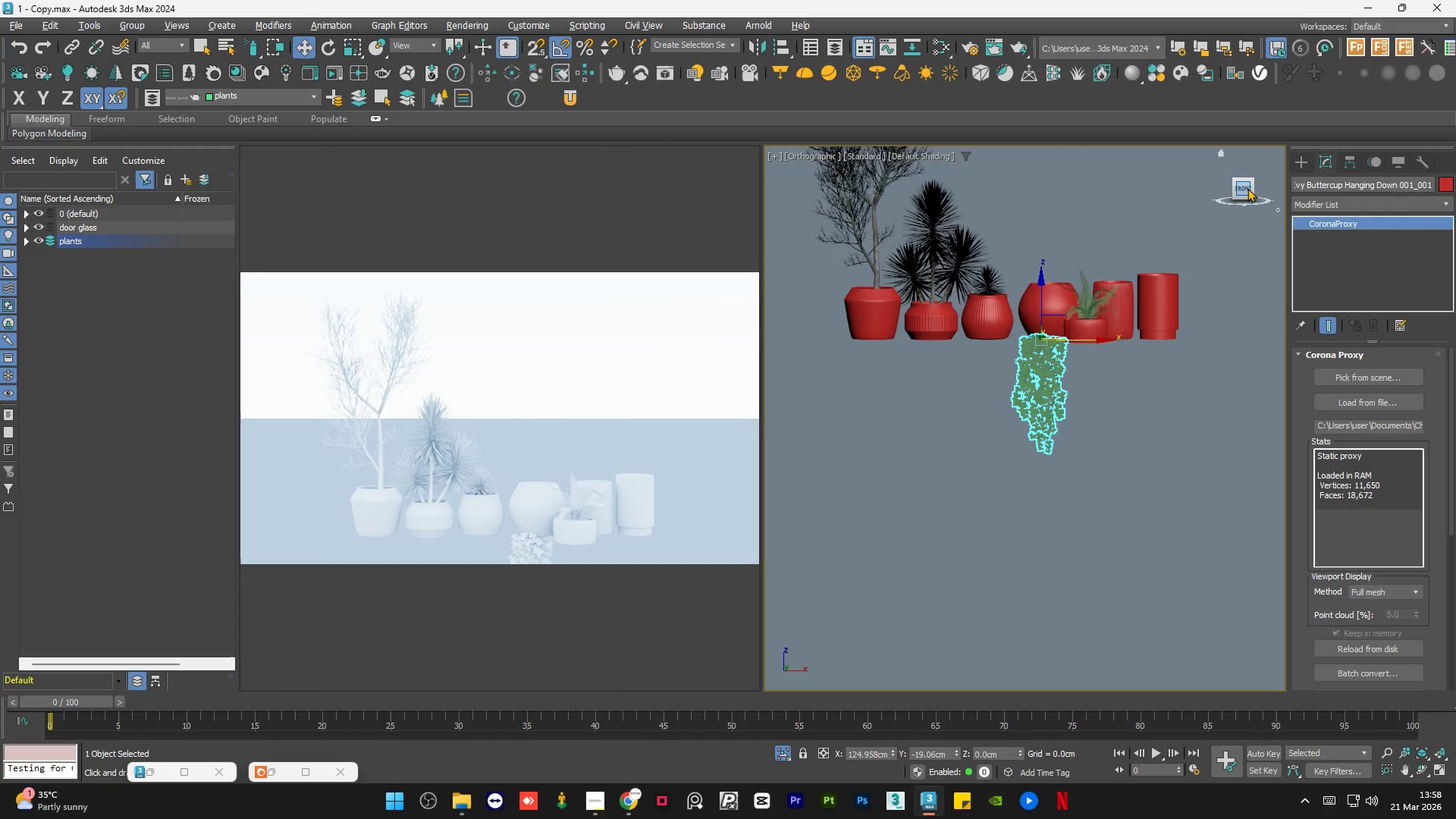 
left_click([1247, 187])
 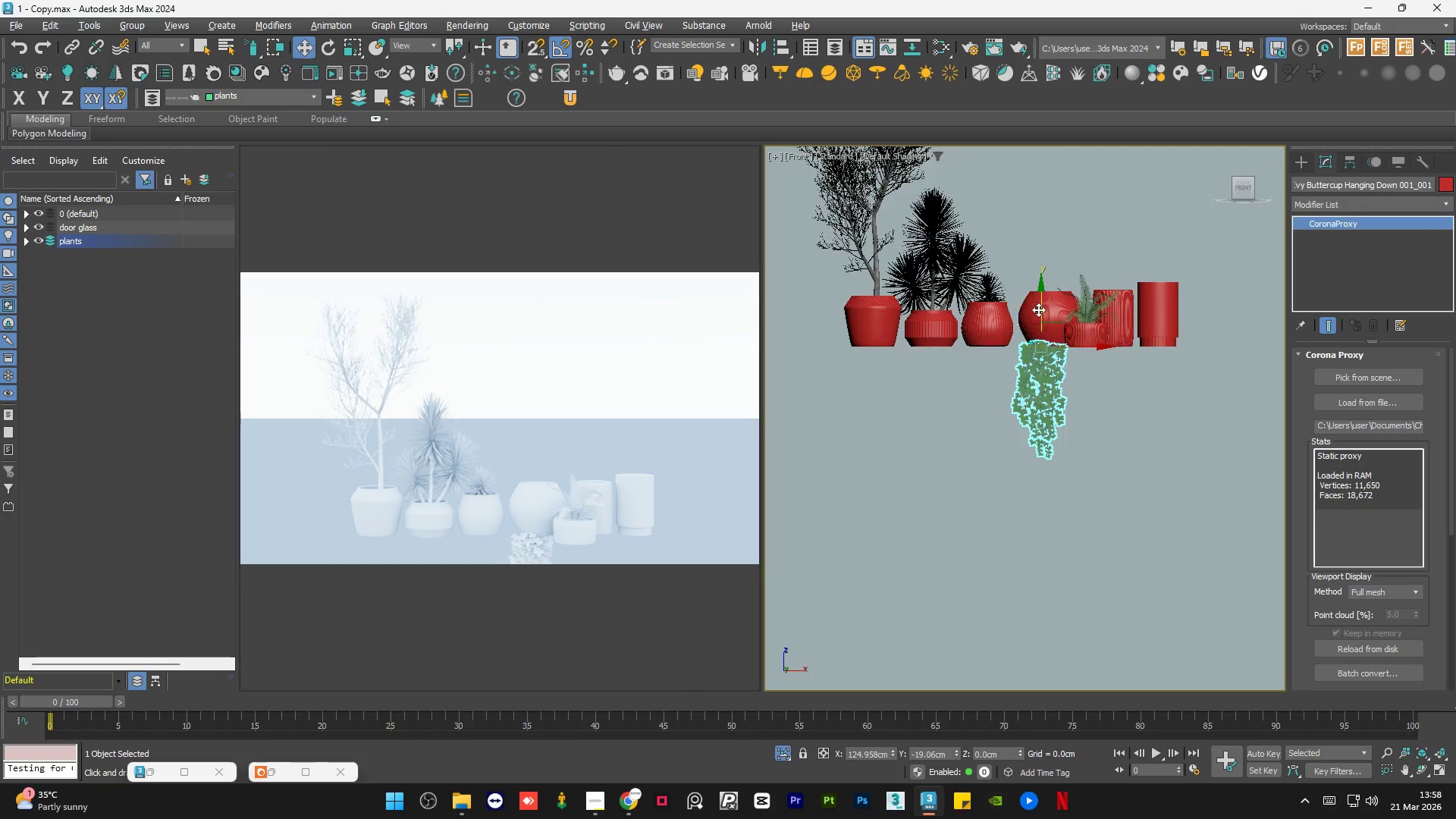 
left_click_drag(start_coordinate=[1042, 309], to_coordinate=[1052, 255])
 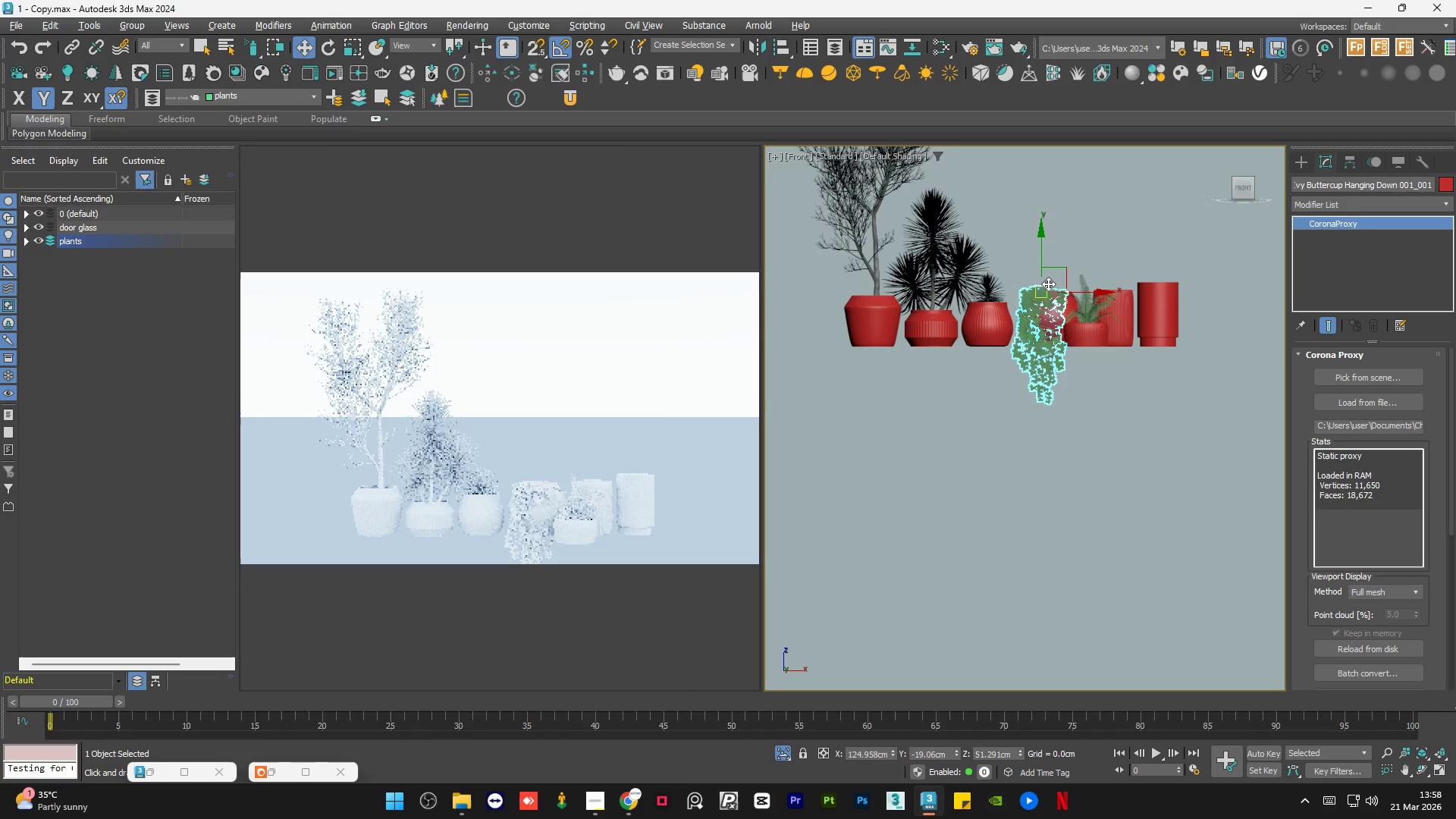 
scroll: coordinate [1046, 287], scroll_direction: up, amount: 6.0
 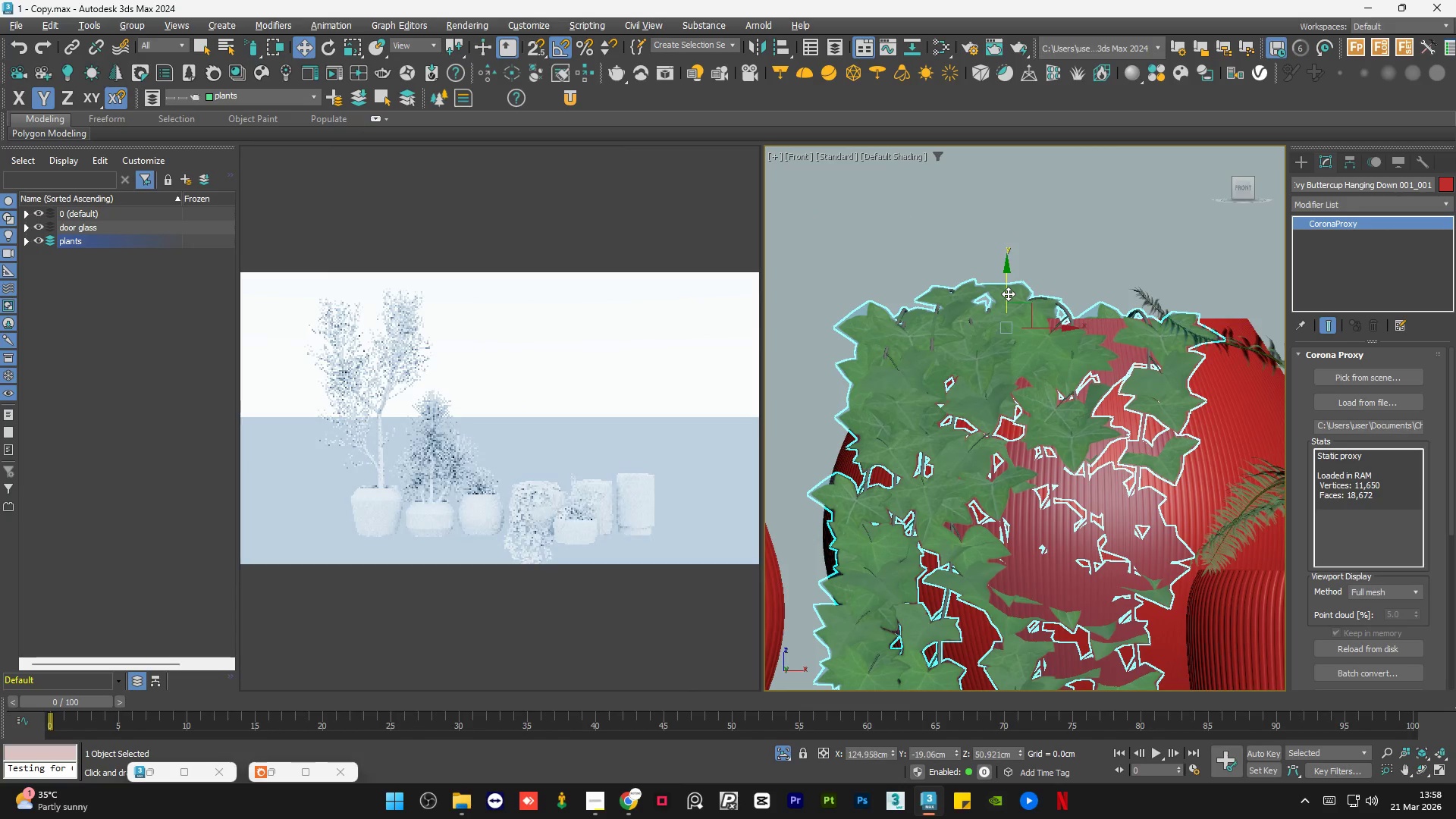 
hold_key(key=AltLeft, duration=1.53)
 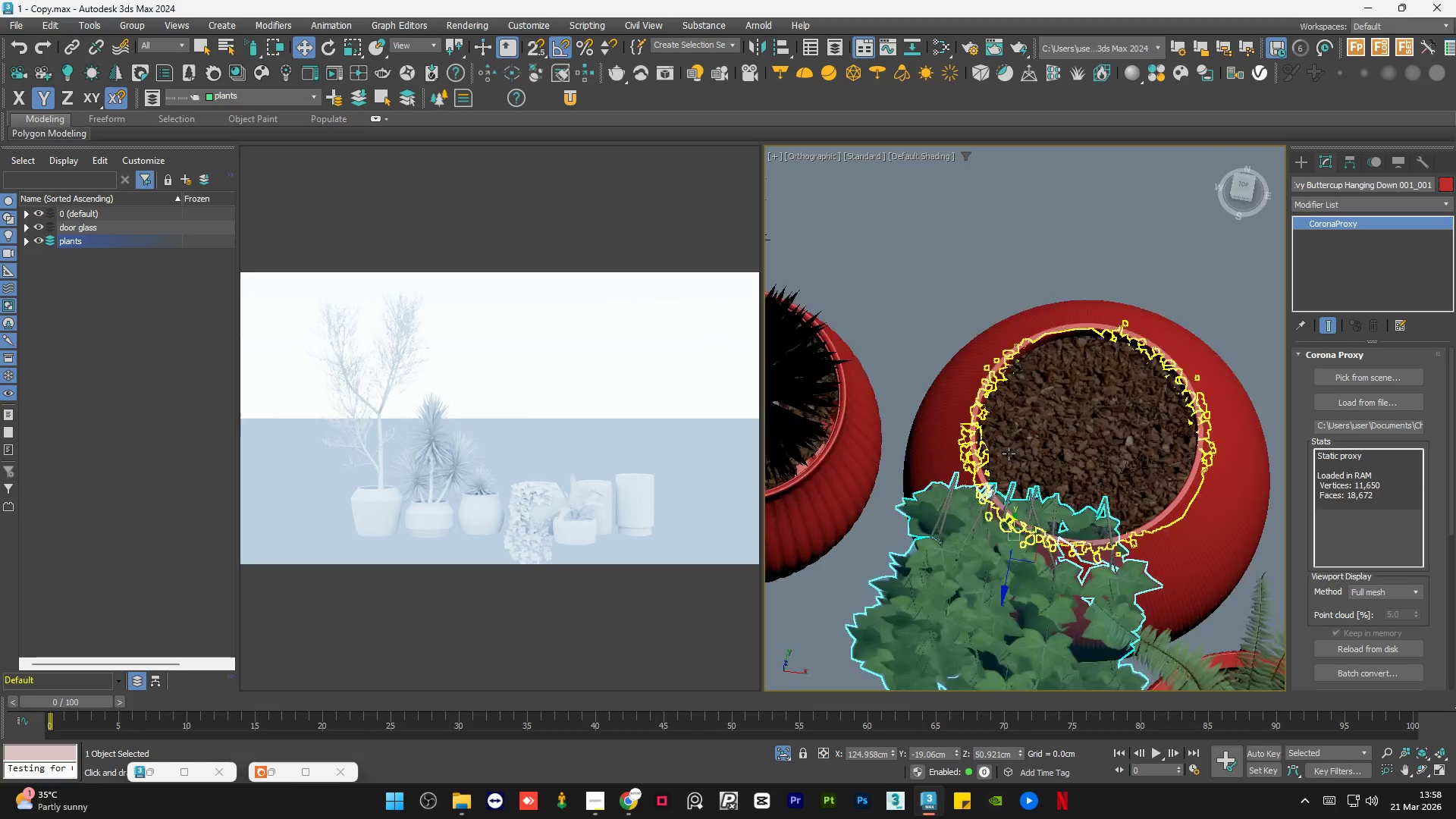 
hold_key(key=AltLeft, duration=0.48)
 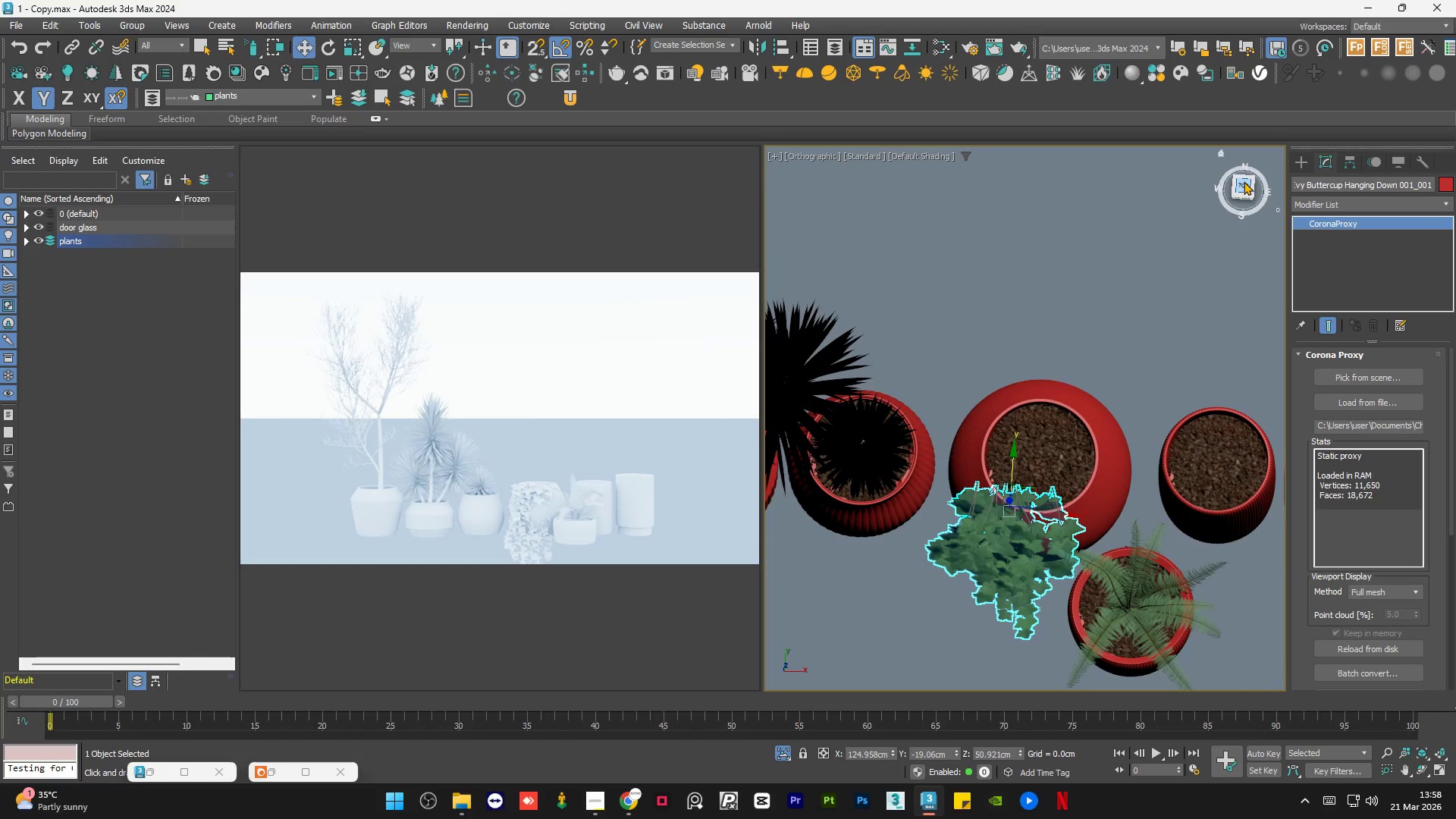 
scroll: coordinate [1008, 453], scroll_direction: down, amount: 3.0
 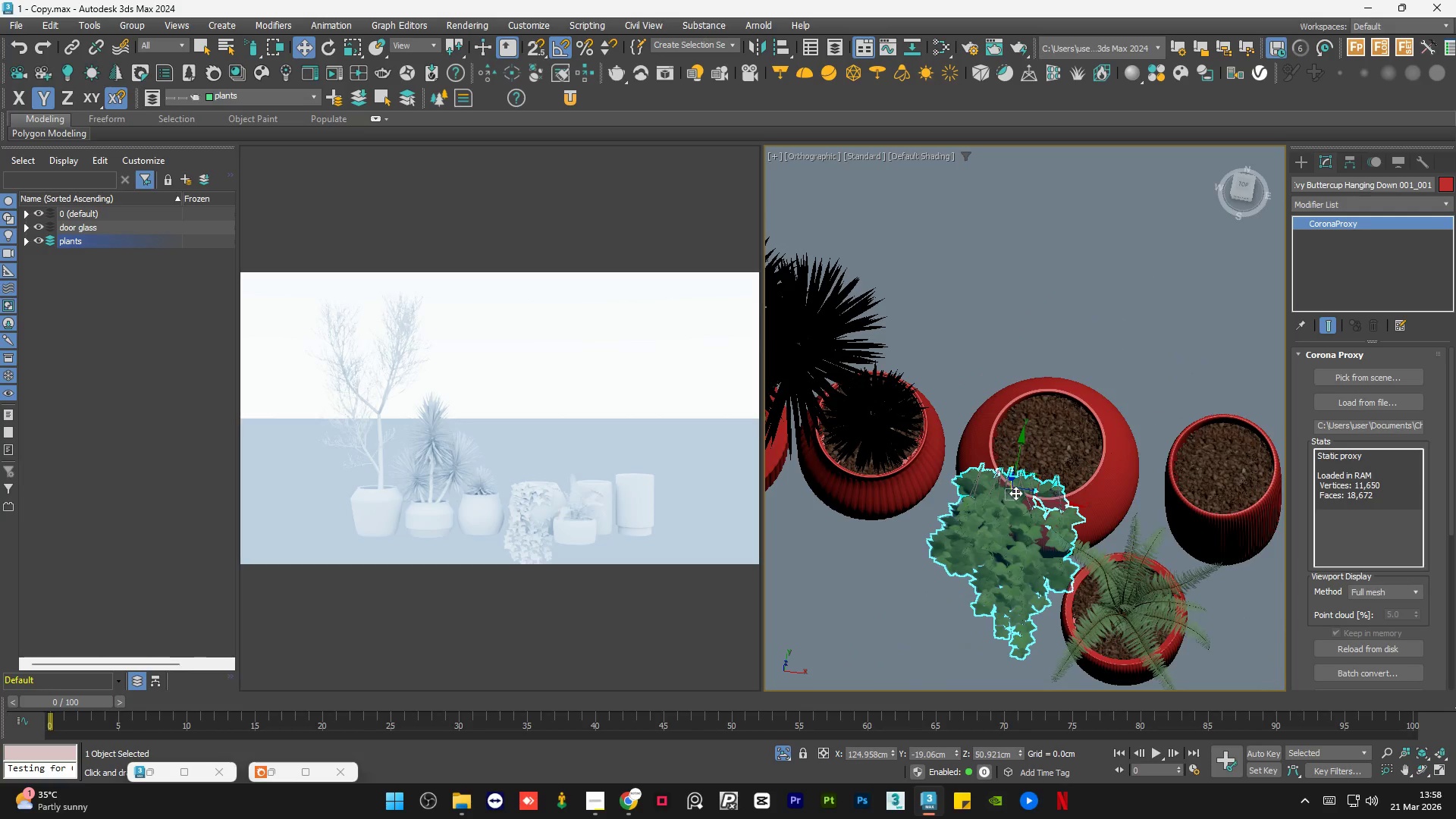 
left_click([1244, 181])
 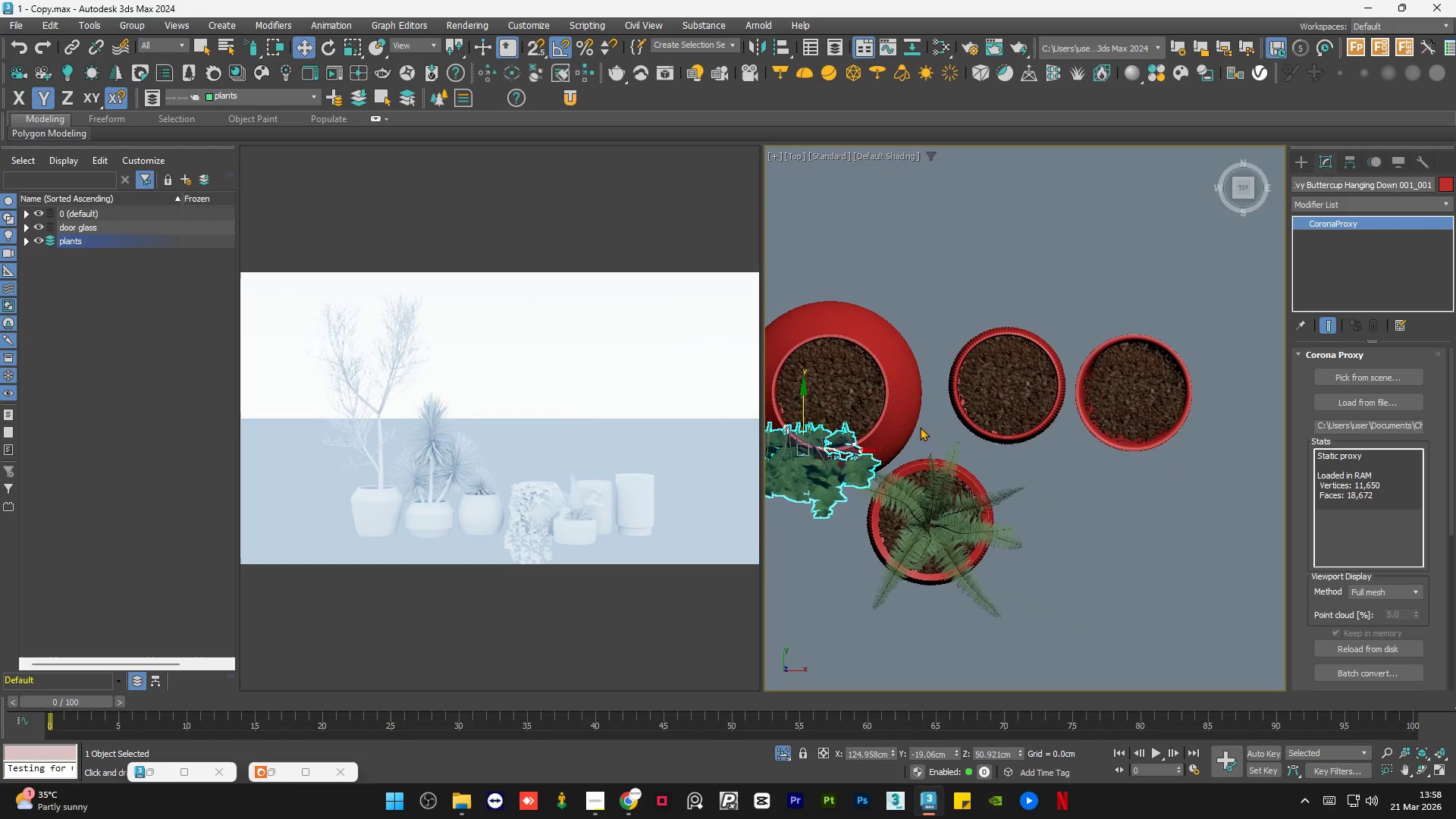 
scroll: coordinate [961, 538], scroll_direction: up, amount: 2.0
 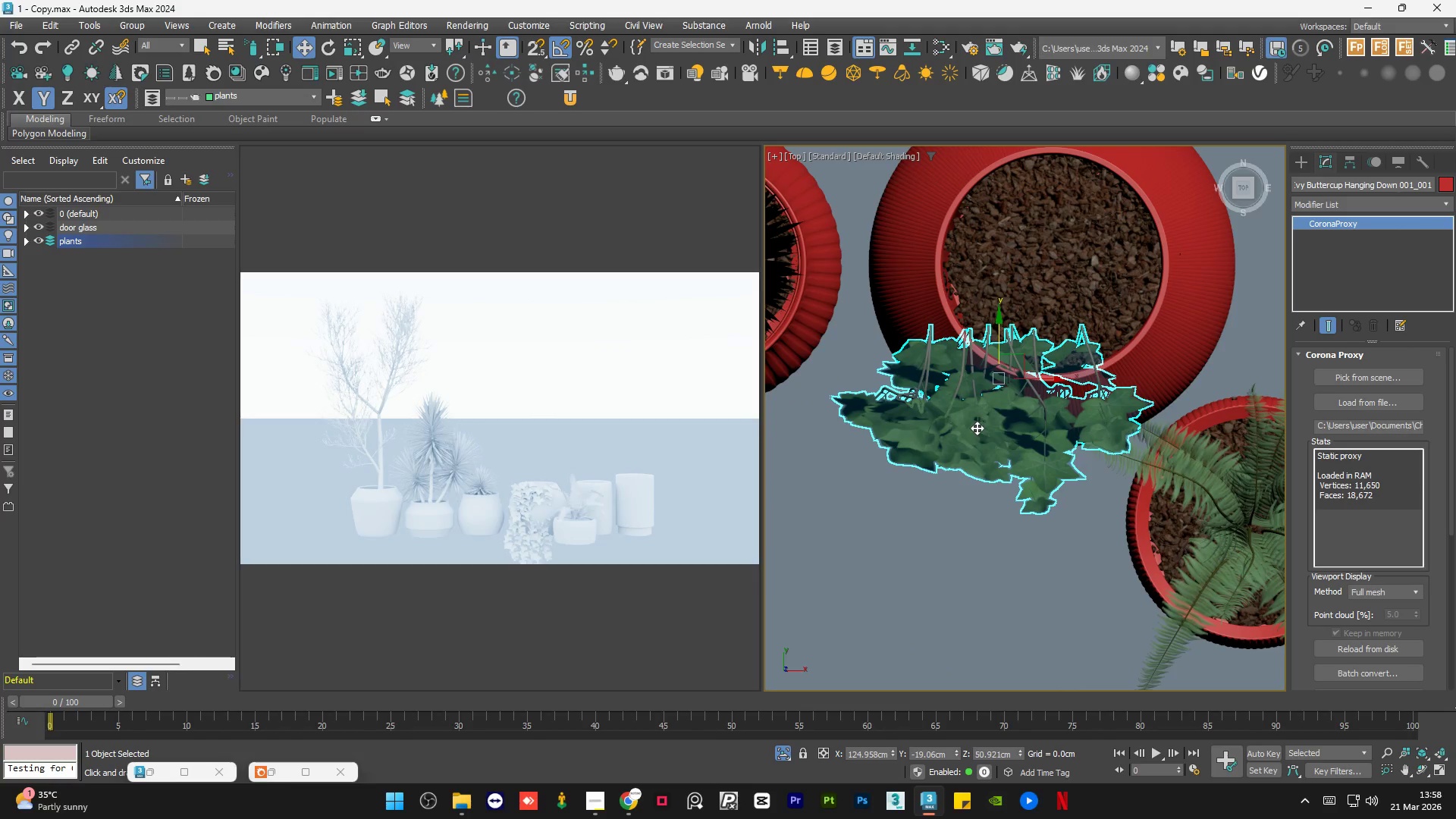 
type(ew)
 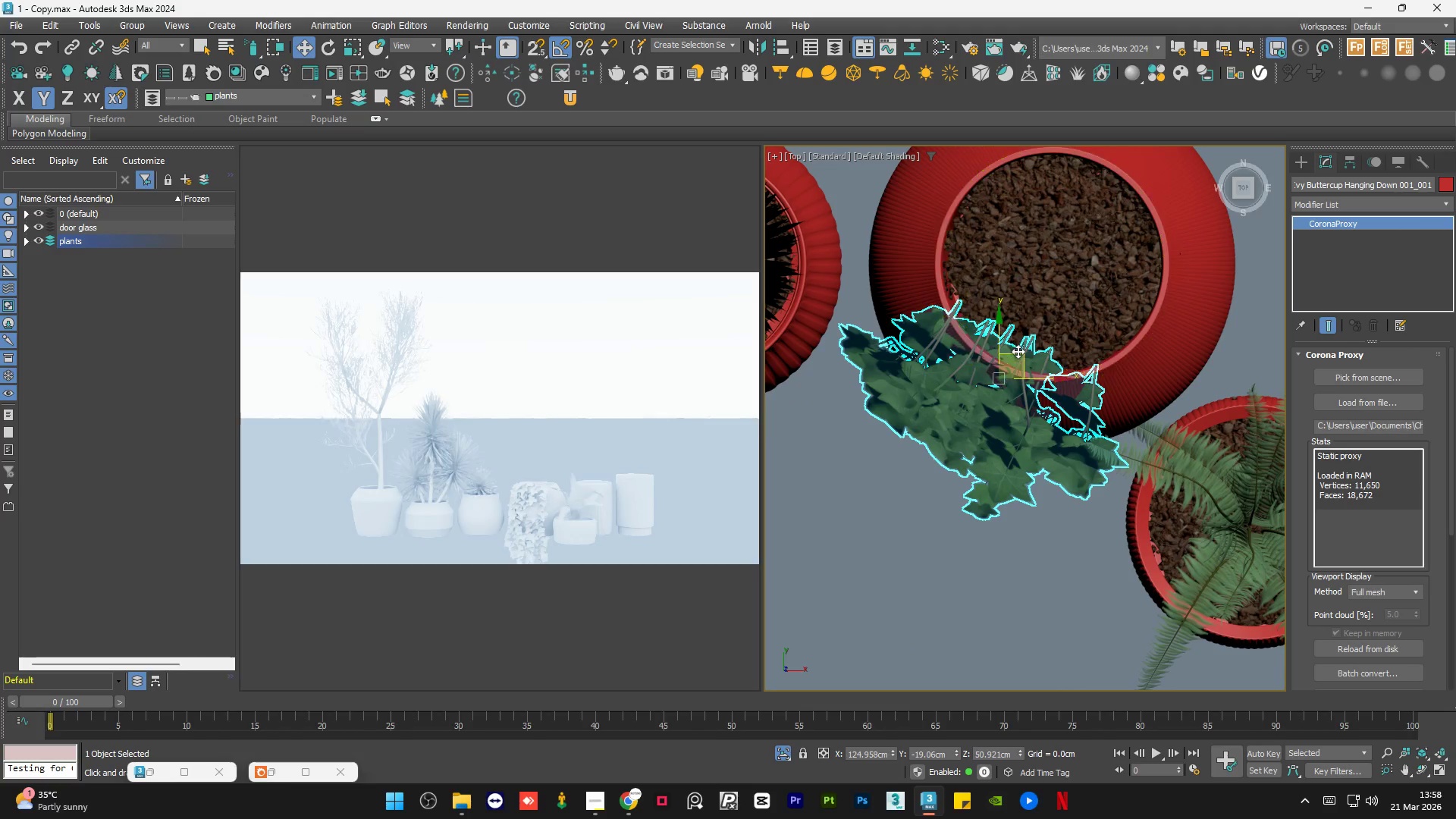 
left_click_drag(start_coordinate=[1017, 327], to_coordinate=[1034, 334])
 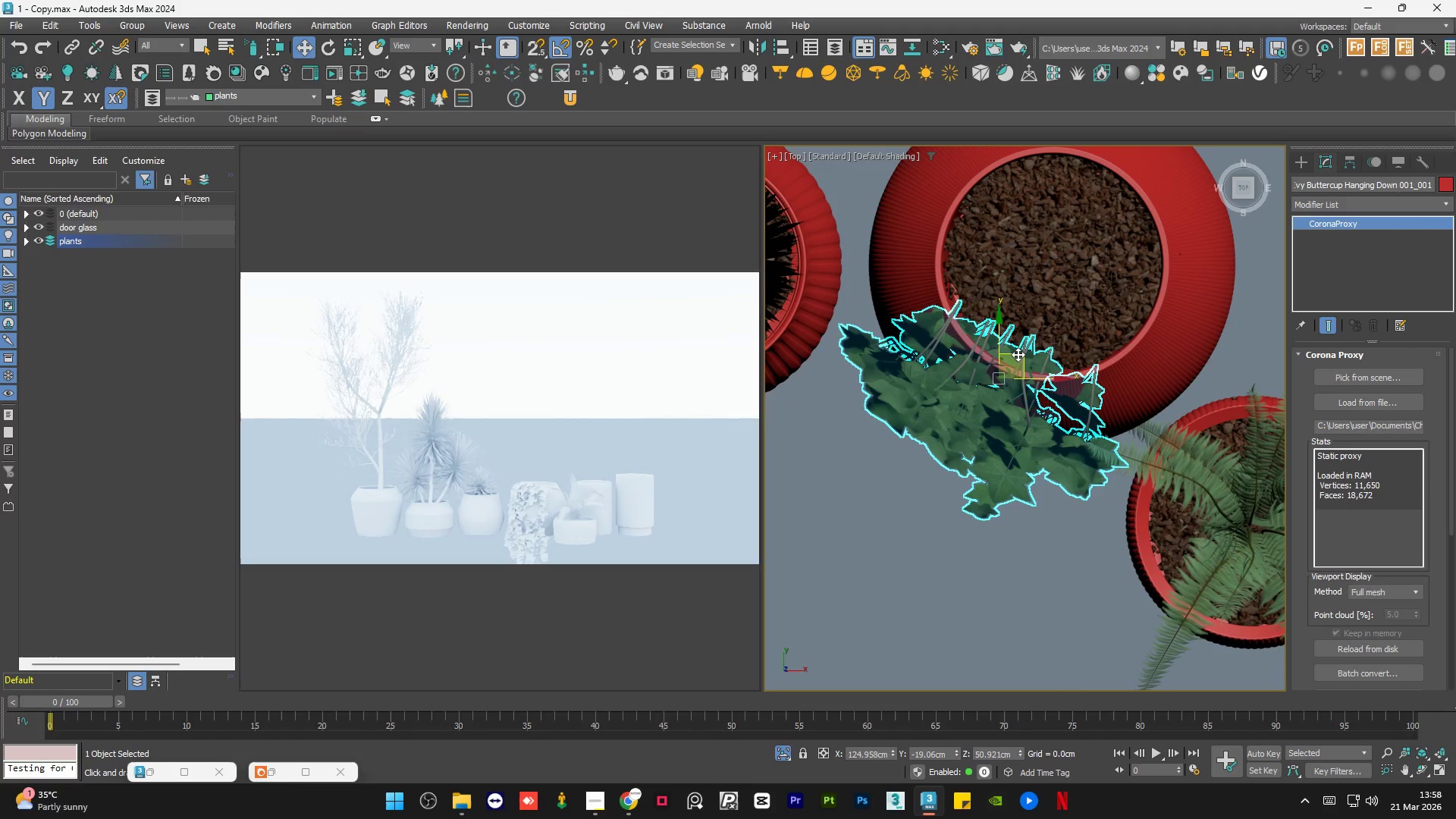 
left_click_drag(start_coordinate=[1018, 354], to_coordinate=[998, 351])
 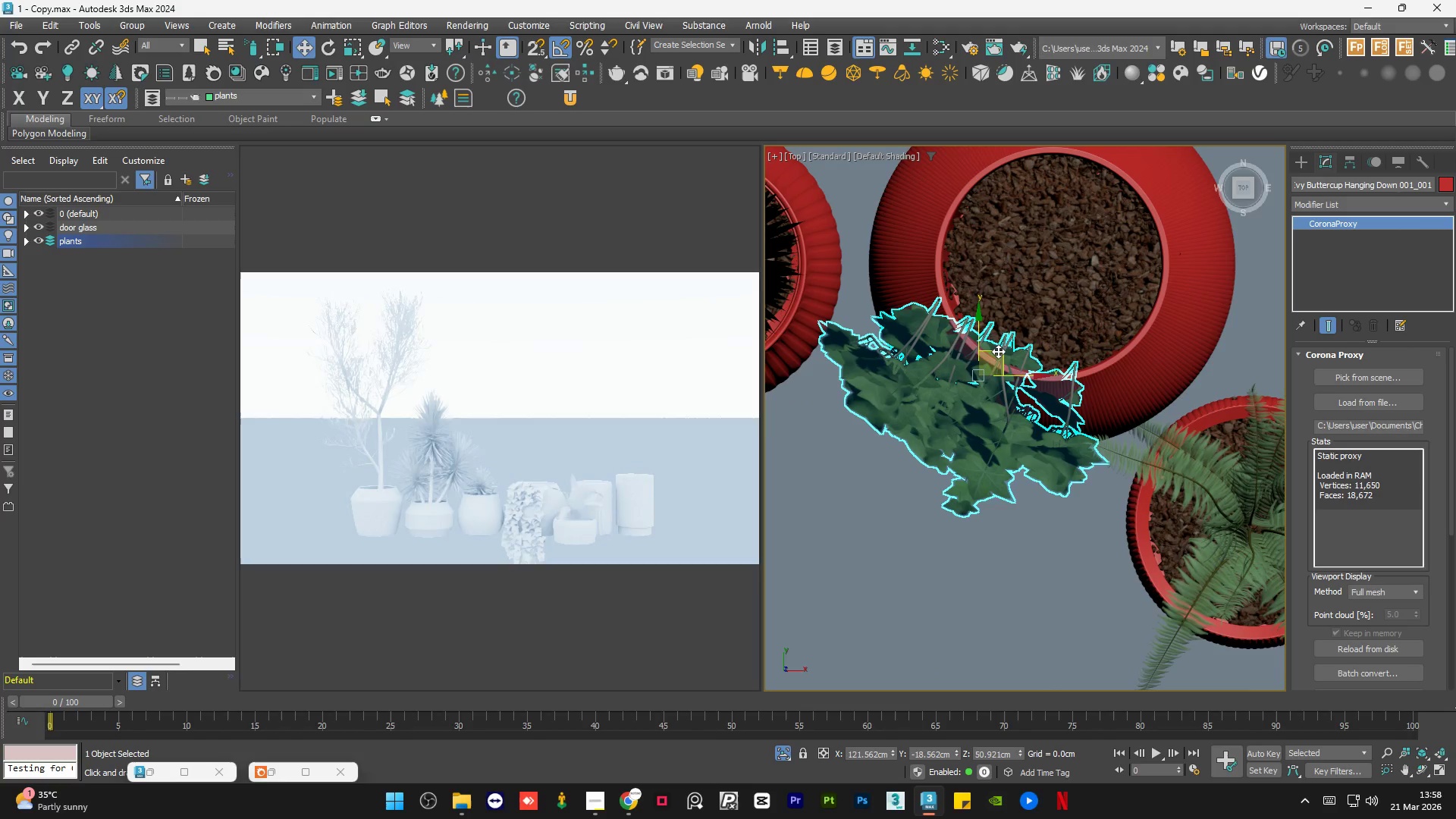 
key(R)
 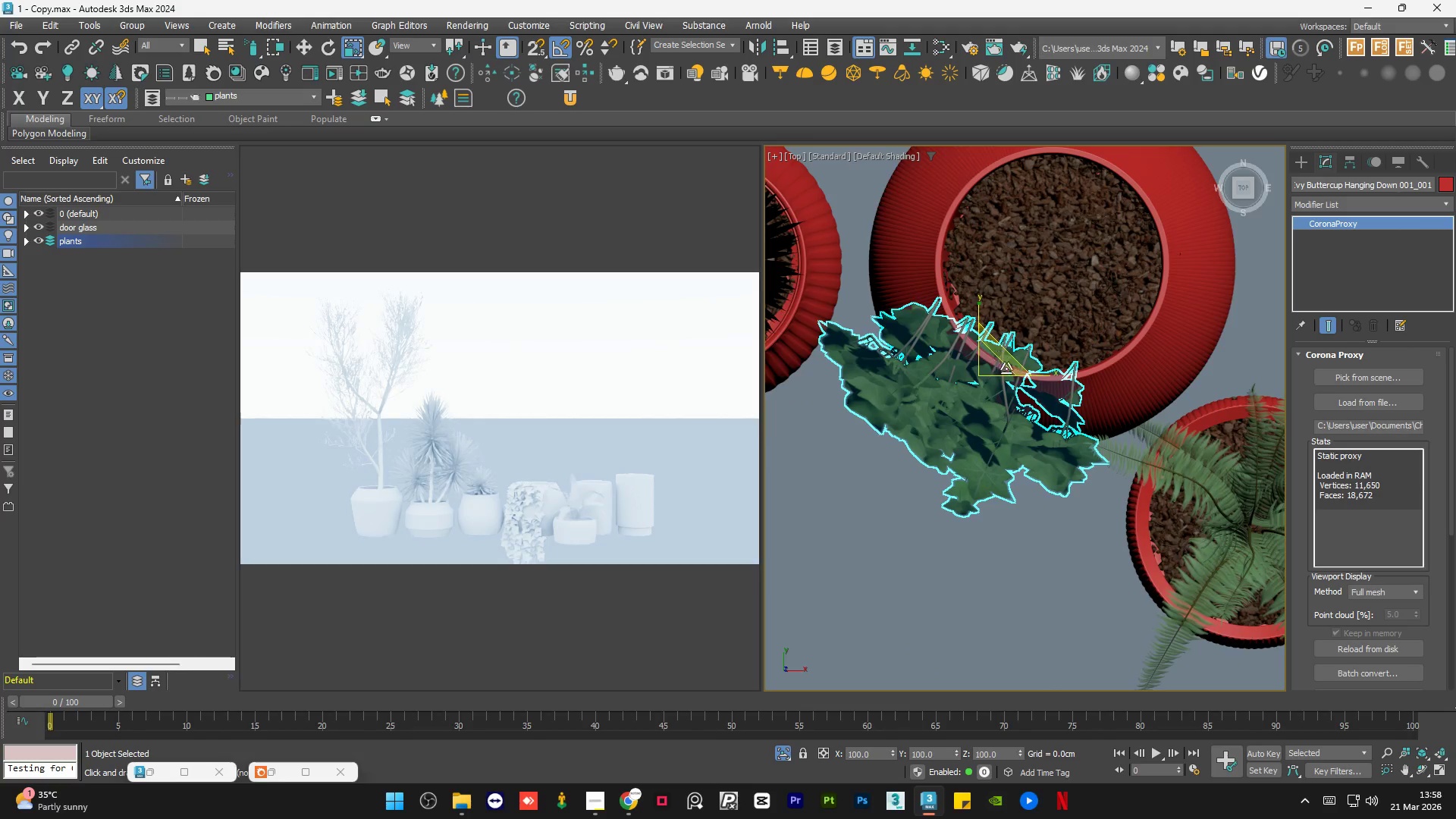 
hold_key(key=AltLeft, duration=1.12)
scroll: coordinate [1018, 399], scroll_direction: down, amount: 3.0
 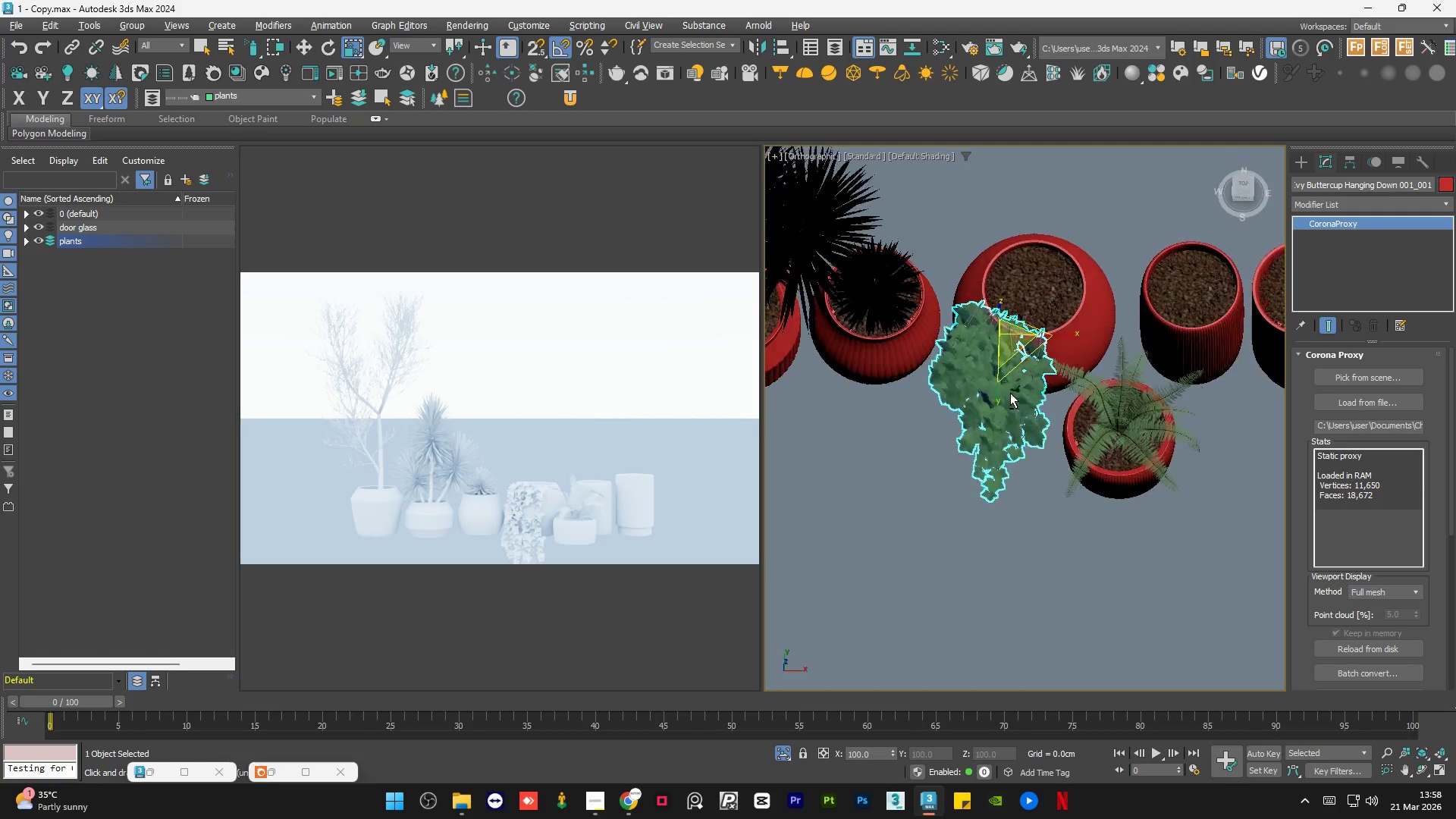 
left_click([1242, 196])
 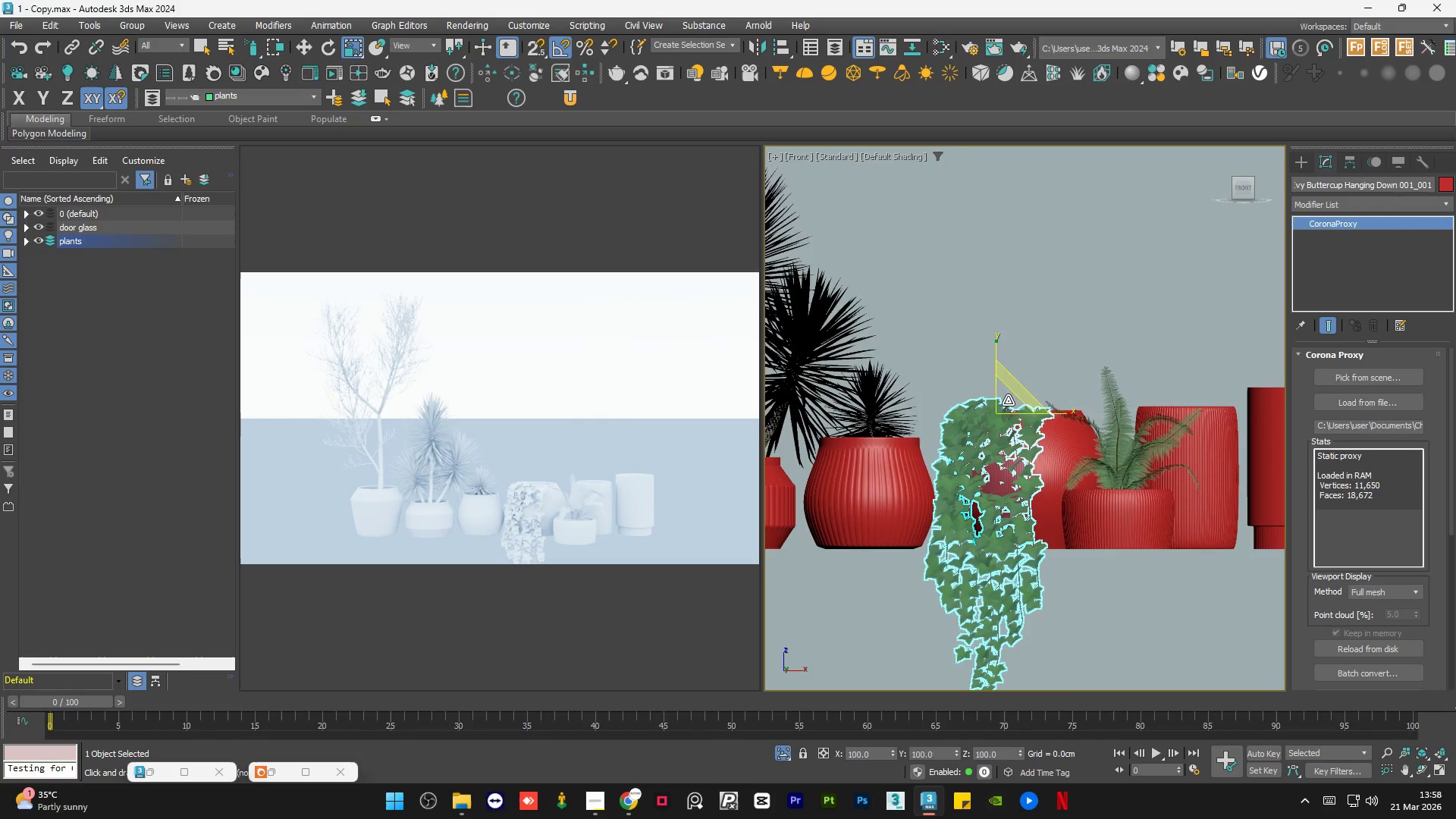 
left_click_drag(start_coordinate=[1007, 400], to_coordinate=[1032, 494])
 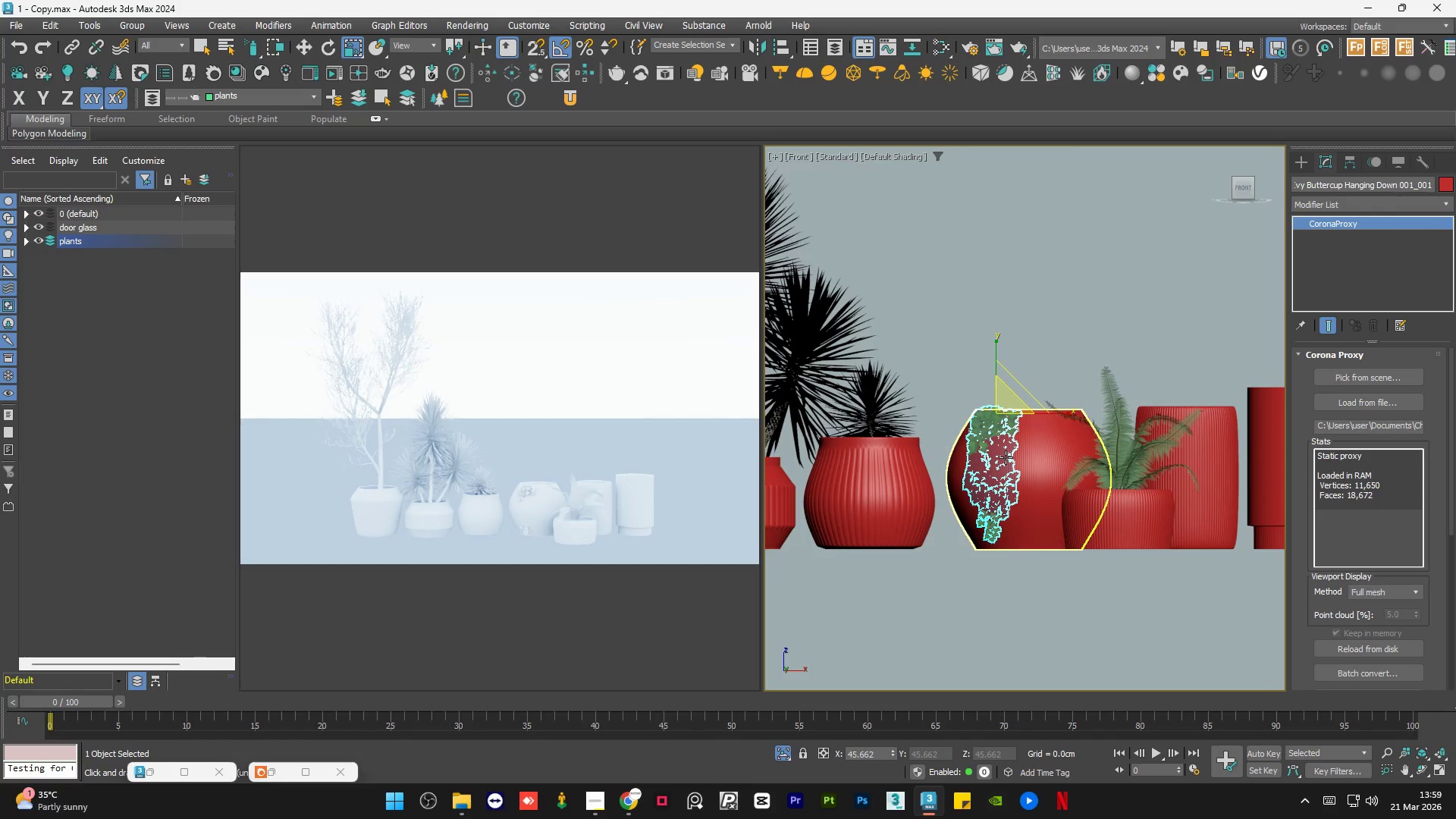 
key(W)
 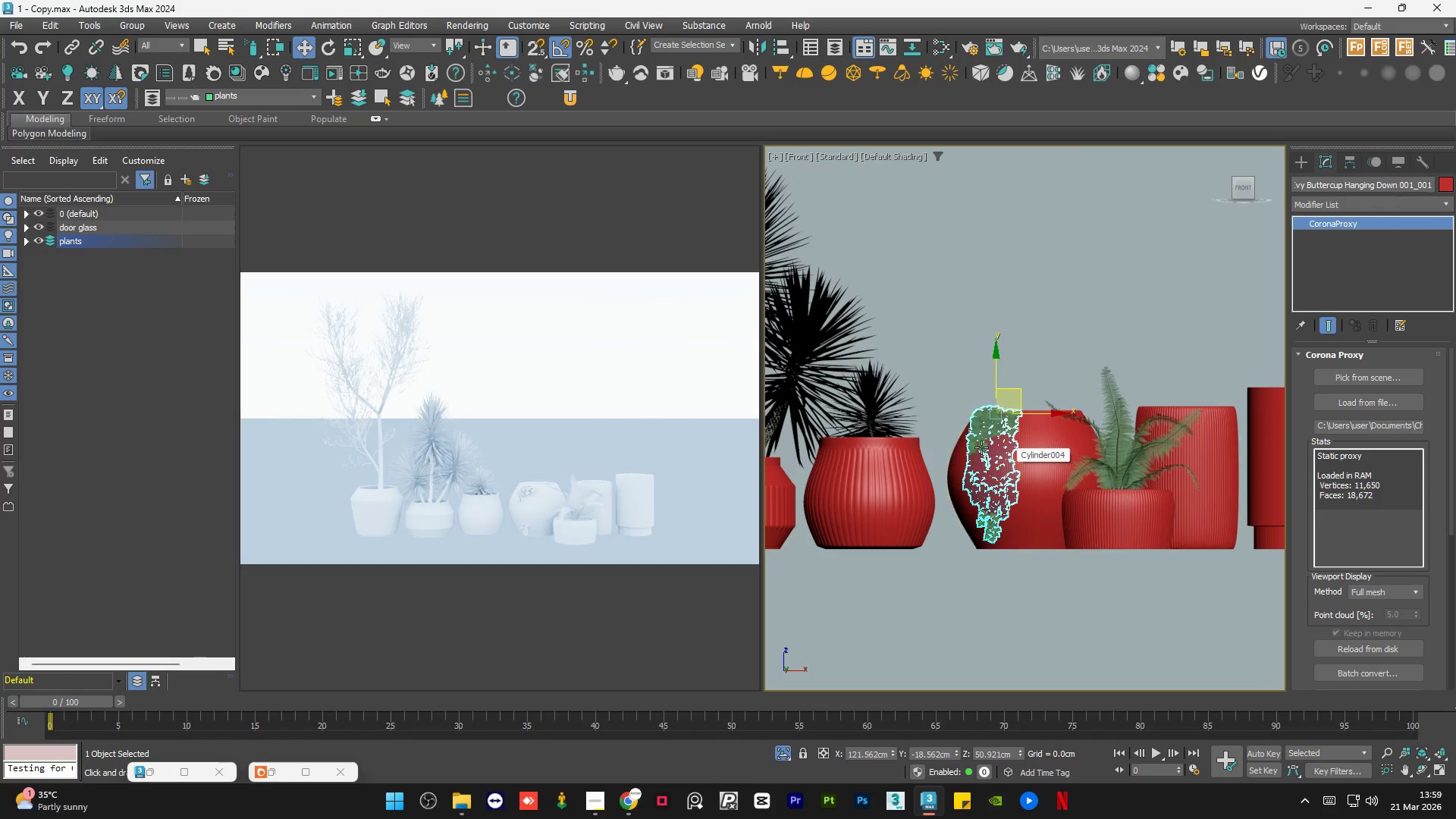 
scroll: coordinate [964, 447], scroll_direction: up, amount: 2.0
 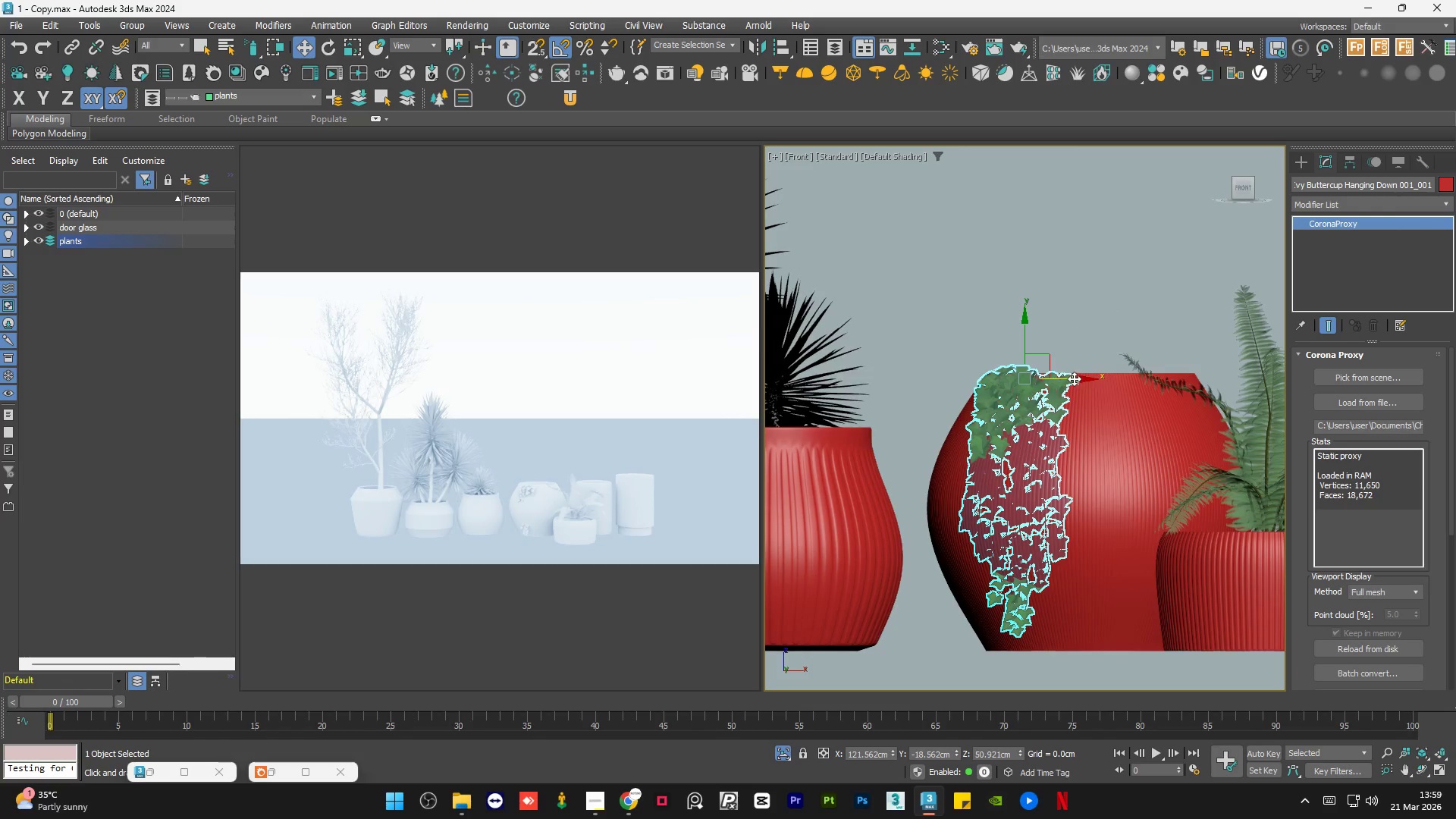 
left_click_drag(start_coordinate=[1073, 378], to_coordinate=[1078, 378])
 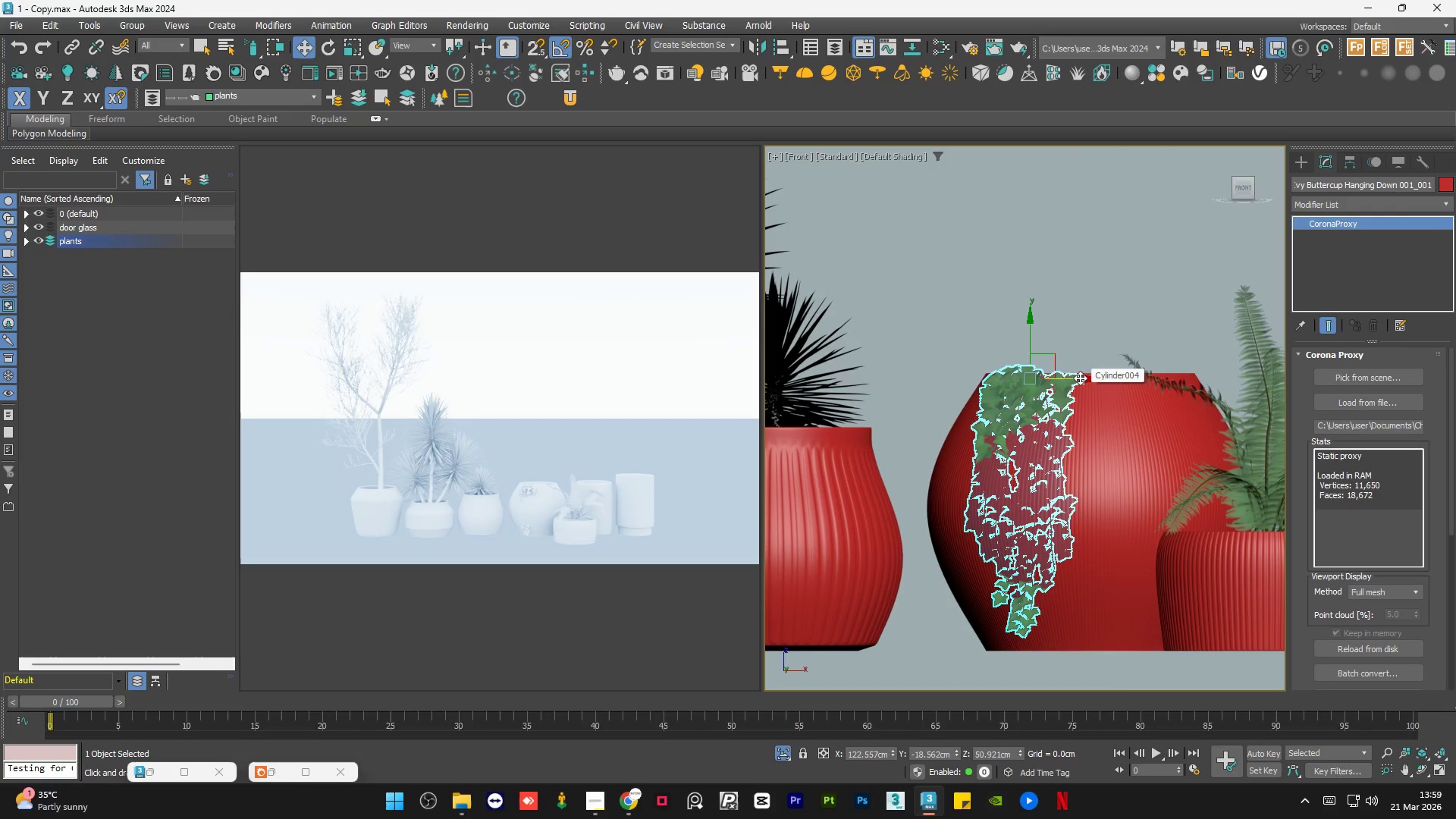 
wait(21.12)
 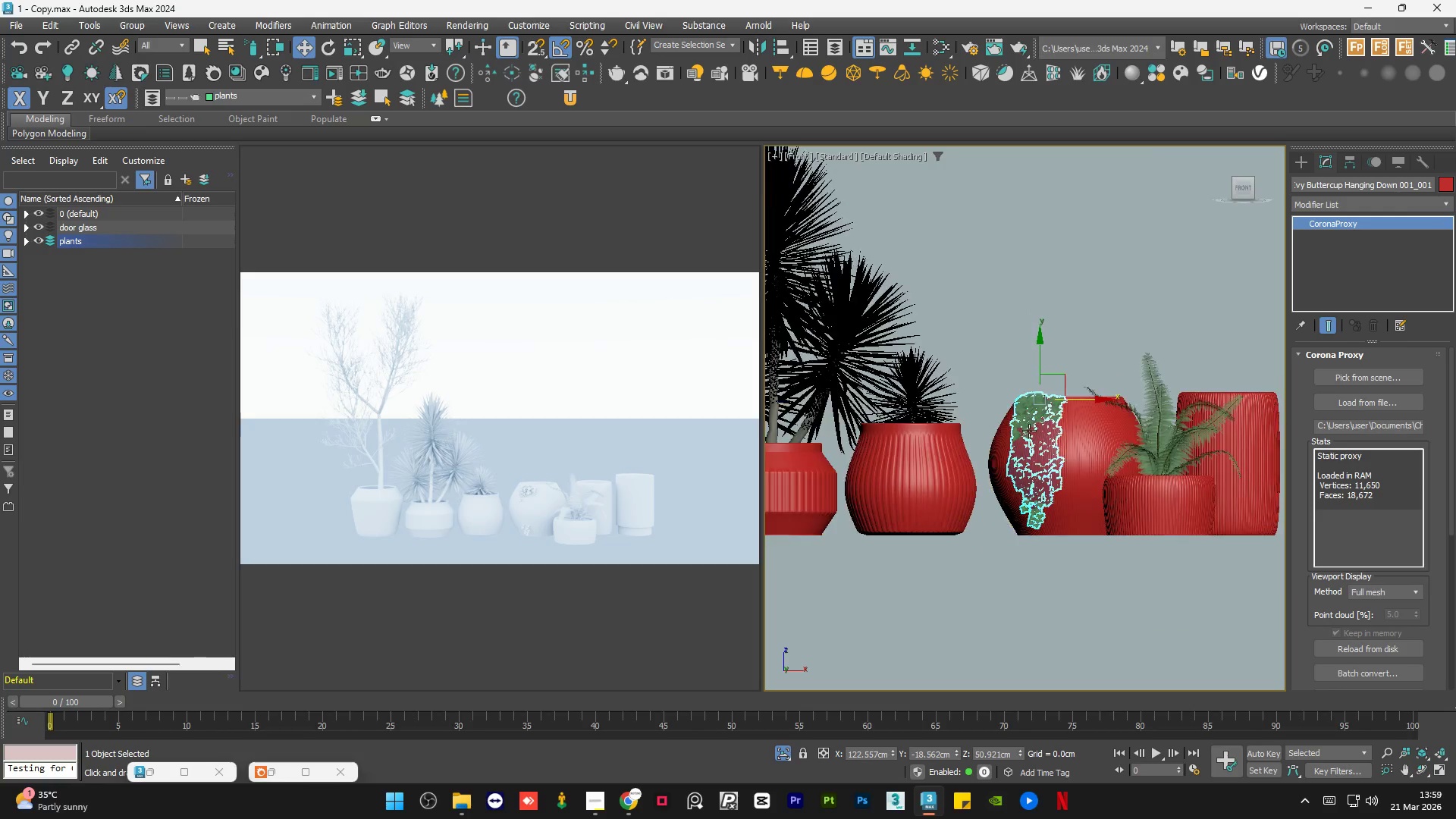 
hold_key(key=AltLeft, duration=0.91)
 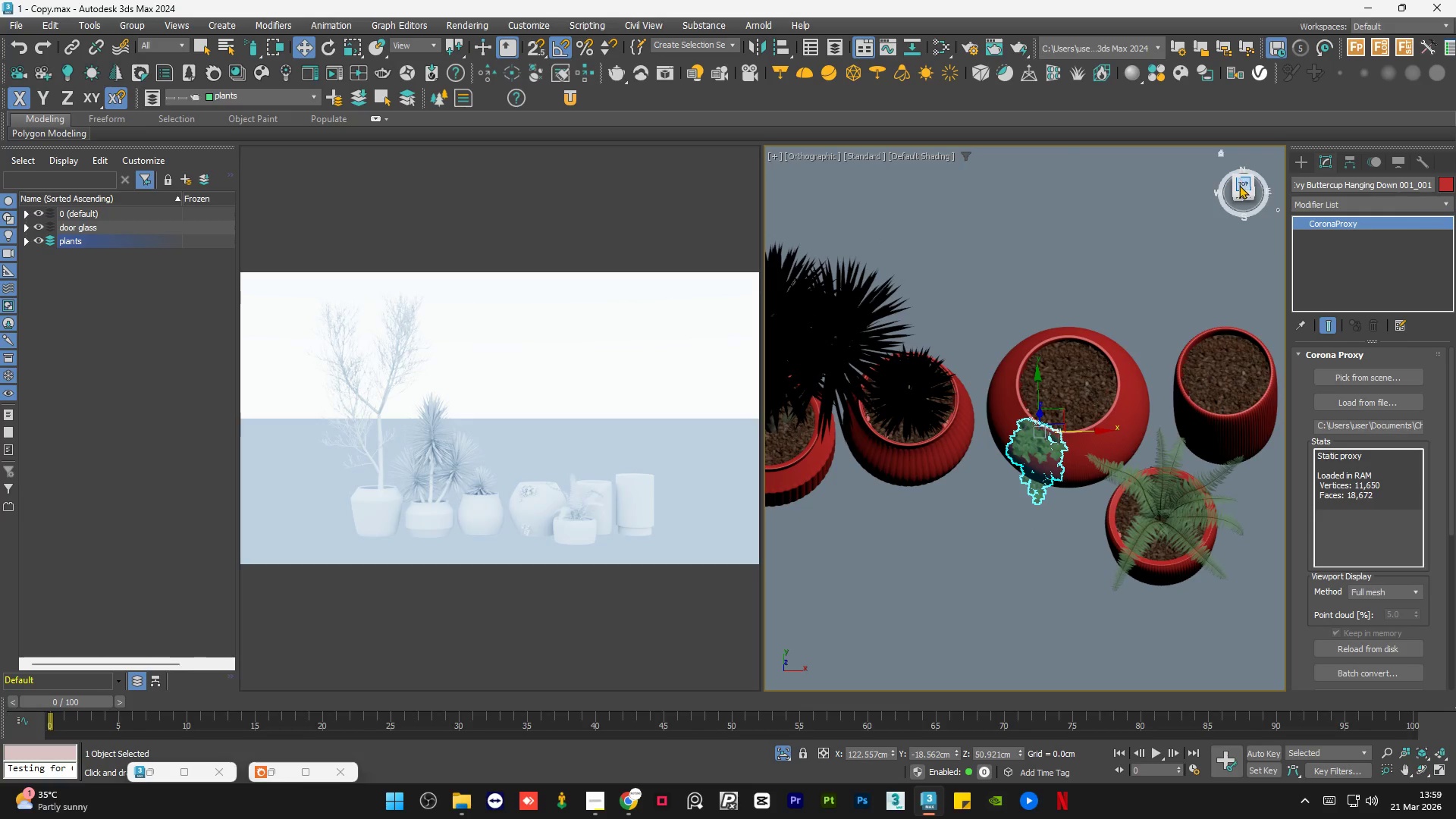 
scroll: coordinate [1034, 423], scroll_direction: down, amount: 2.0
 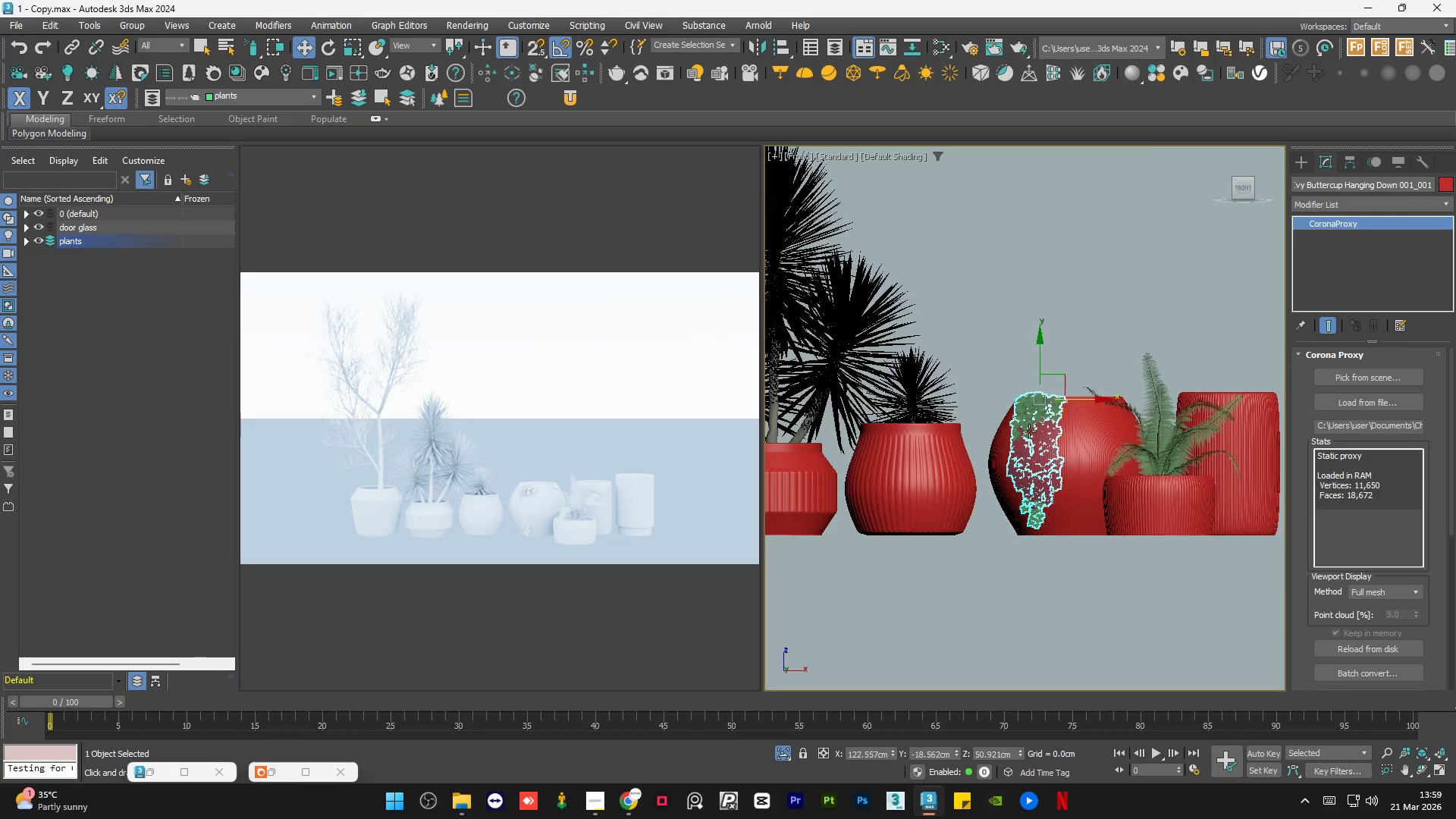 
left_click([1239, 185])
 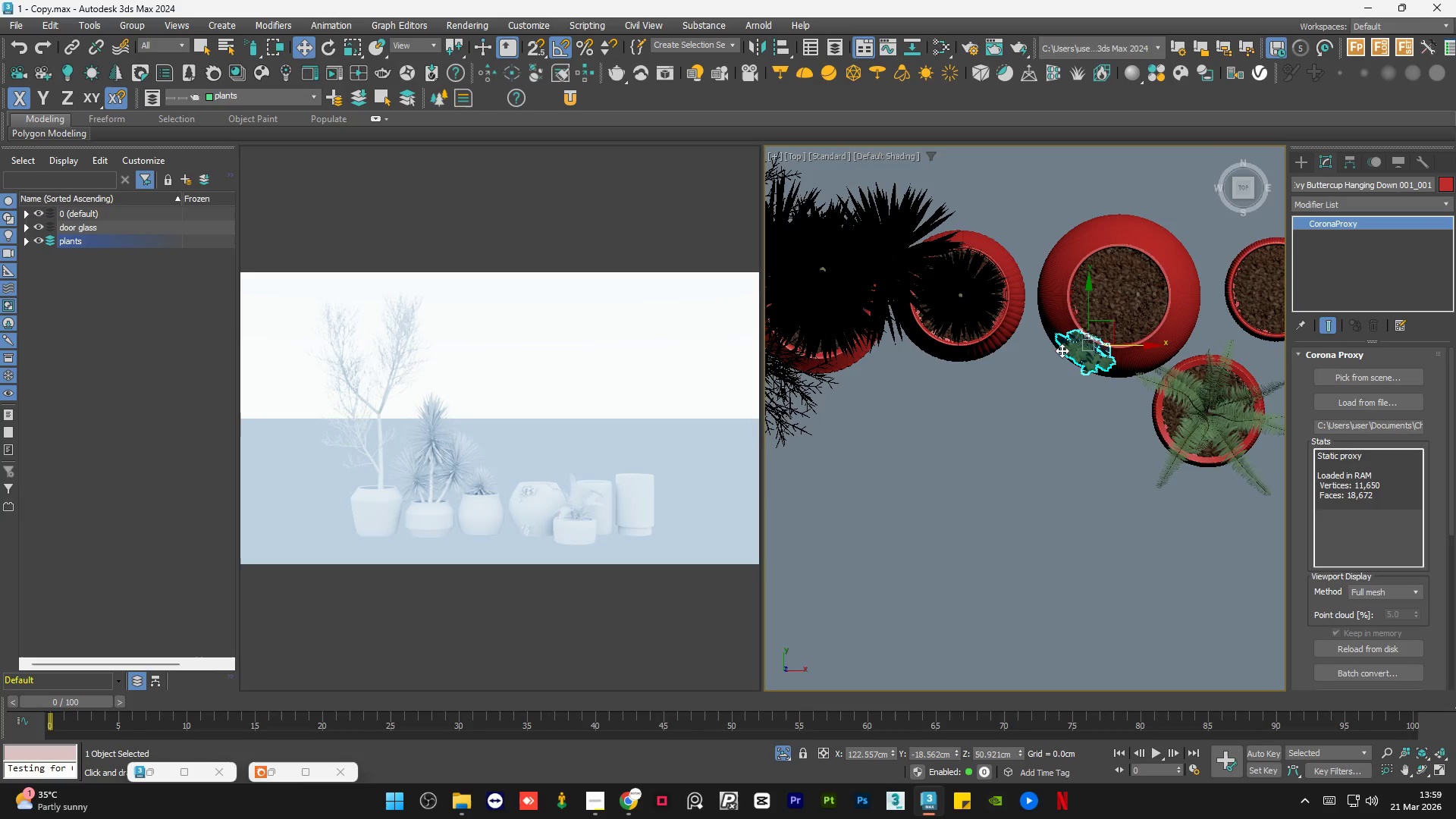 
scroll: coordinate [1104, 347], scroll_direction: up, amount: 5.0
 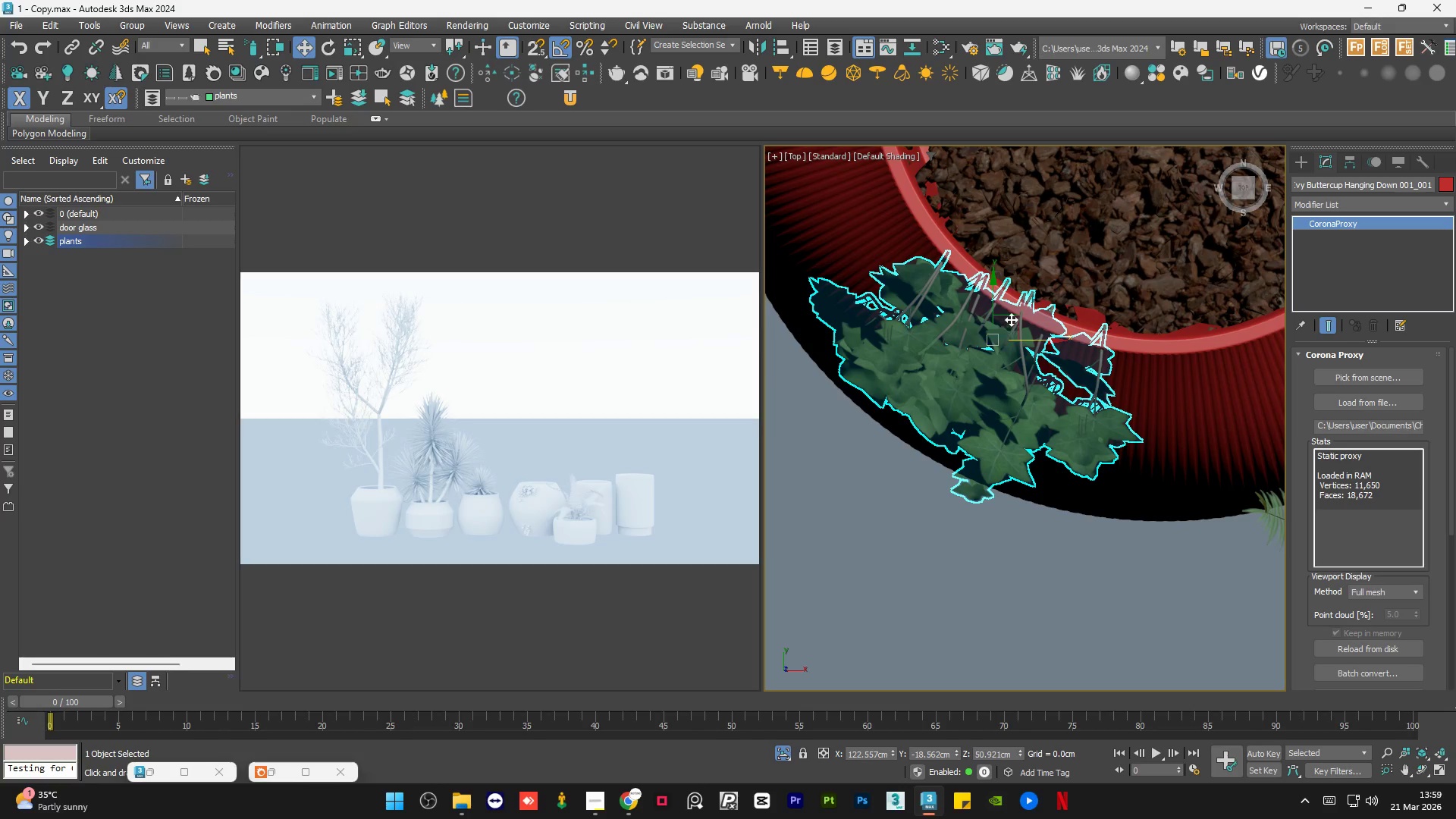 
left_click_drag(start_coordinate=[1014, 316], to_coordinate=[1000, 349])
 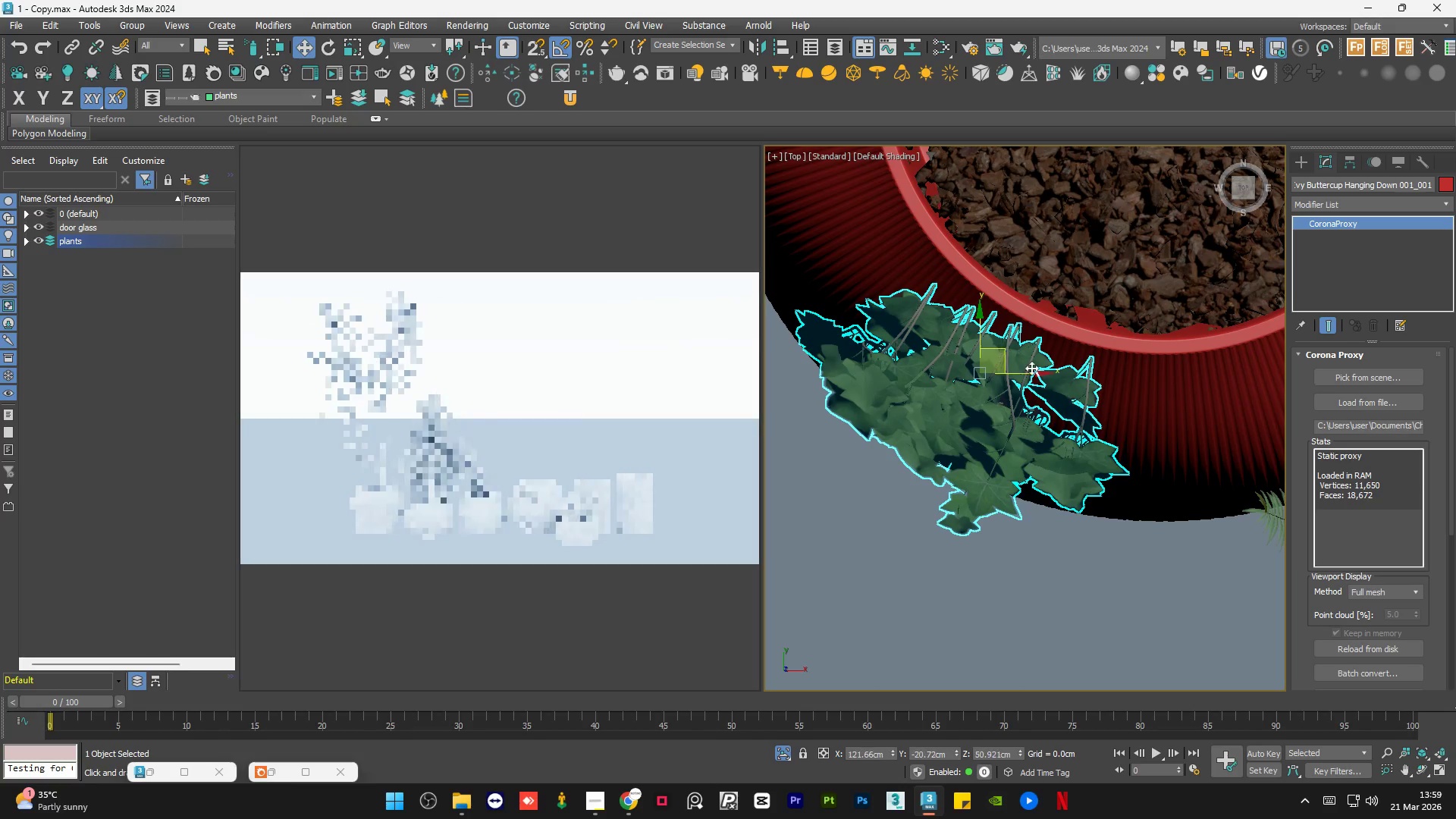 
hold_key(key=AltLeft, duration=0.83)
 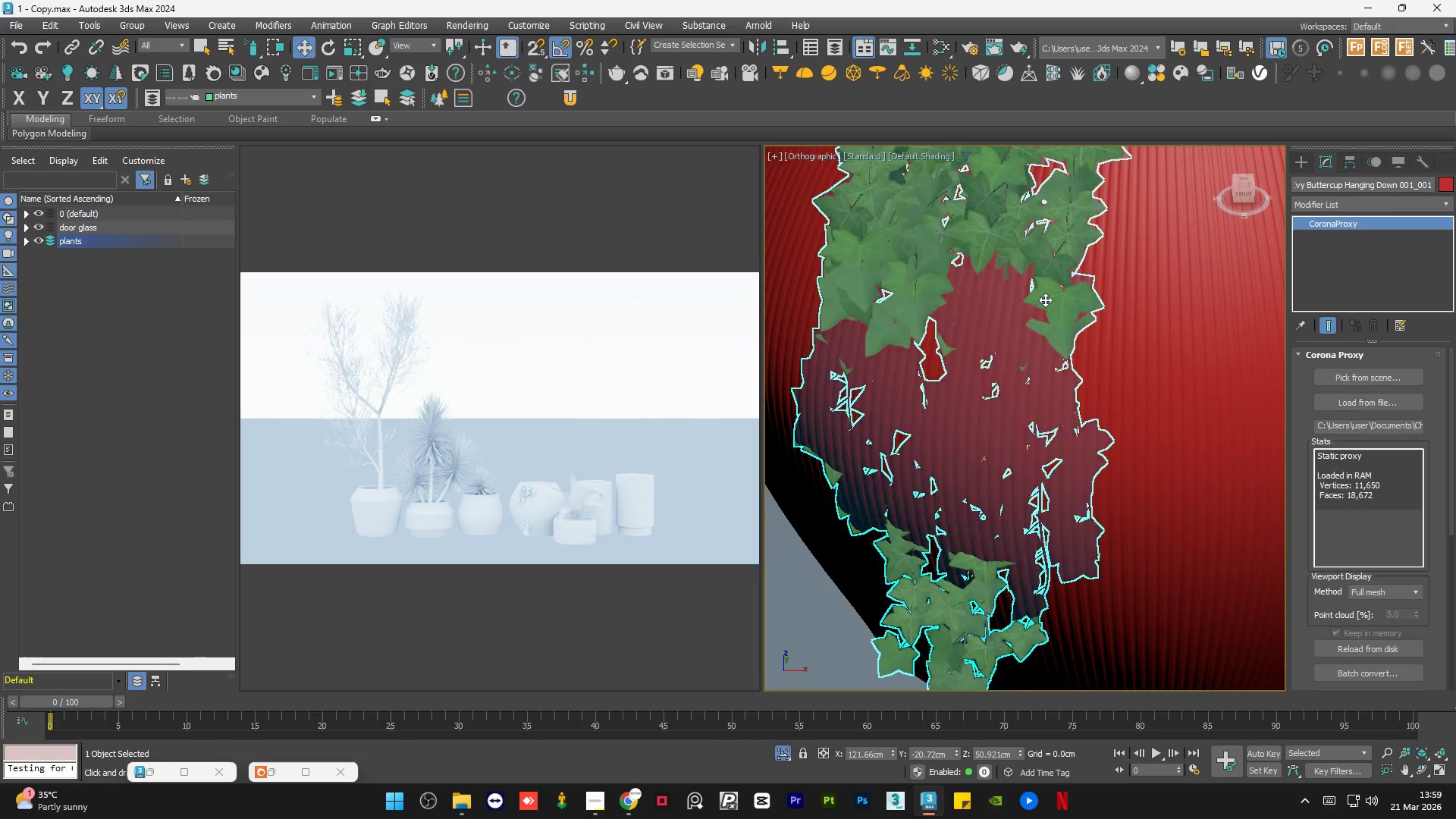 
hold_key(key=AltLeft, duration=1.5)
 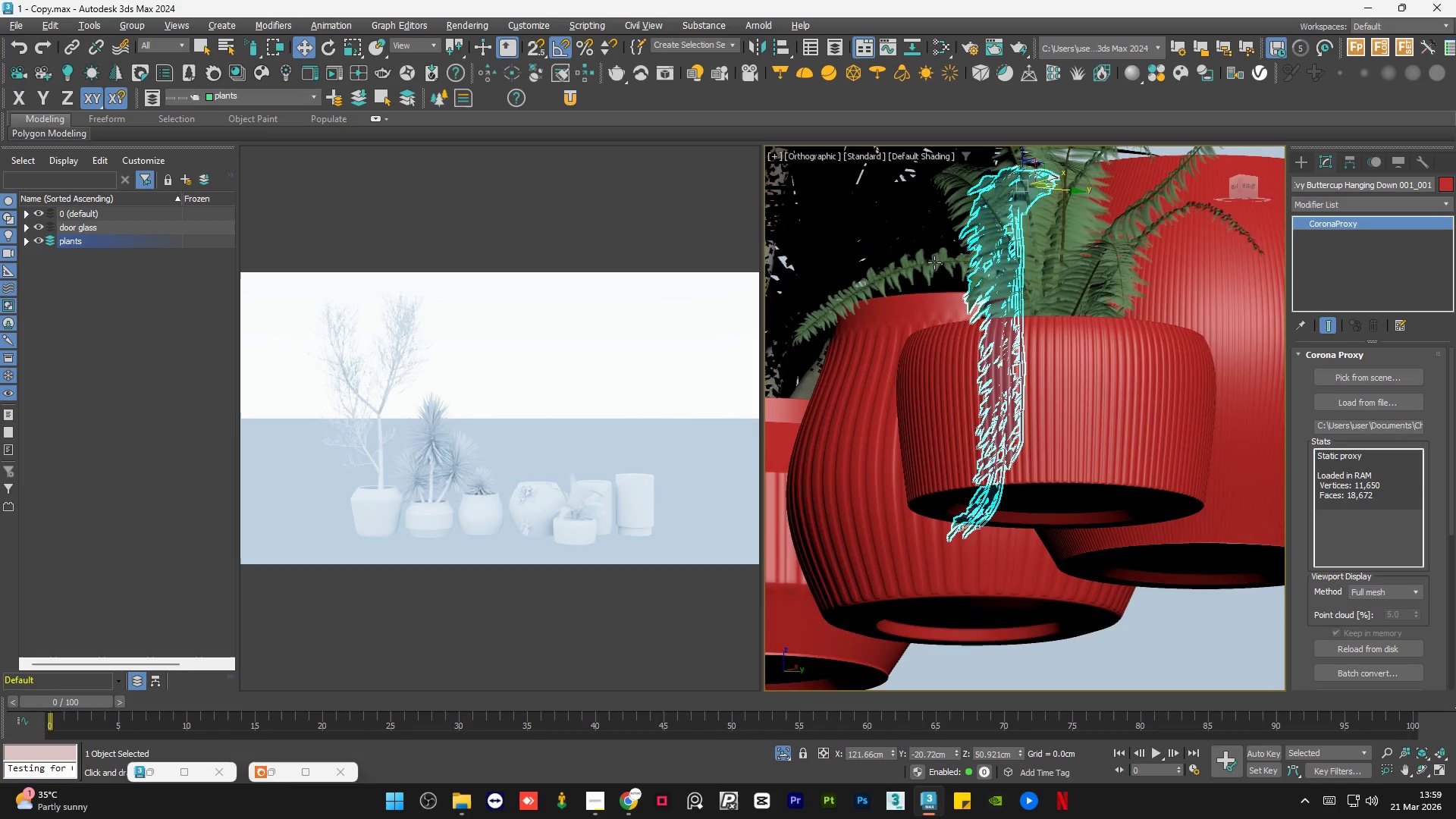 
scroll: coordinate [1045, 300], scroll_direction: down, amount: 2.0
 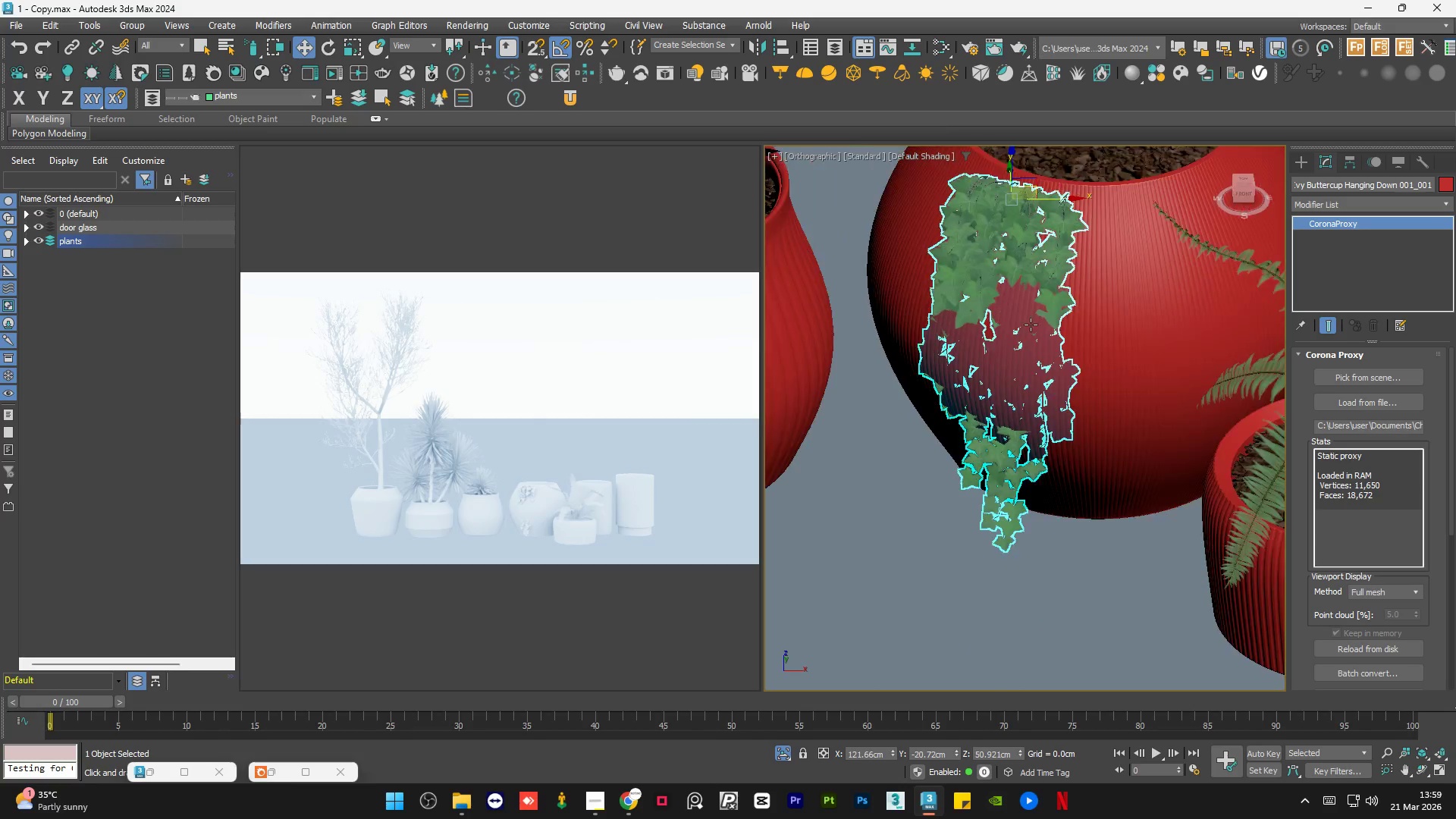 
hold_key(key=AltLeft, duration=1.52)
 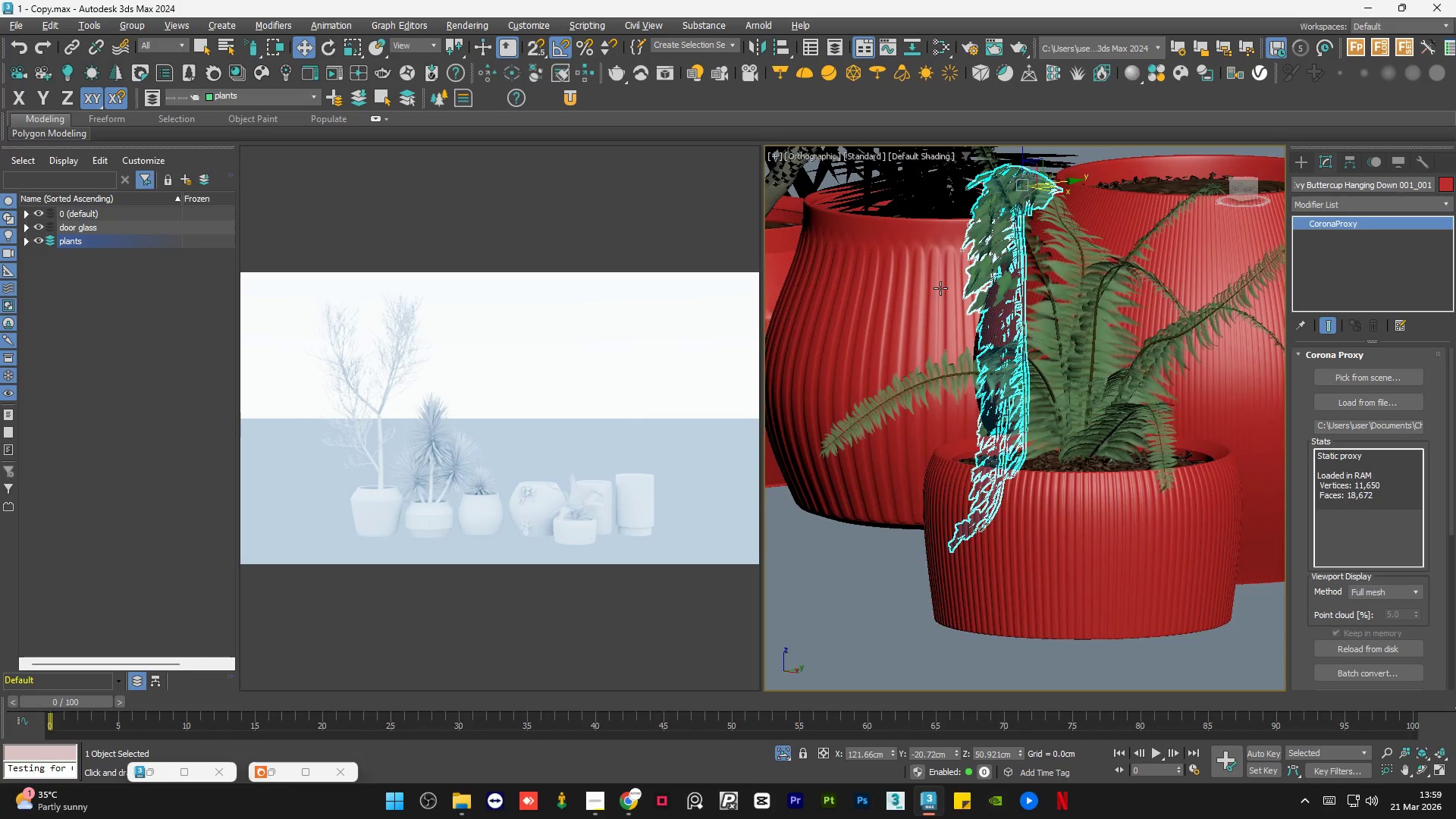 
hold_key(key=AltLeft, duration=1.31)
 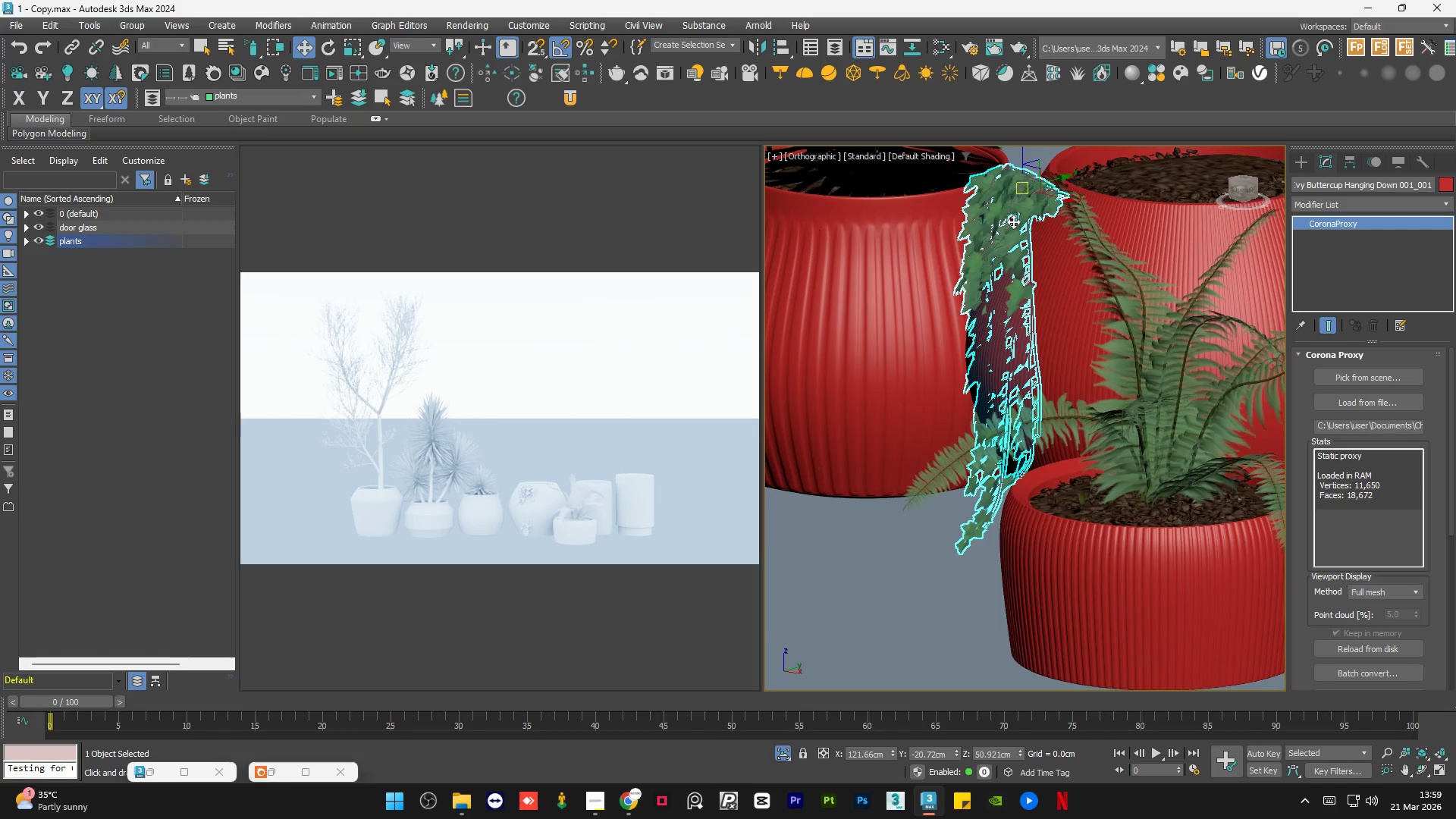 
scroll: coordinate [986, 306], scroll_direction: down, amount: 1.0
 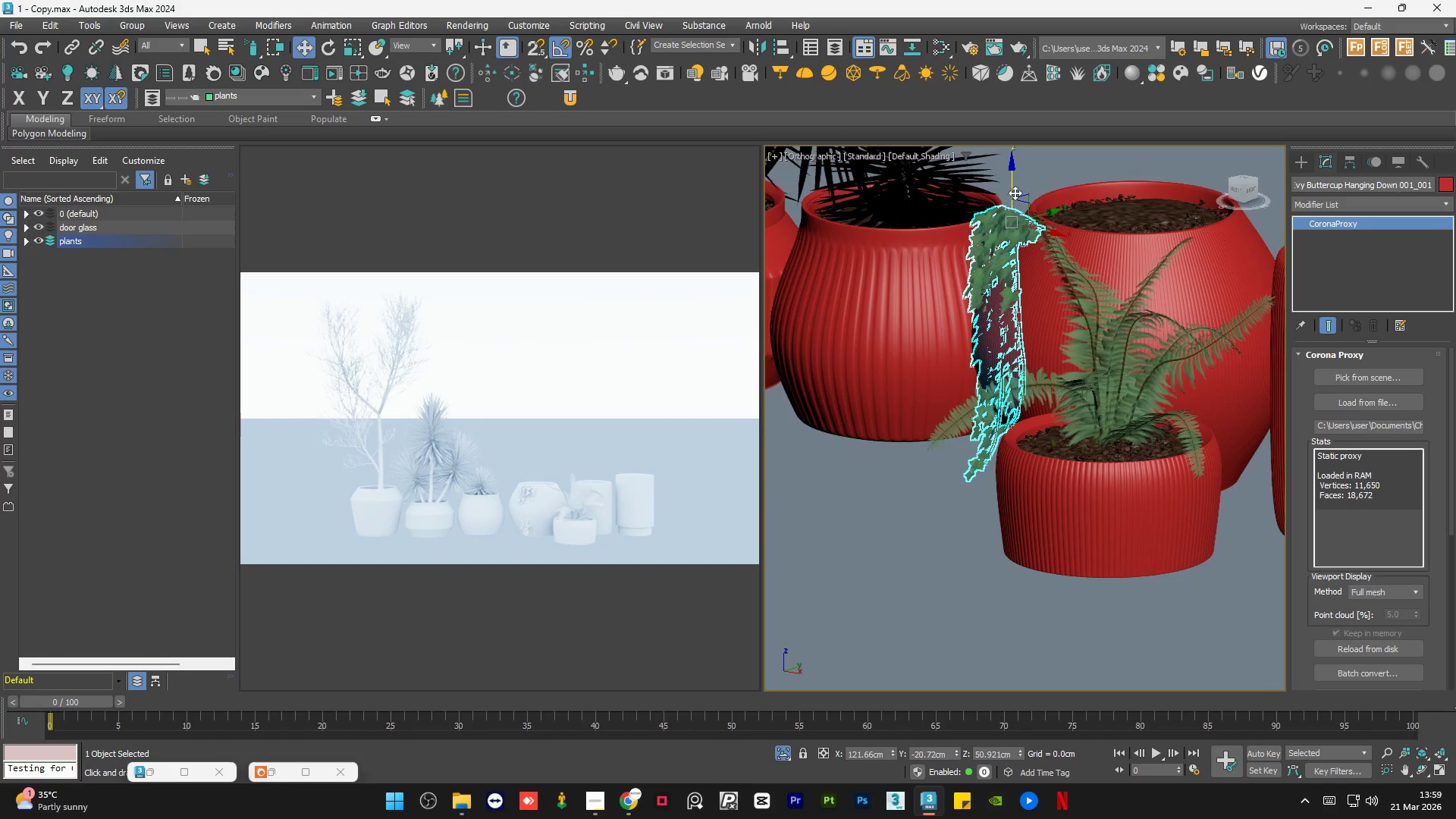 
left_click_drag(start_coordinate=[1014, 190], to_coordinate=[1016, 177])
 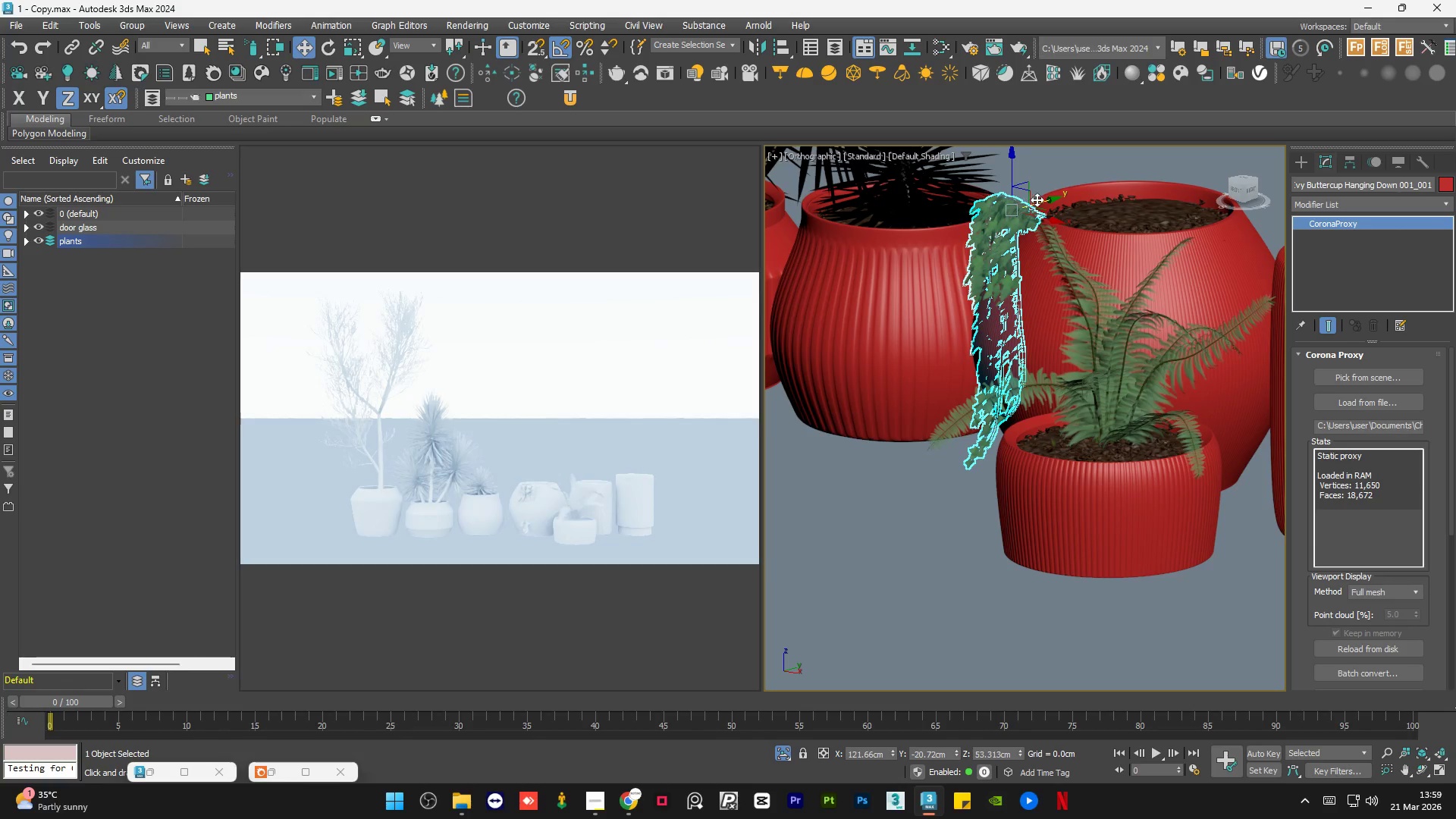 
left_click_drag(start_coordinate=[1039, 200], to_coordinate=[1044, 200])
 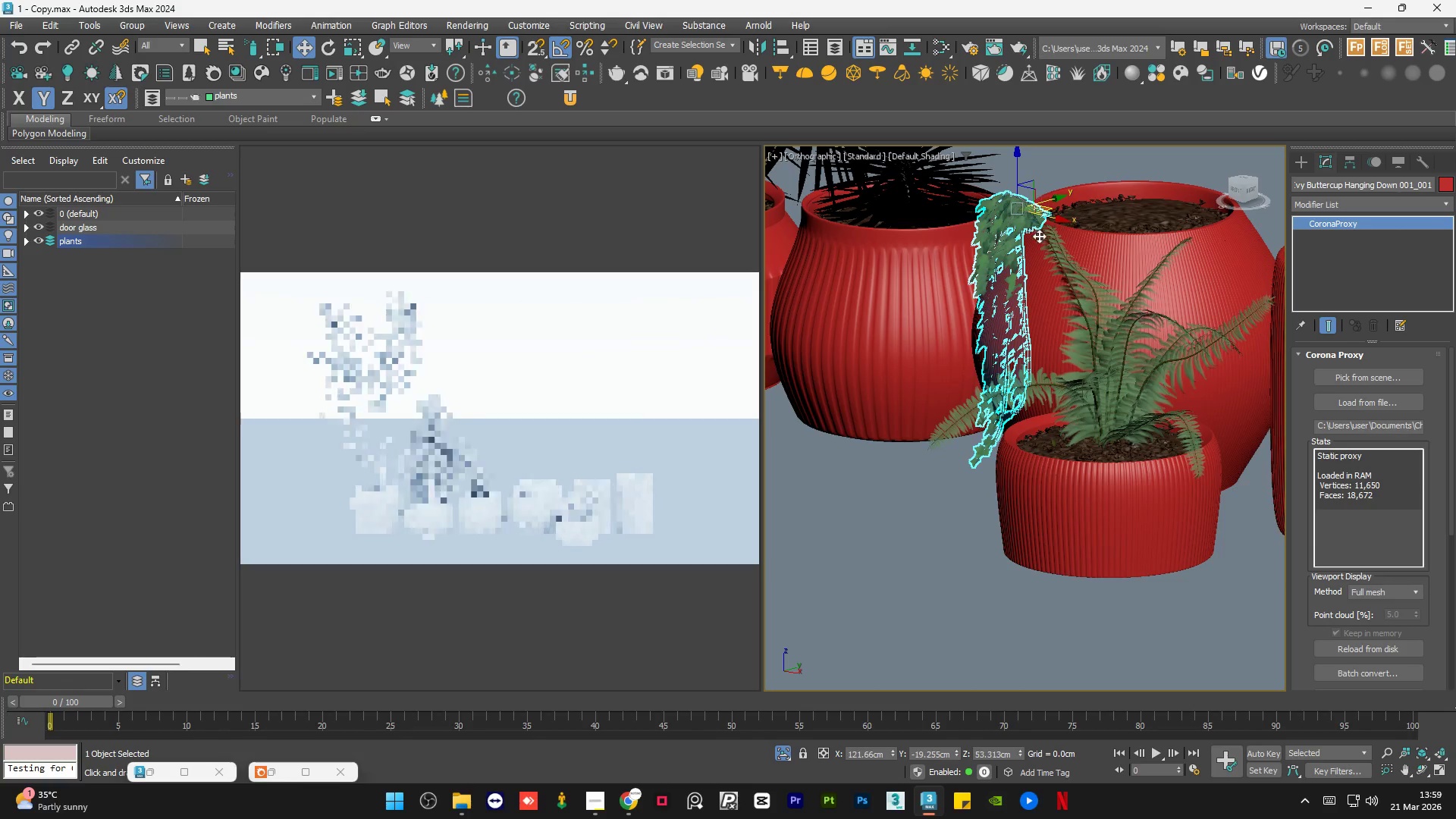 
hold_key(key=AltLeft, duration=1.48)
 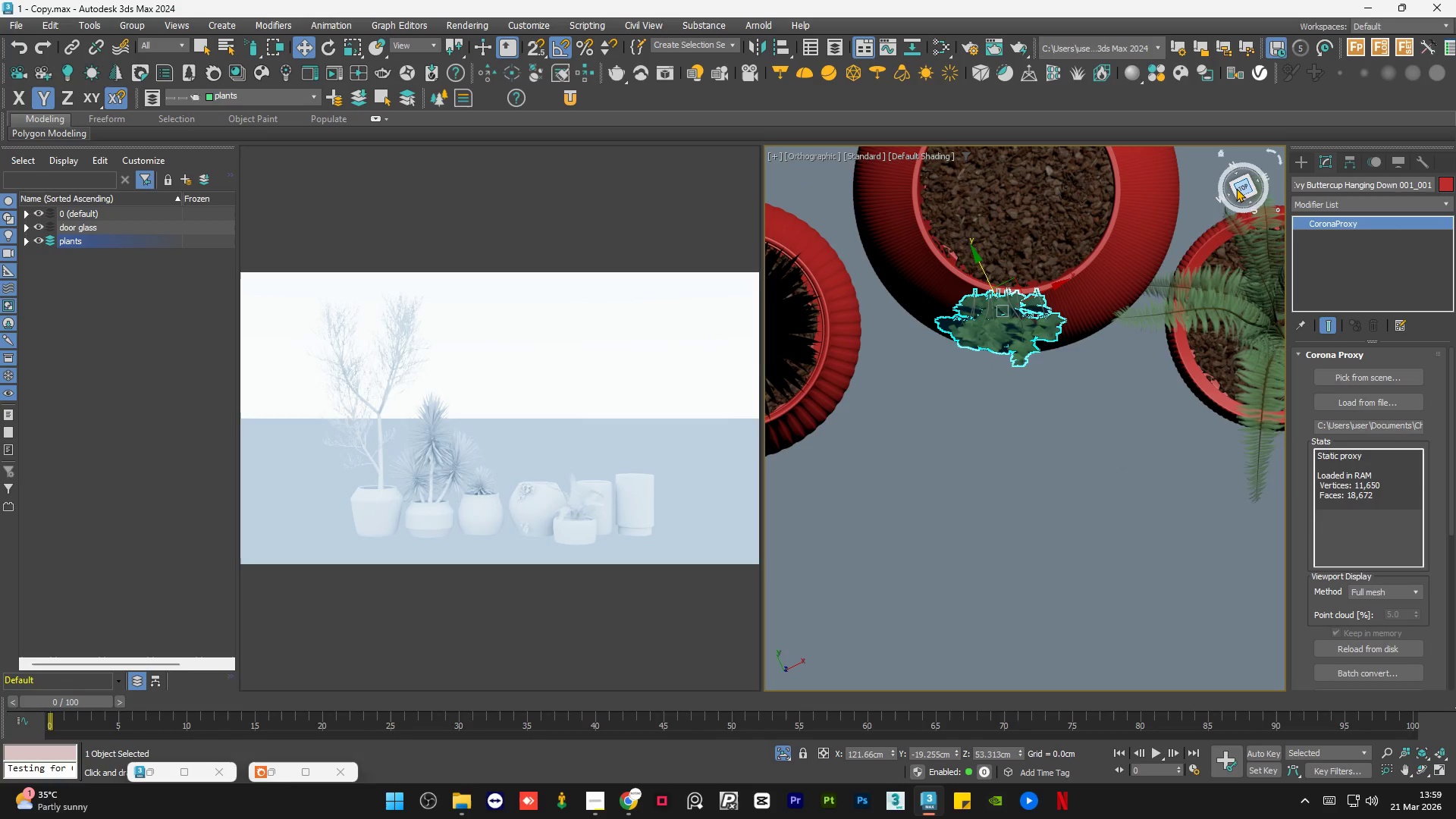 
left_click([1240, 188])
 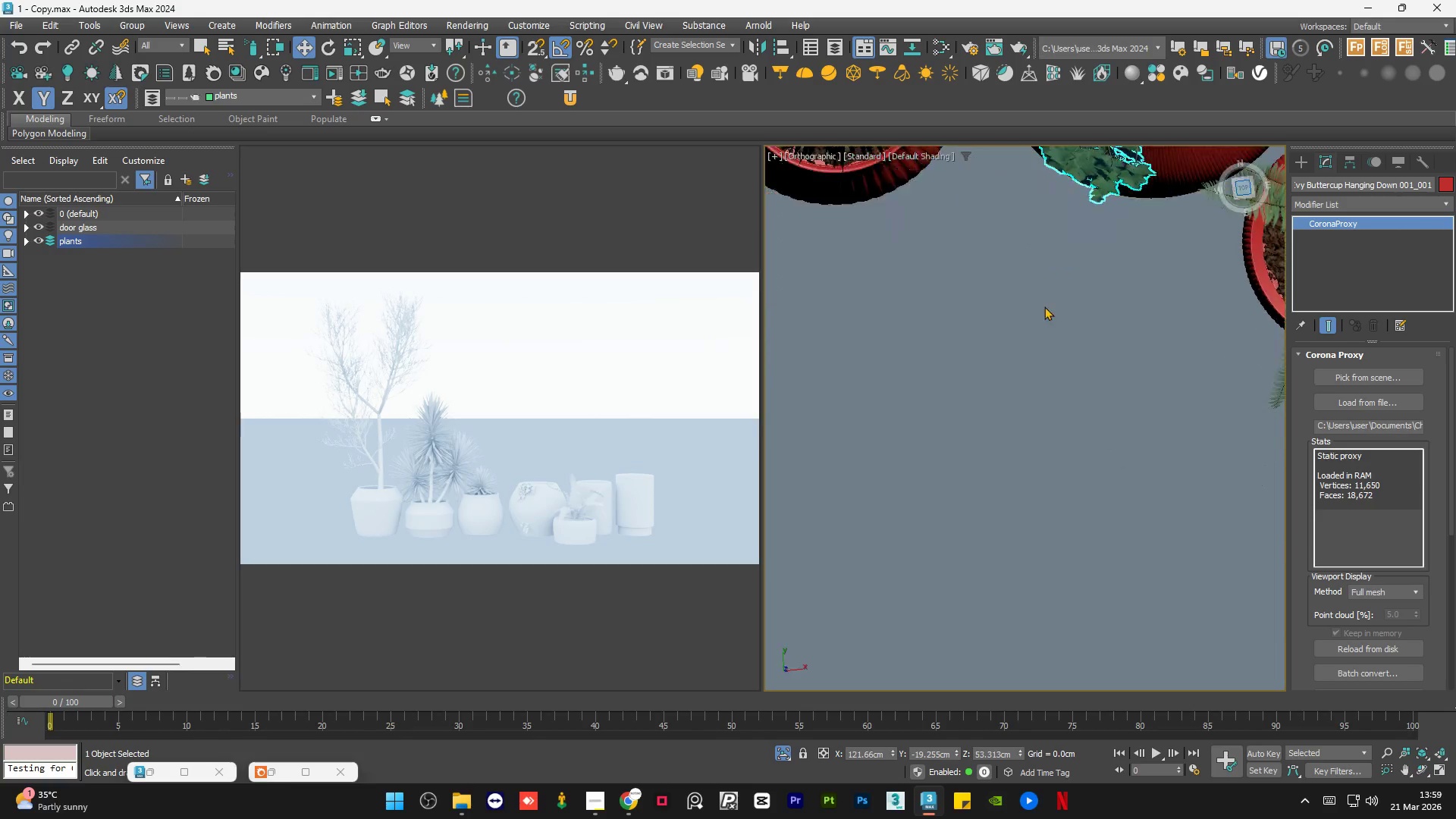 
scroll: coordinate [1040, 256], scroll_direction: up, amount: 1.0
 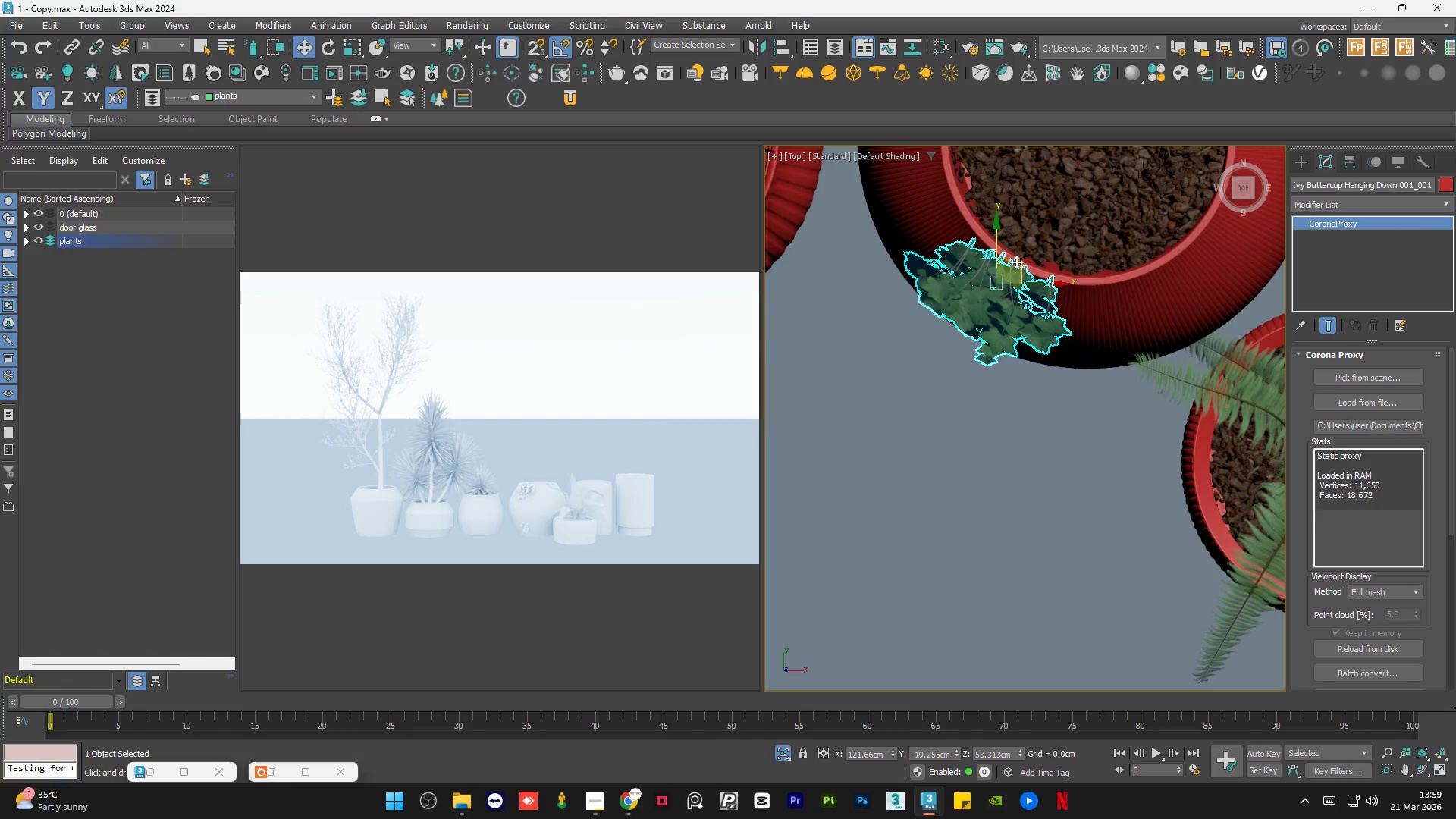 
left_click_drag(start_coordinate=[1020, 259], to_coordinate=[1027, 254])
 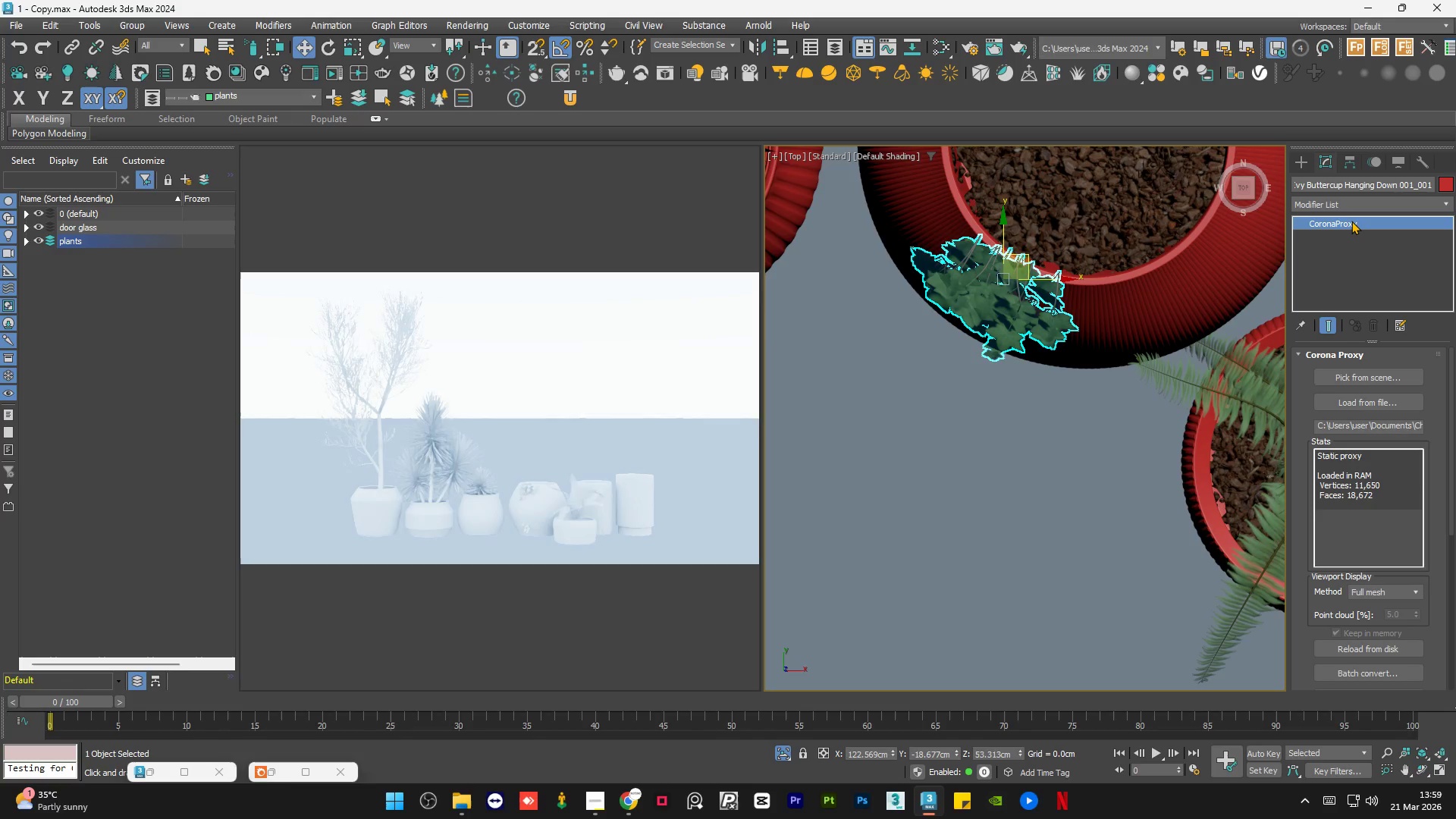 
right_click([1351, 221])
 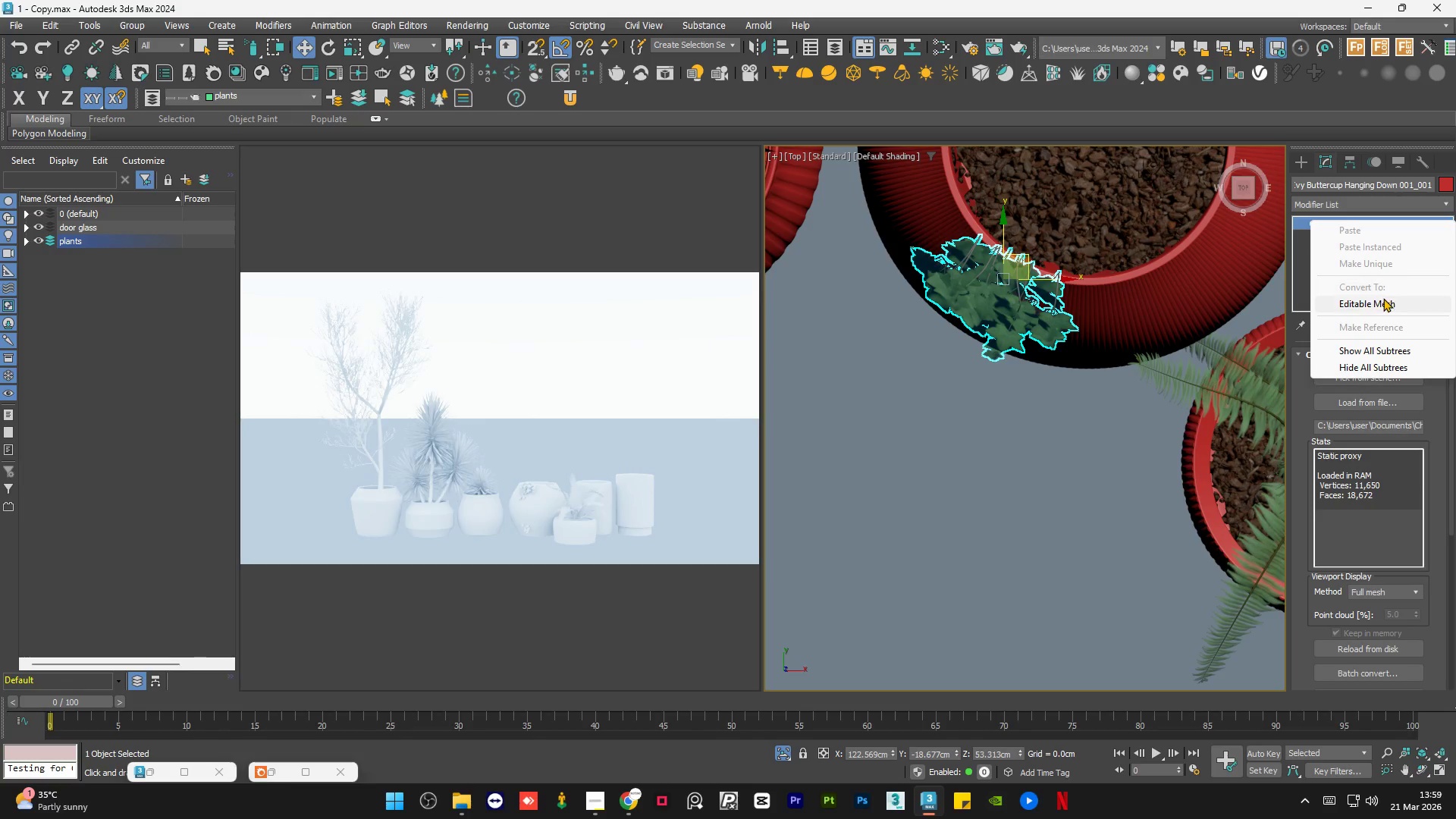 
left_click([1383, 298])
 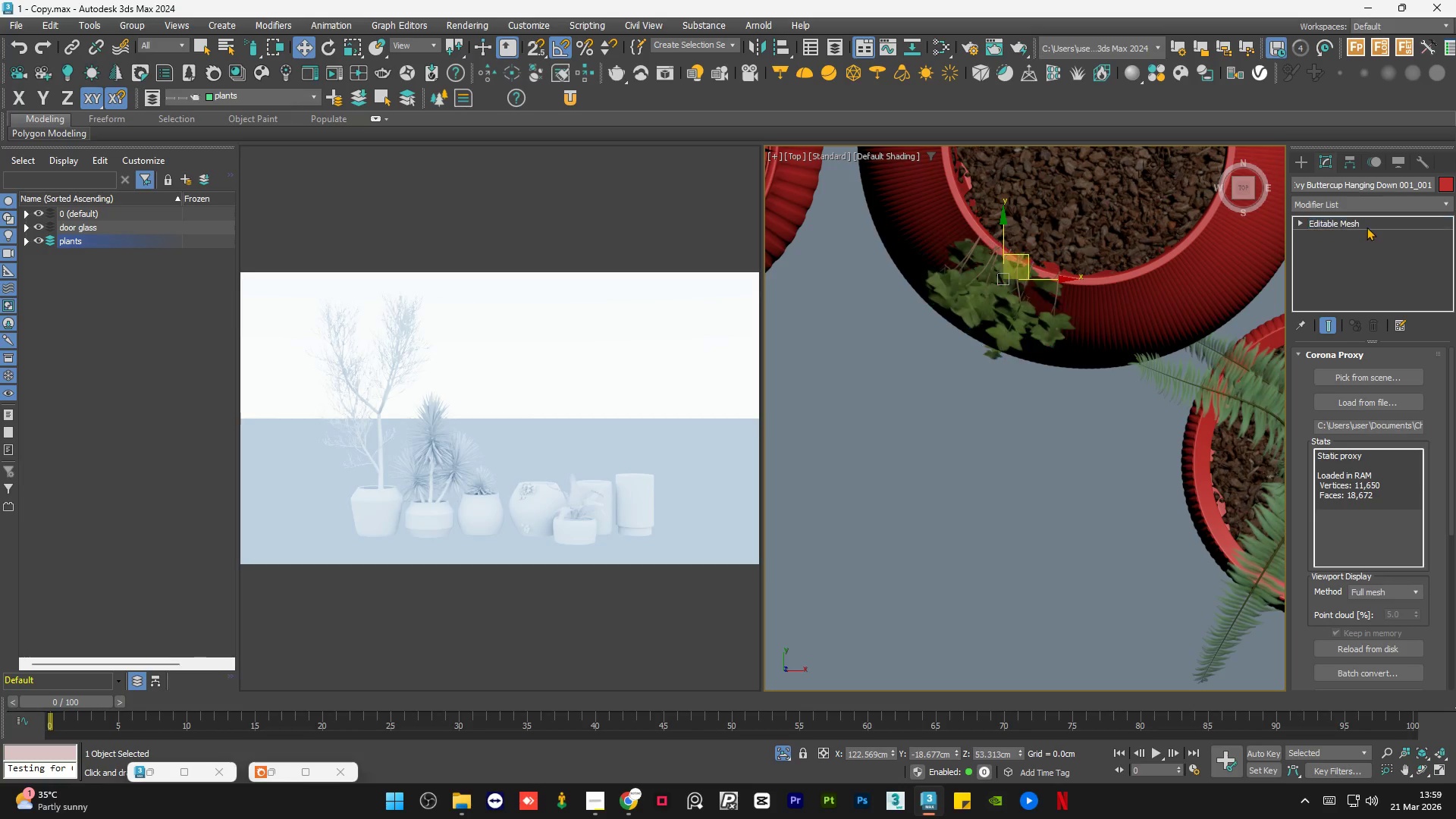 
right_click([1368, 223])
 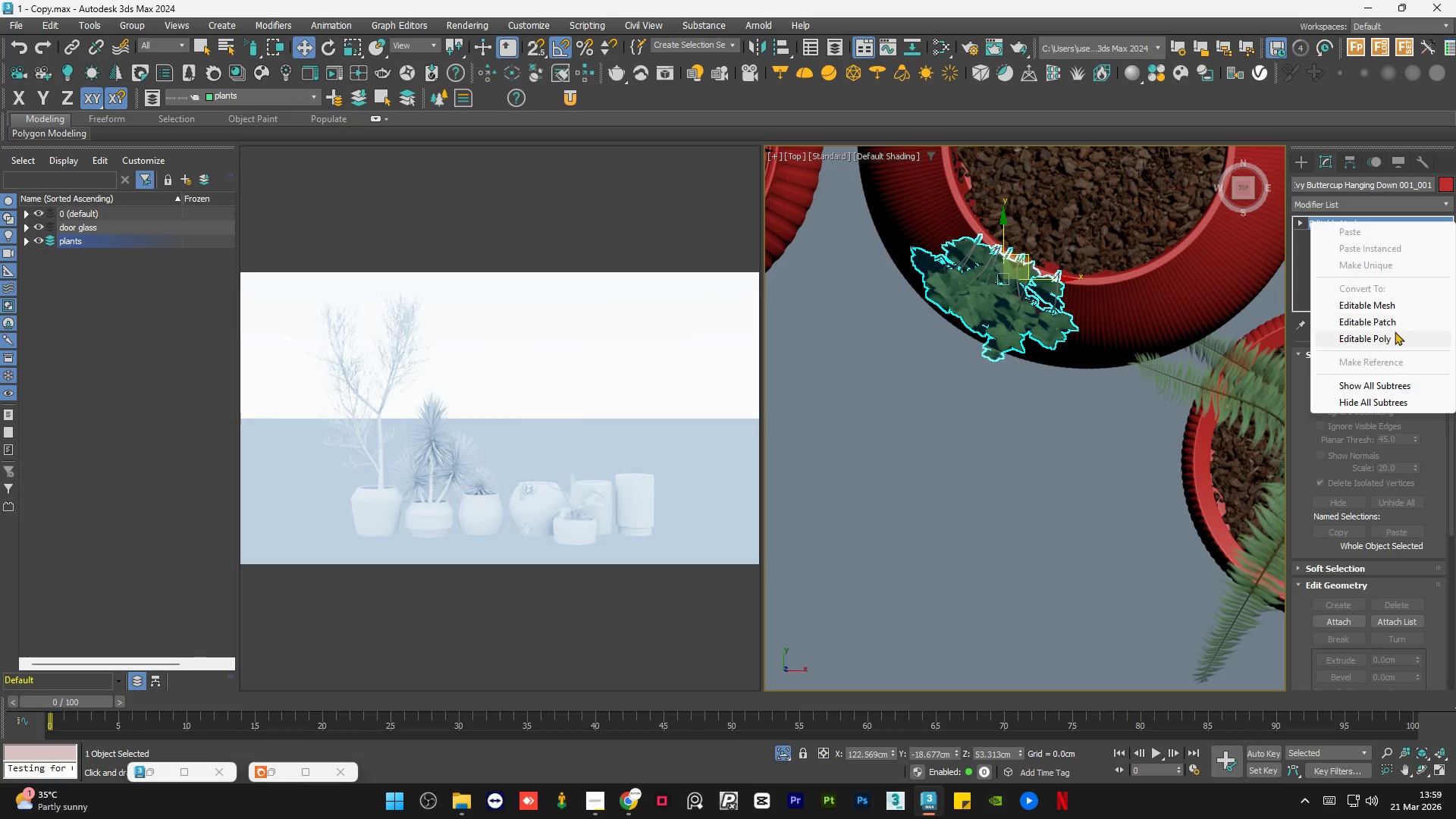 
left_click([1393, 335])
 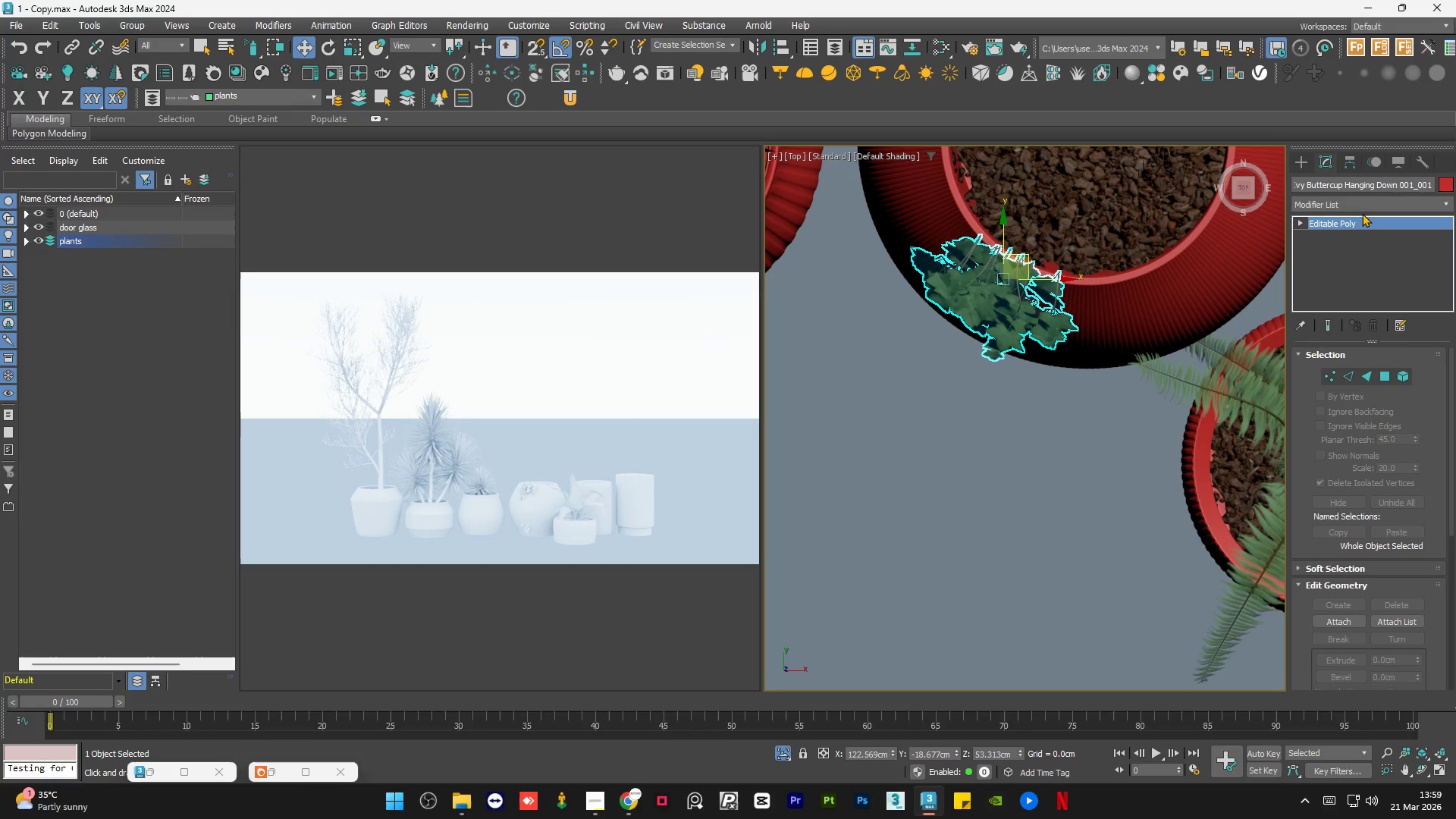 
left_click([1365, 205])
 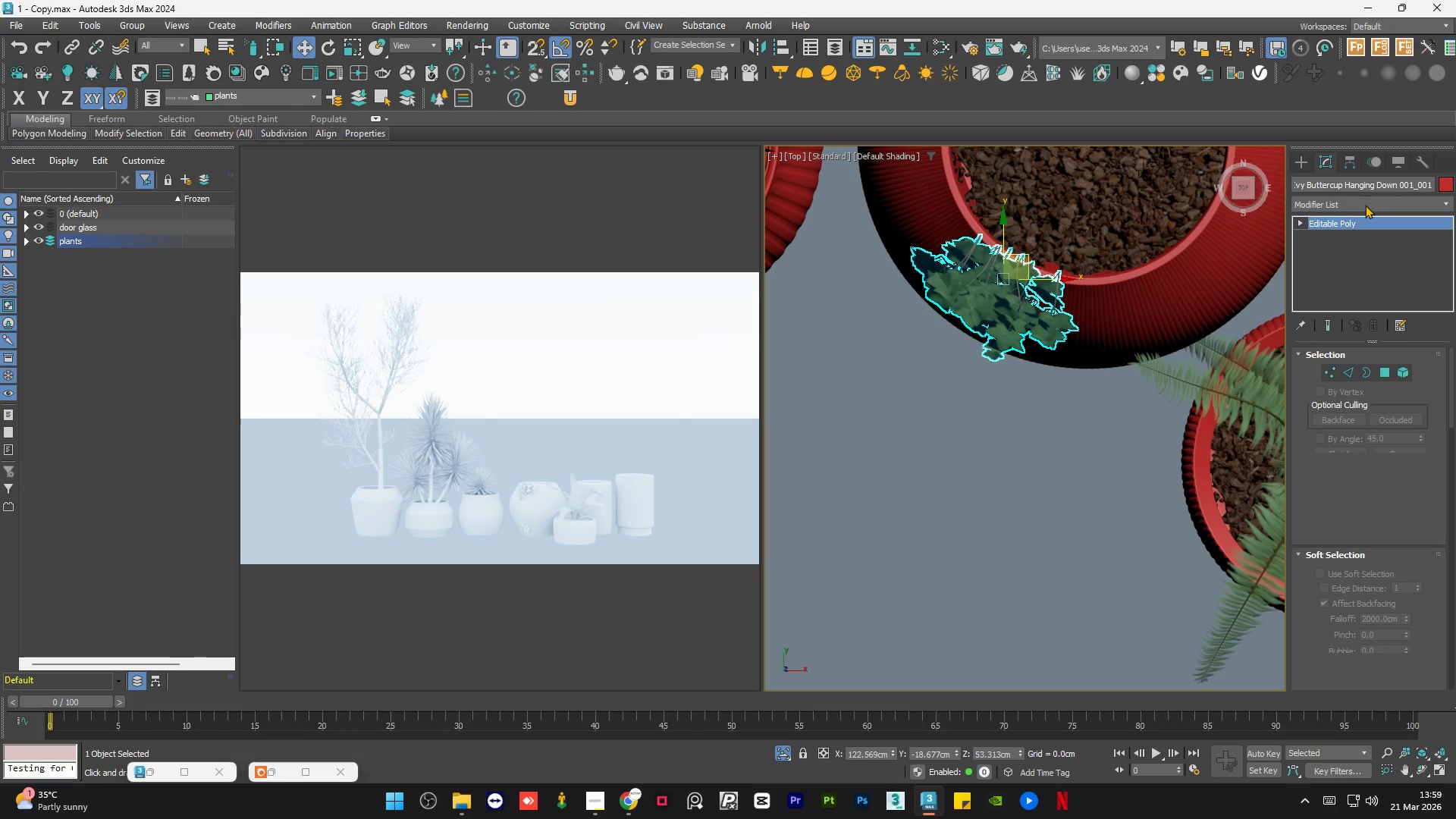 
type(ffd)
 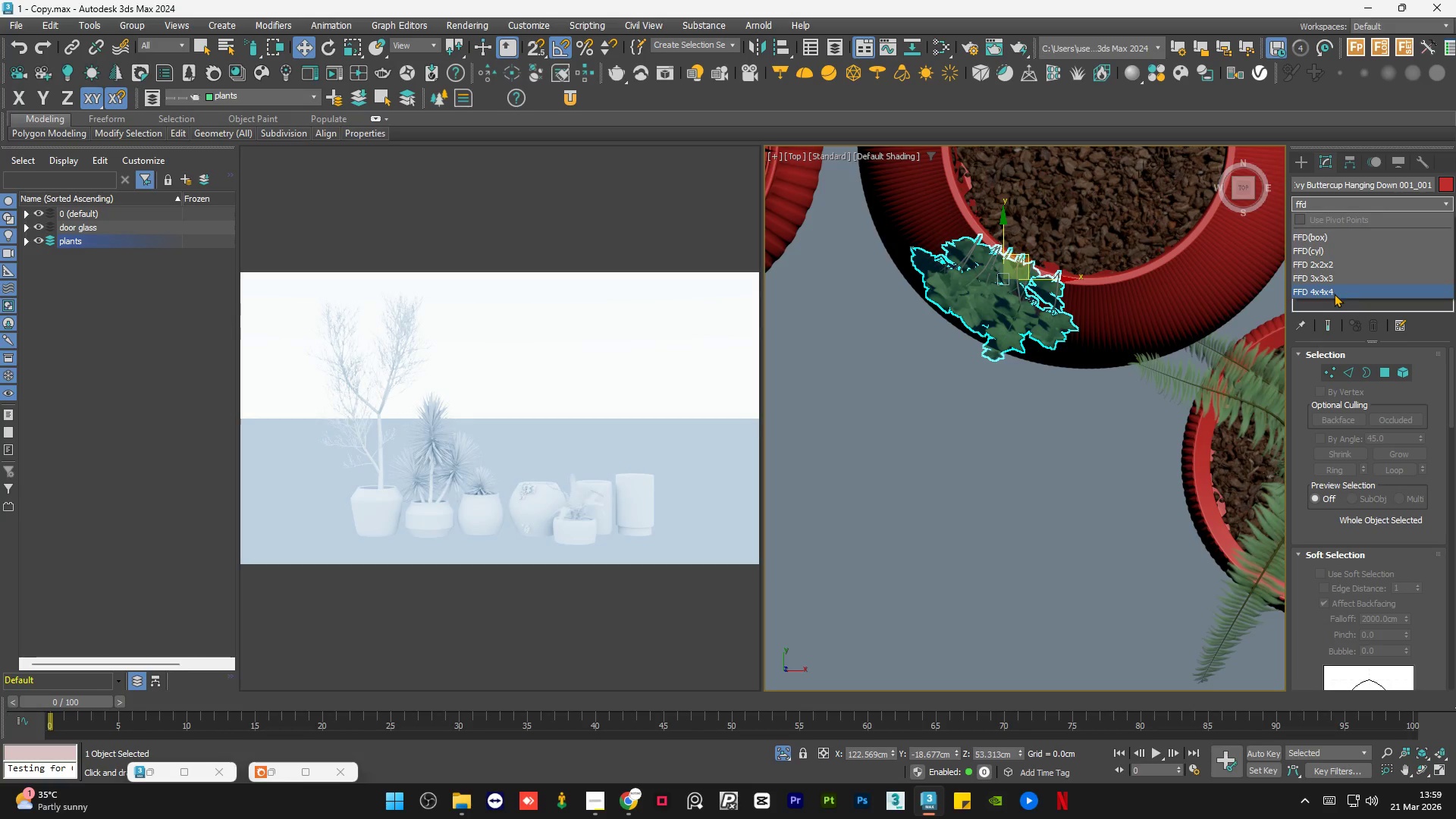 
left_click([1334, 293])
 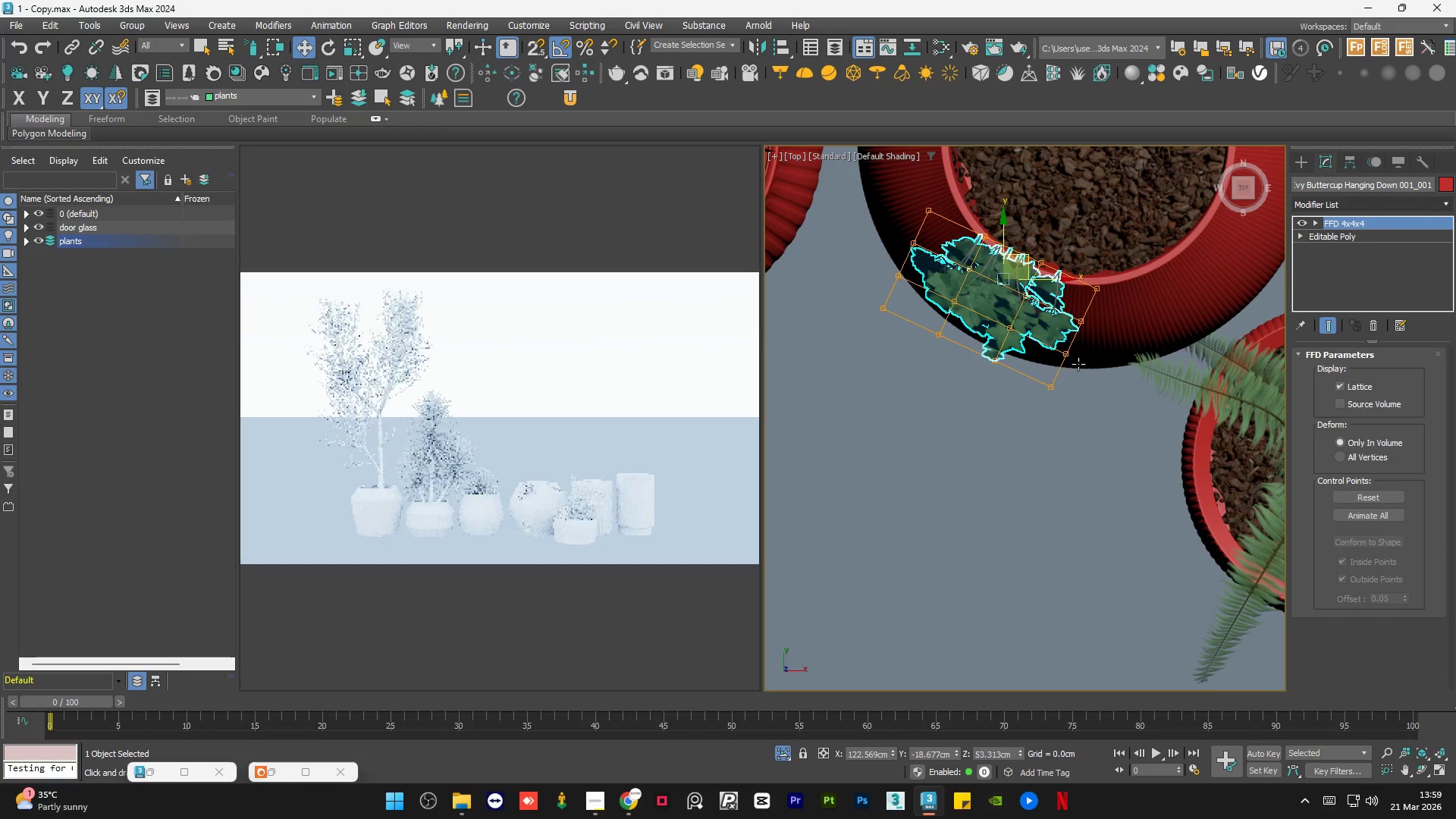 
hold_key(key=AltLeft, duration=1.22)
 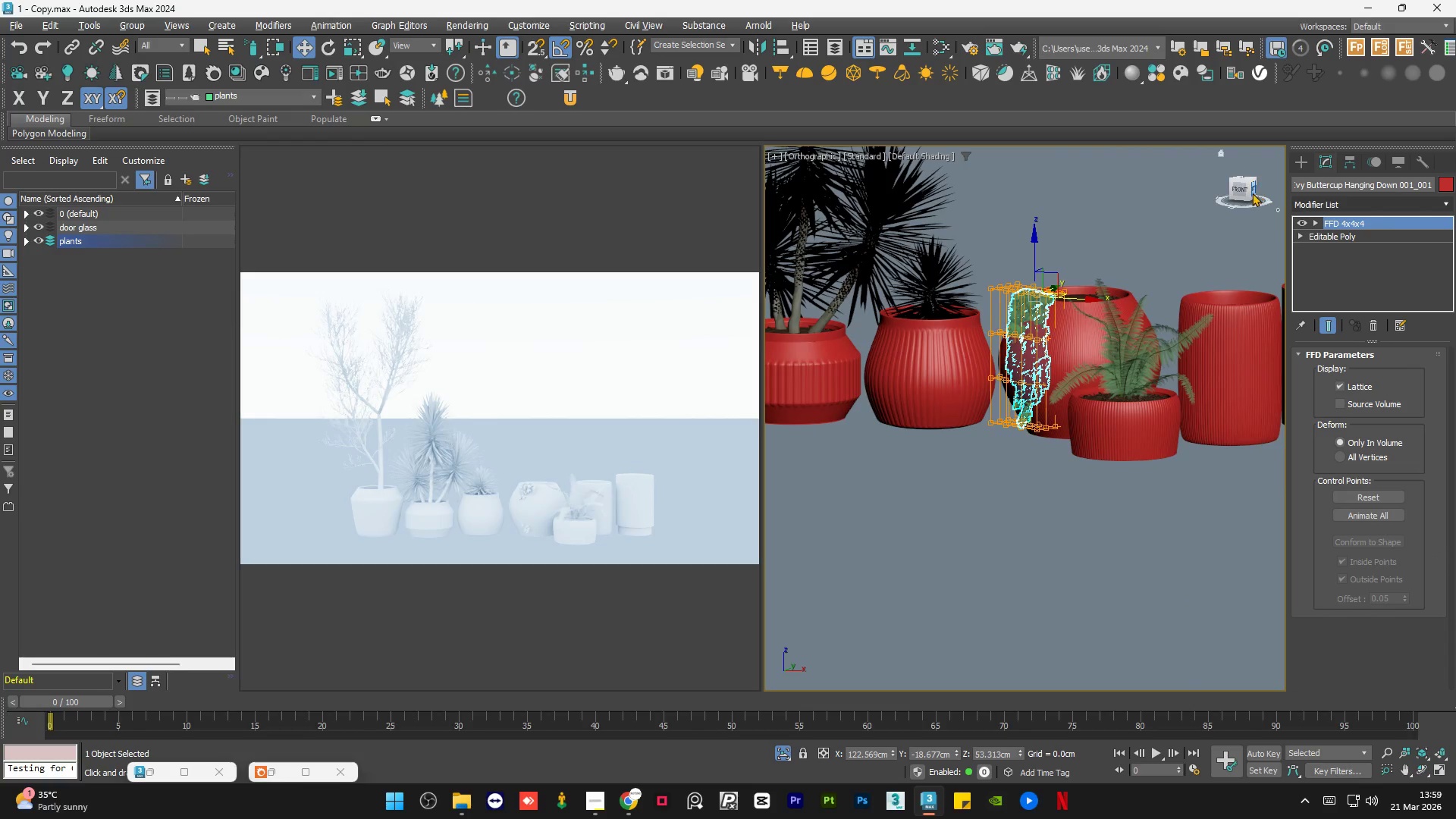 
scroll: coordinate [1044, 392], scroll_direction: down, amount: 3.0
 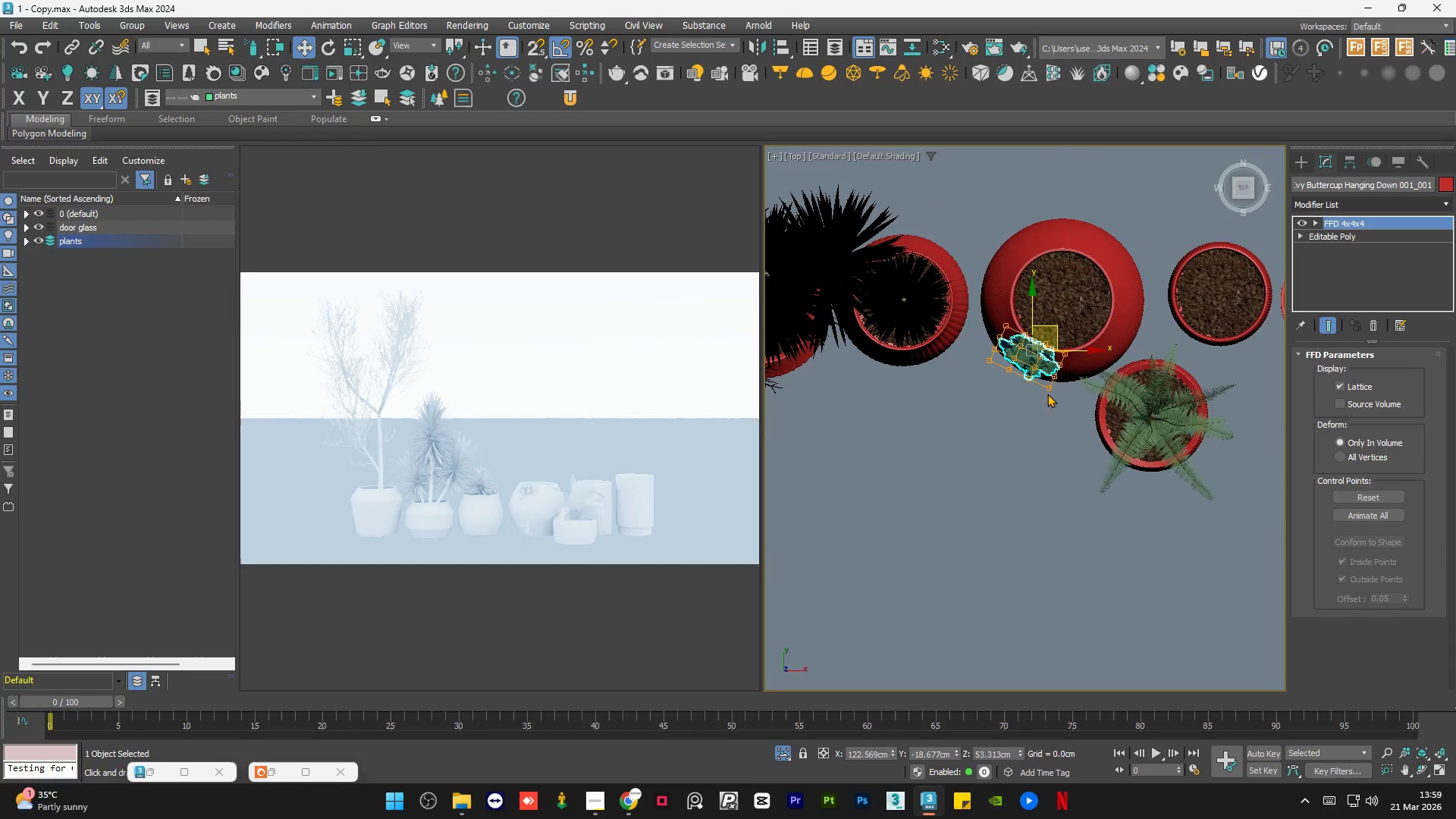 
hold_key(key=AltLeft, duration=10.42)
left_click([1244, 192])
 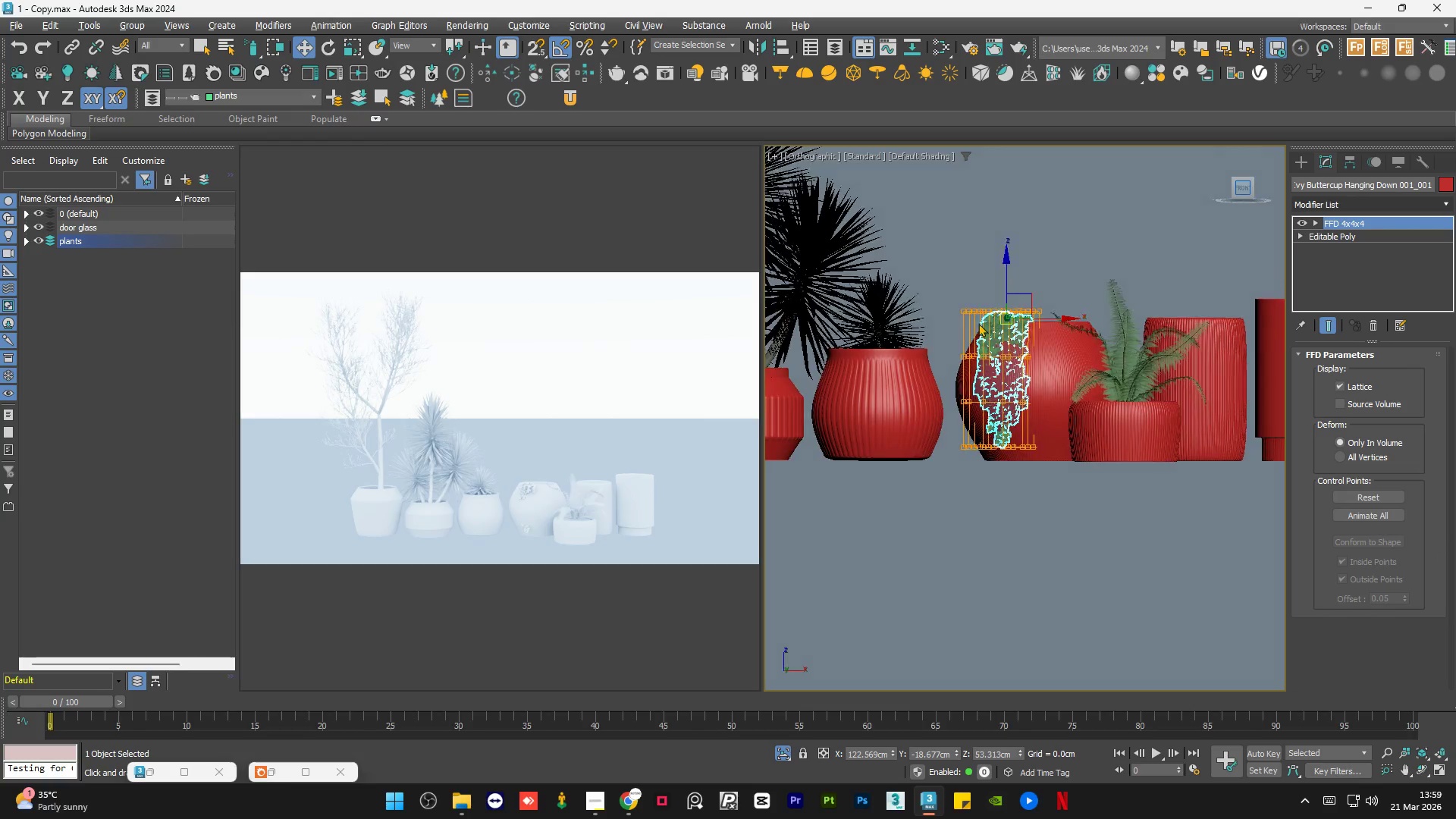 
scroll: coordinate [964, 375], scroll_direction: up, amount: 1.0
 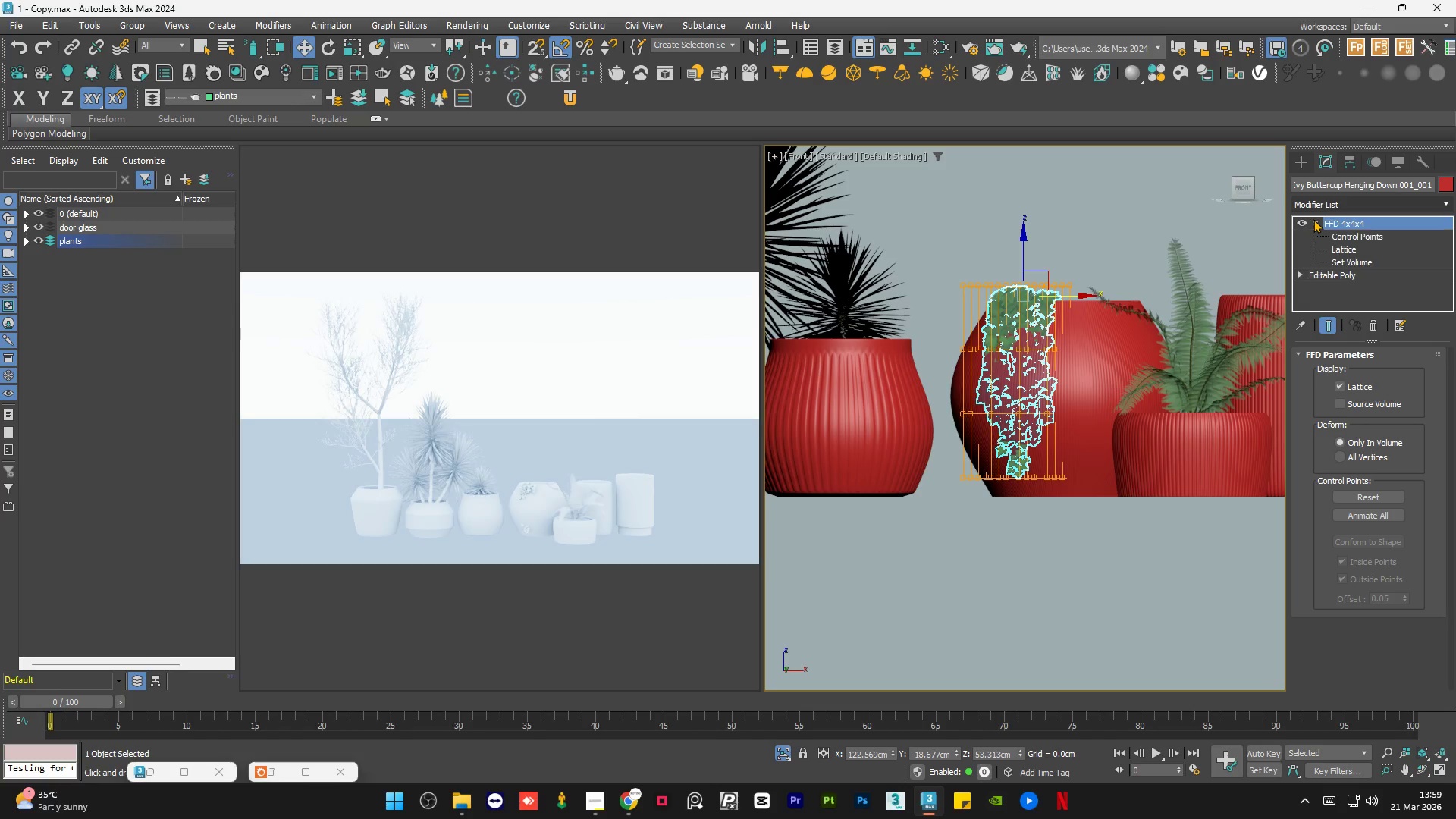 
double_click([1342, 236])
 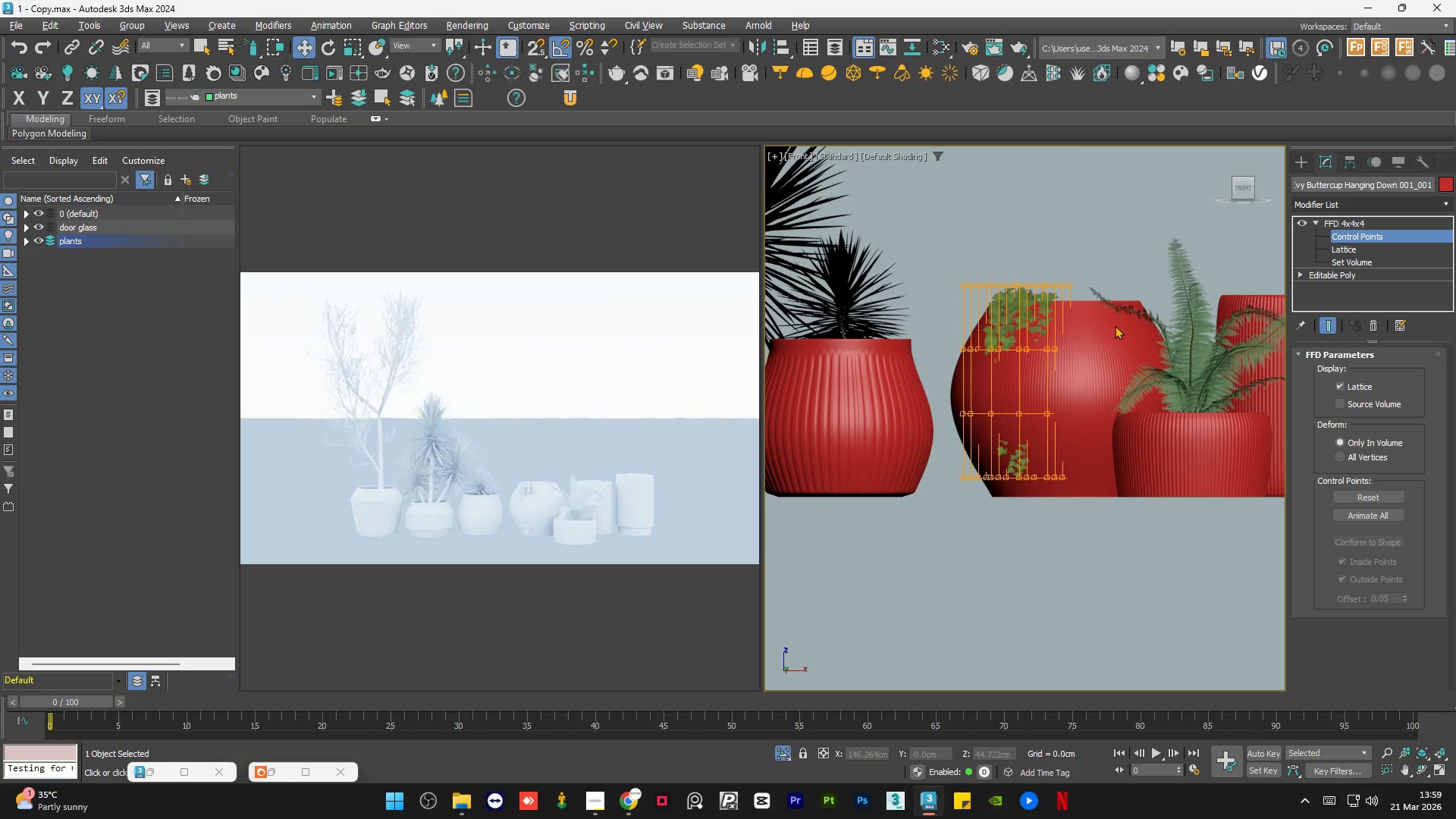 
left_click_drag(start_coordinate=[1115, 325], to_coordinate=[871, 371])
 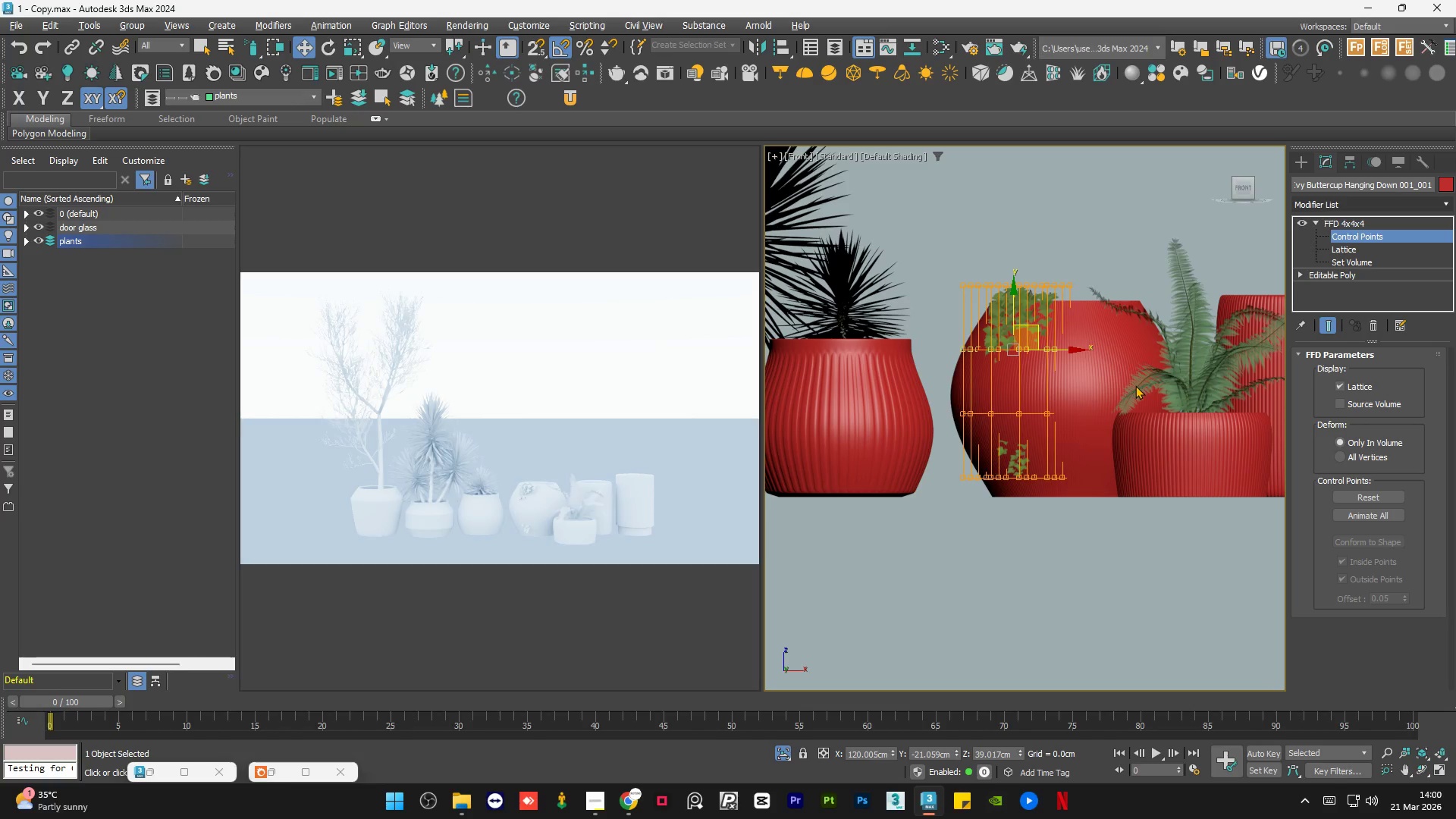 
type(qqqqqqq)
 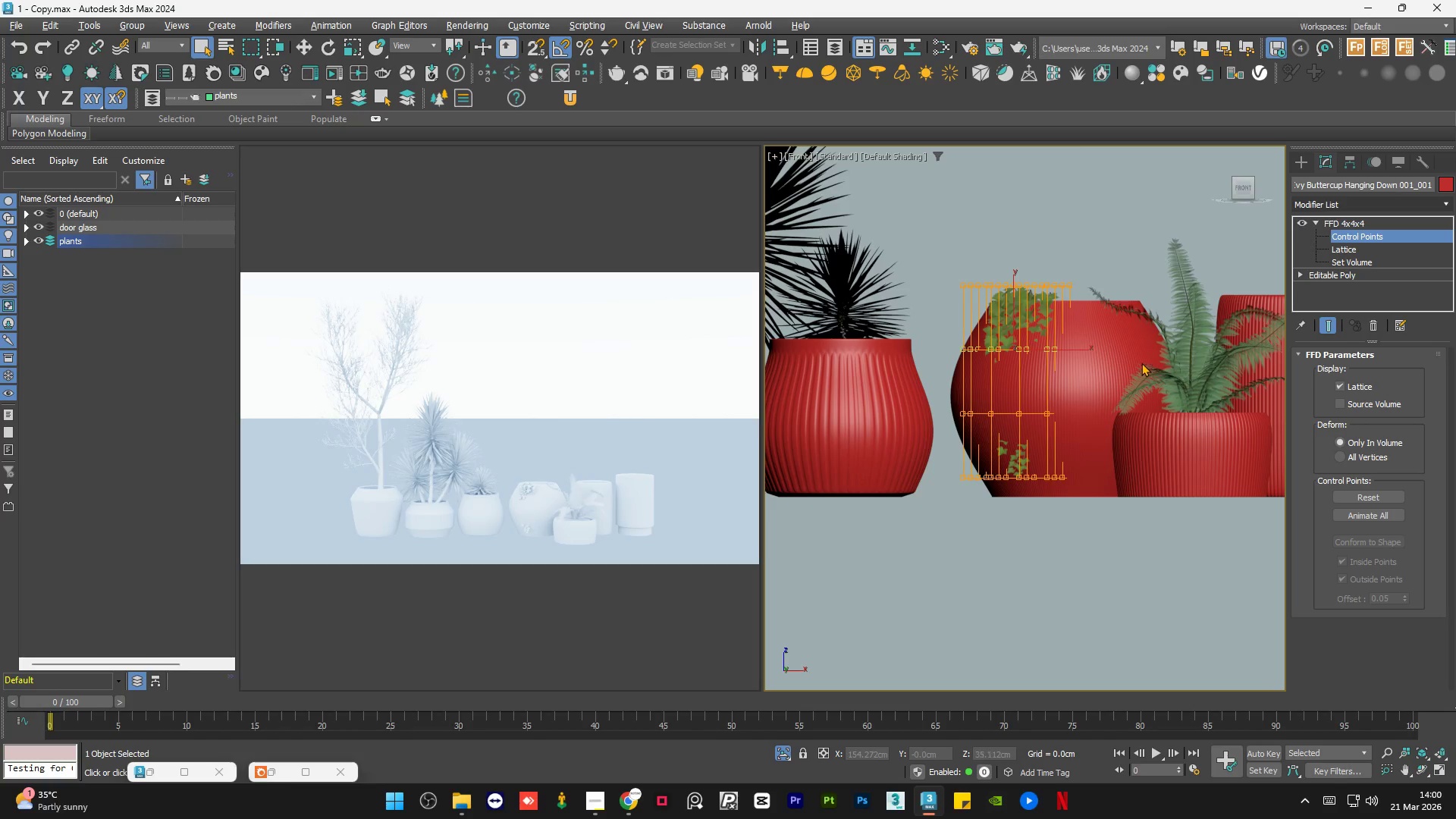 
left_click([1127, 348])
 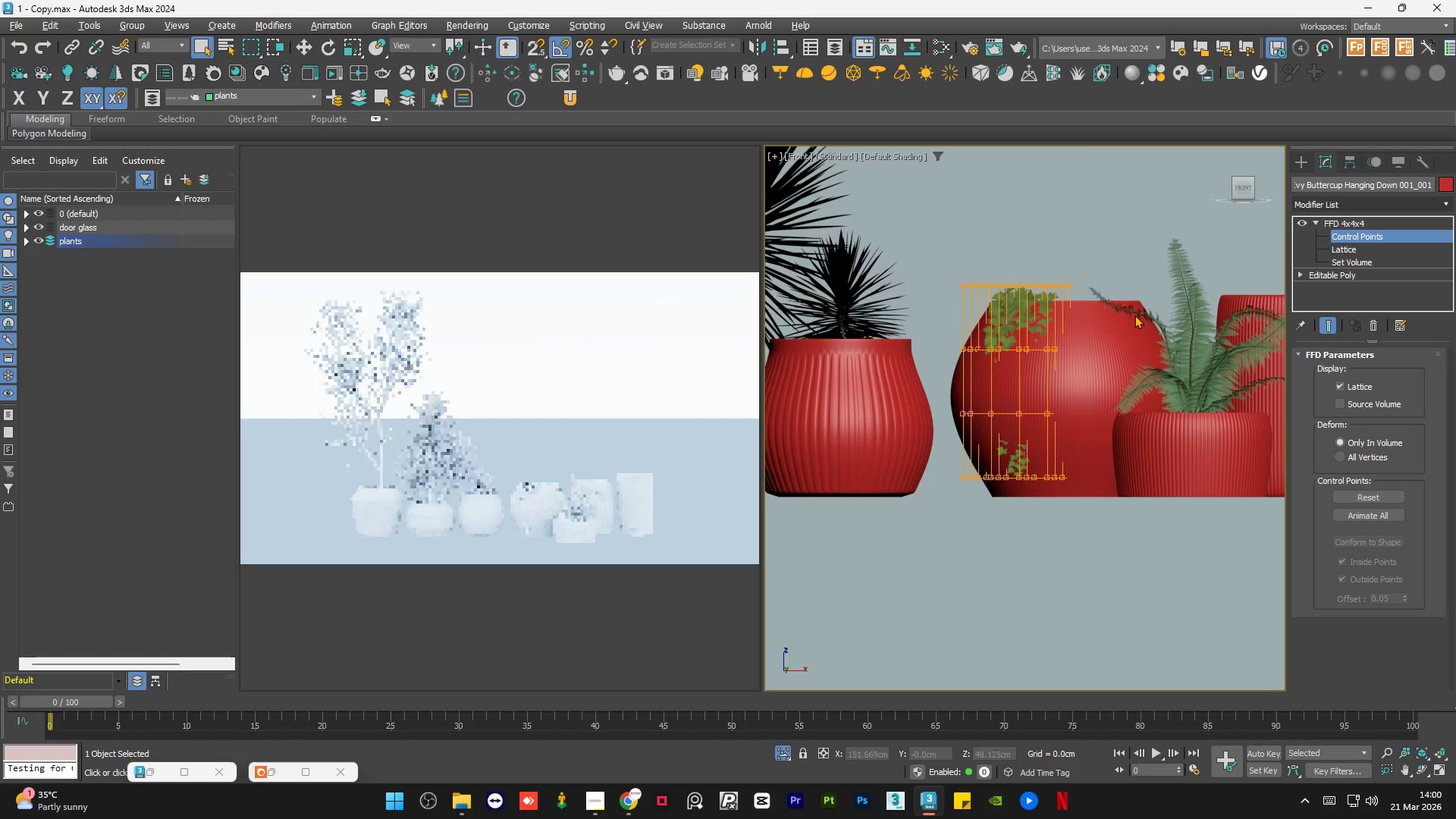 
left_click_drag(start_coordinate=[1134, 314], to_coordinate=[915, 391])
 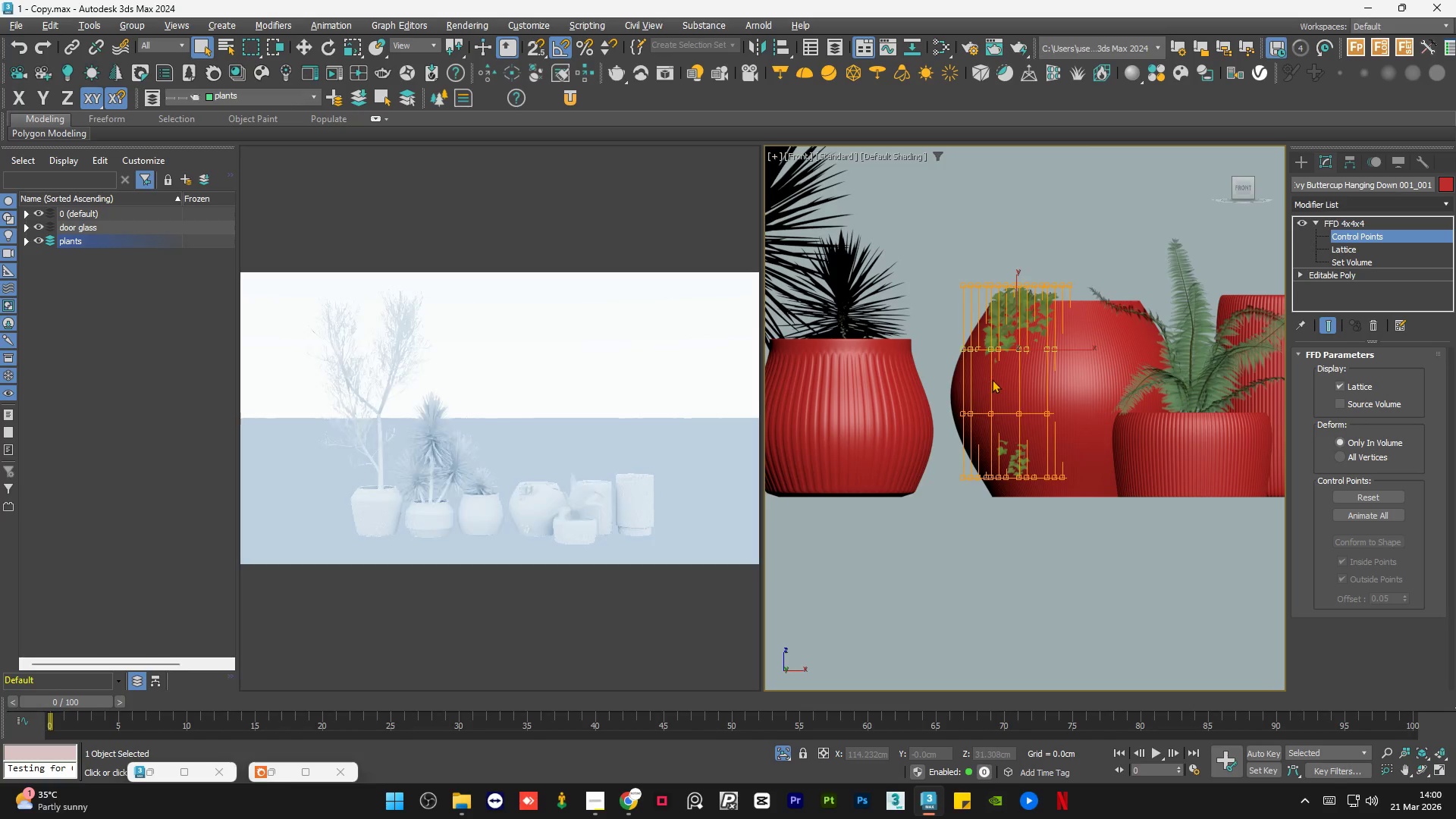 
key(W)
 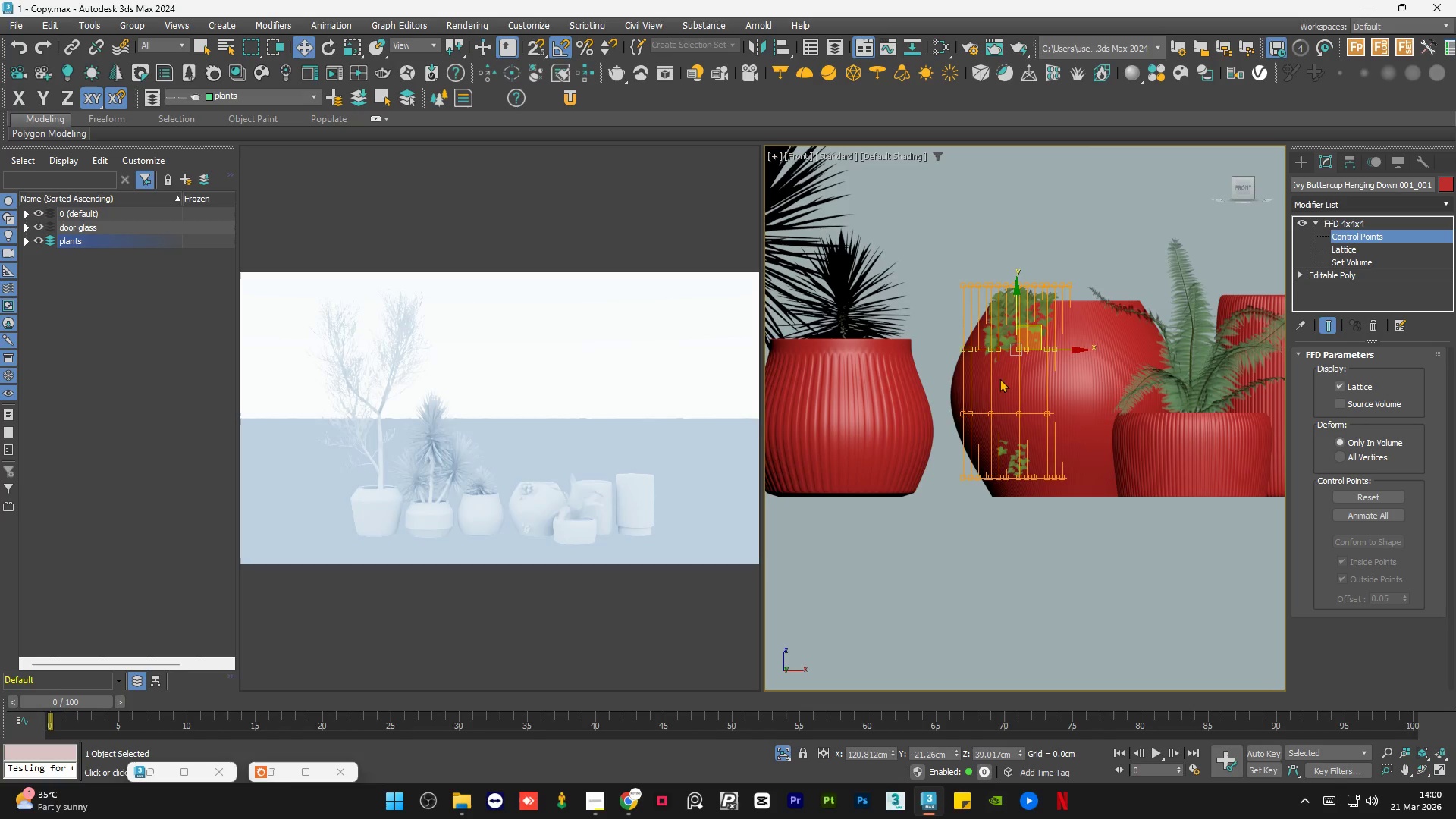 
hold_key(key=AltLeft, duration=1.02)
 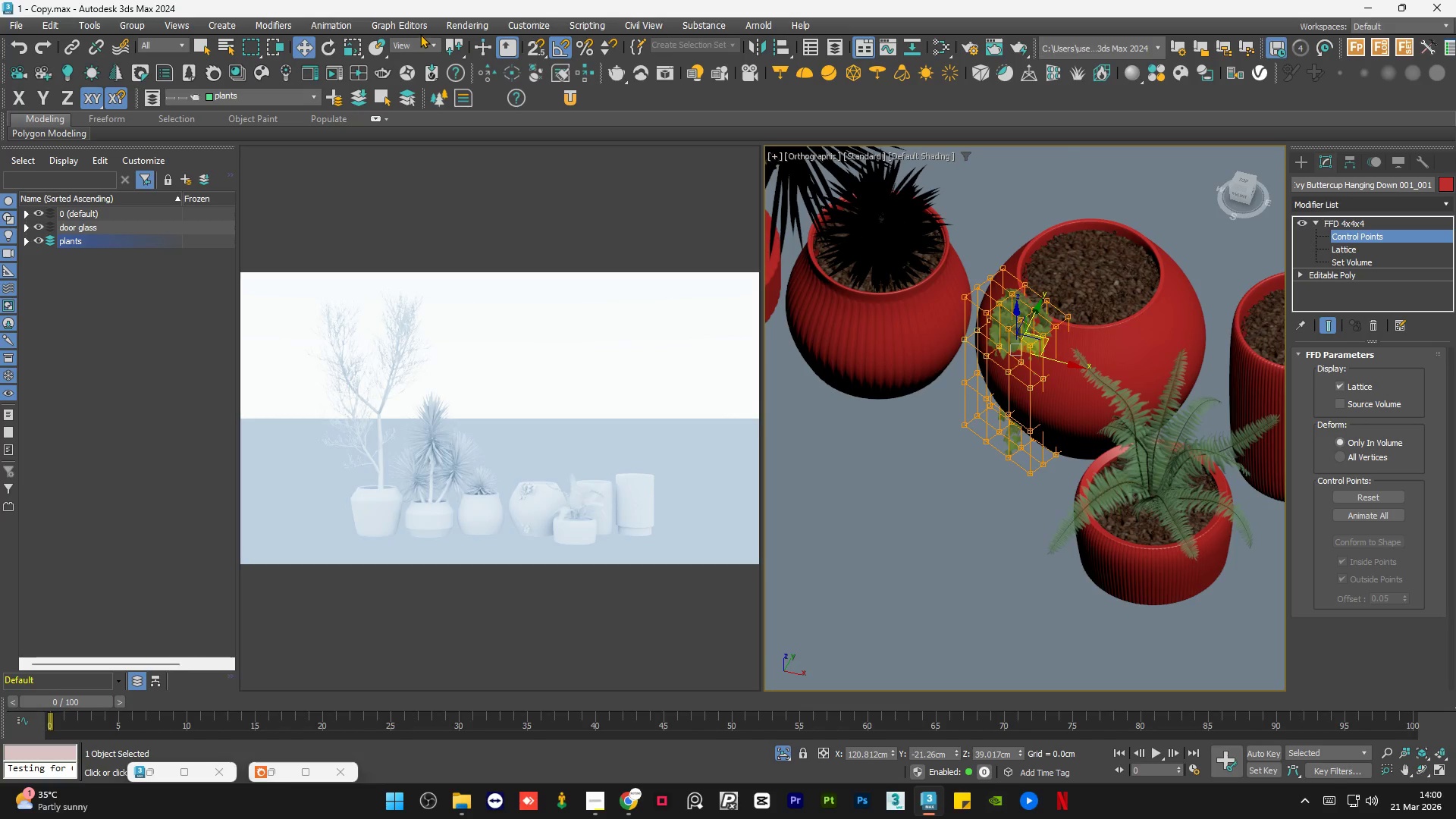 
left_click([415, 48])
 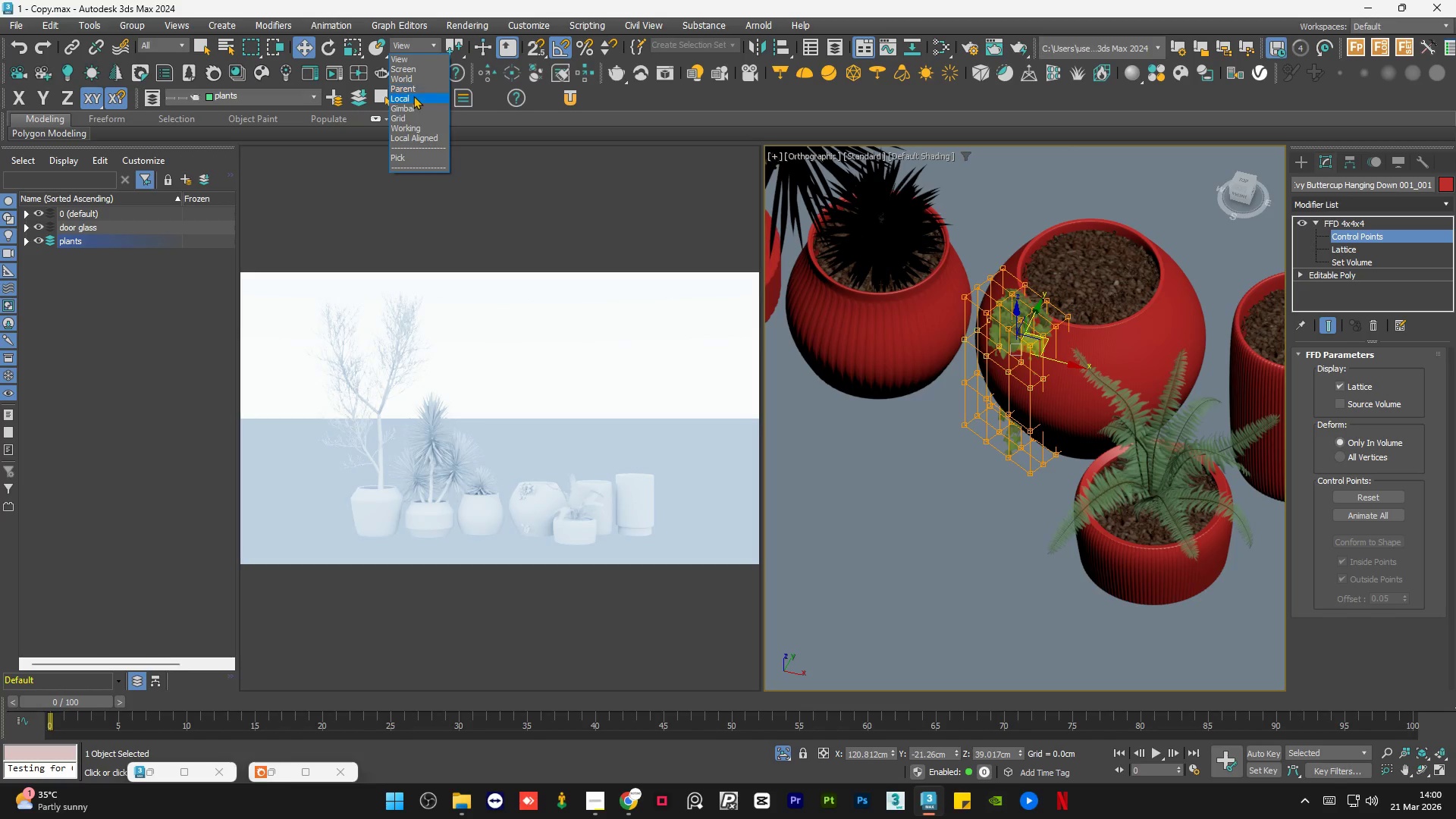 
left_click([413, 99])
 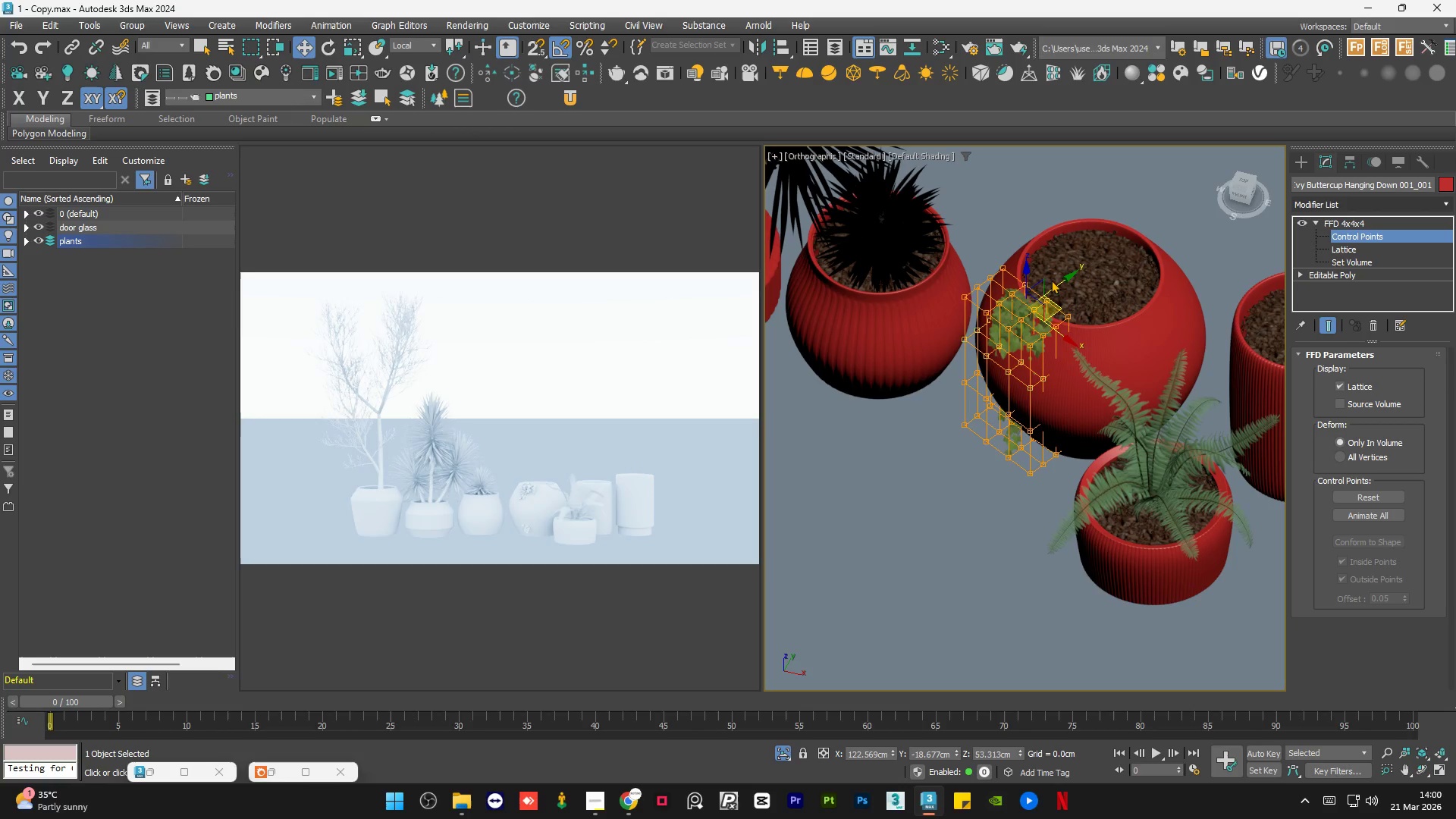 
left_click_drag(start_coordinate=[1062, 282], to_coordinate=[1046, 297])
 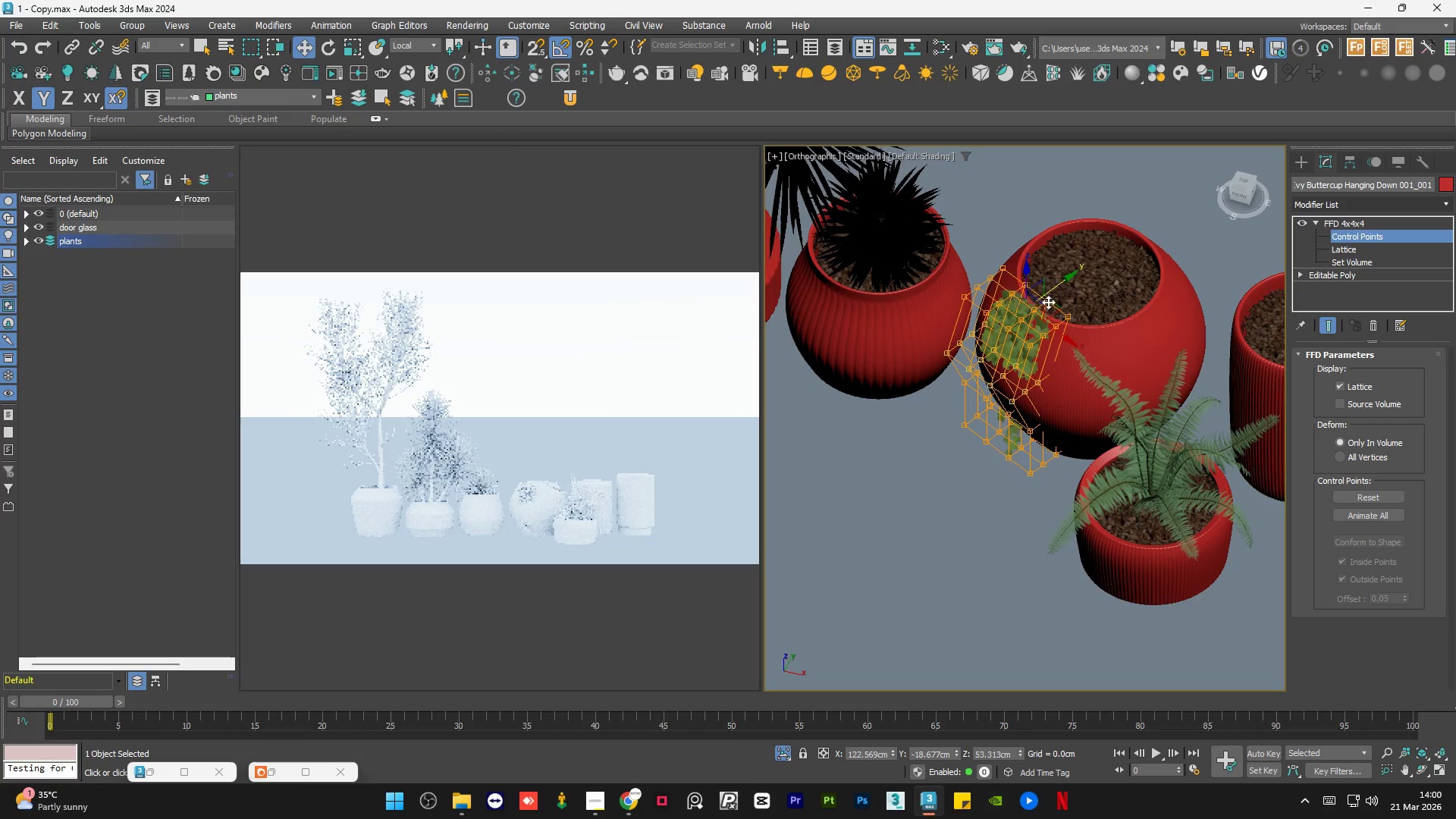 
hold_key(key=AltLeft, duration=1.53)
scroll: coordinate [1044, 328], scroll_direction: up, amount: 1.0
 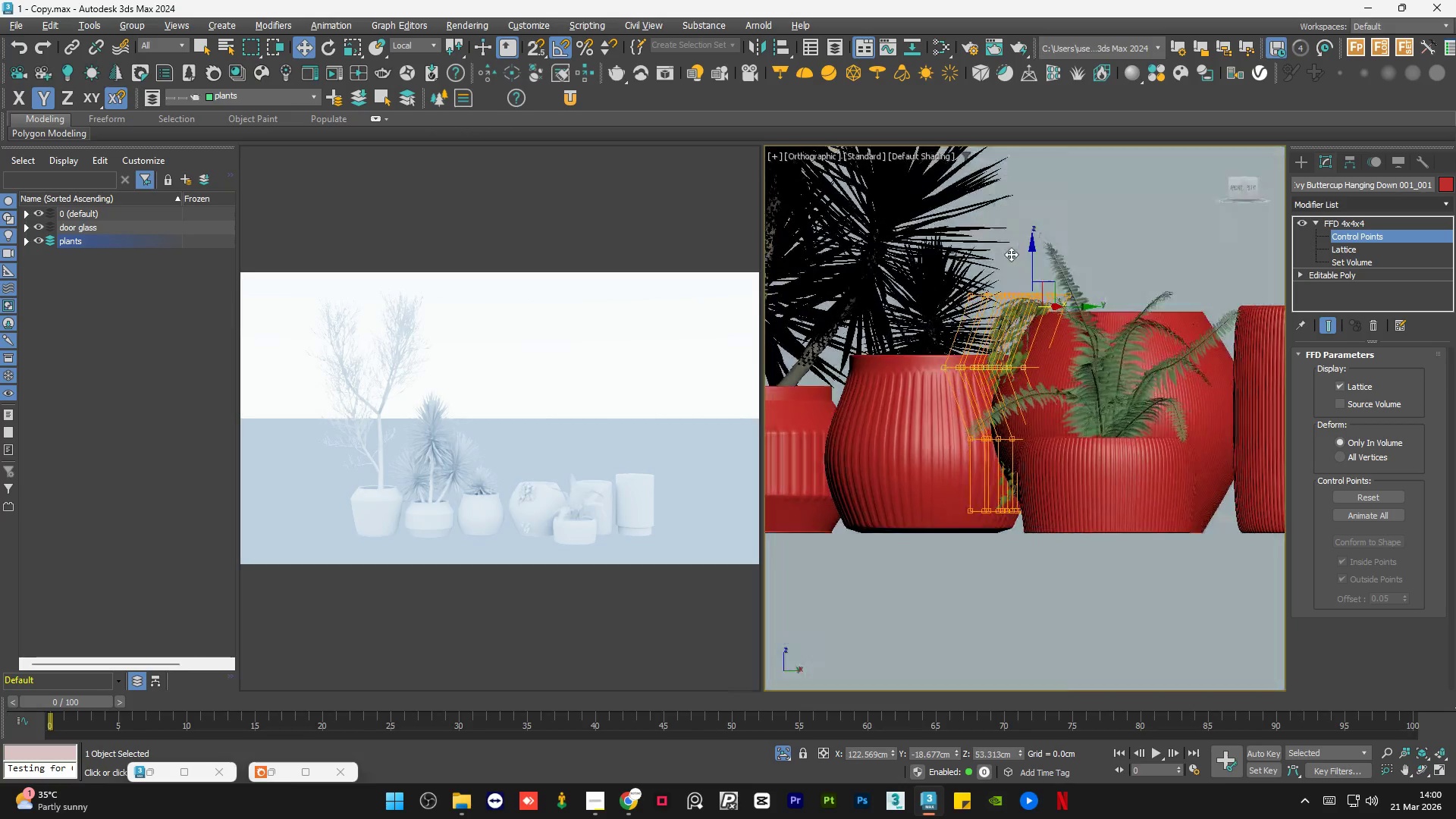 
hold_key(key=AltLeft, duration=0.42)
 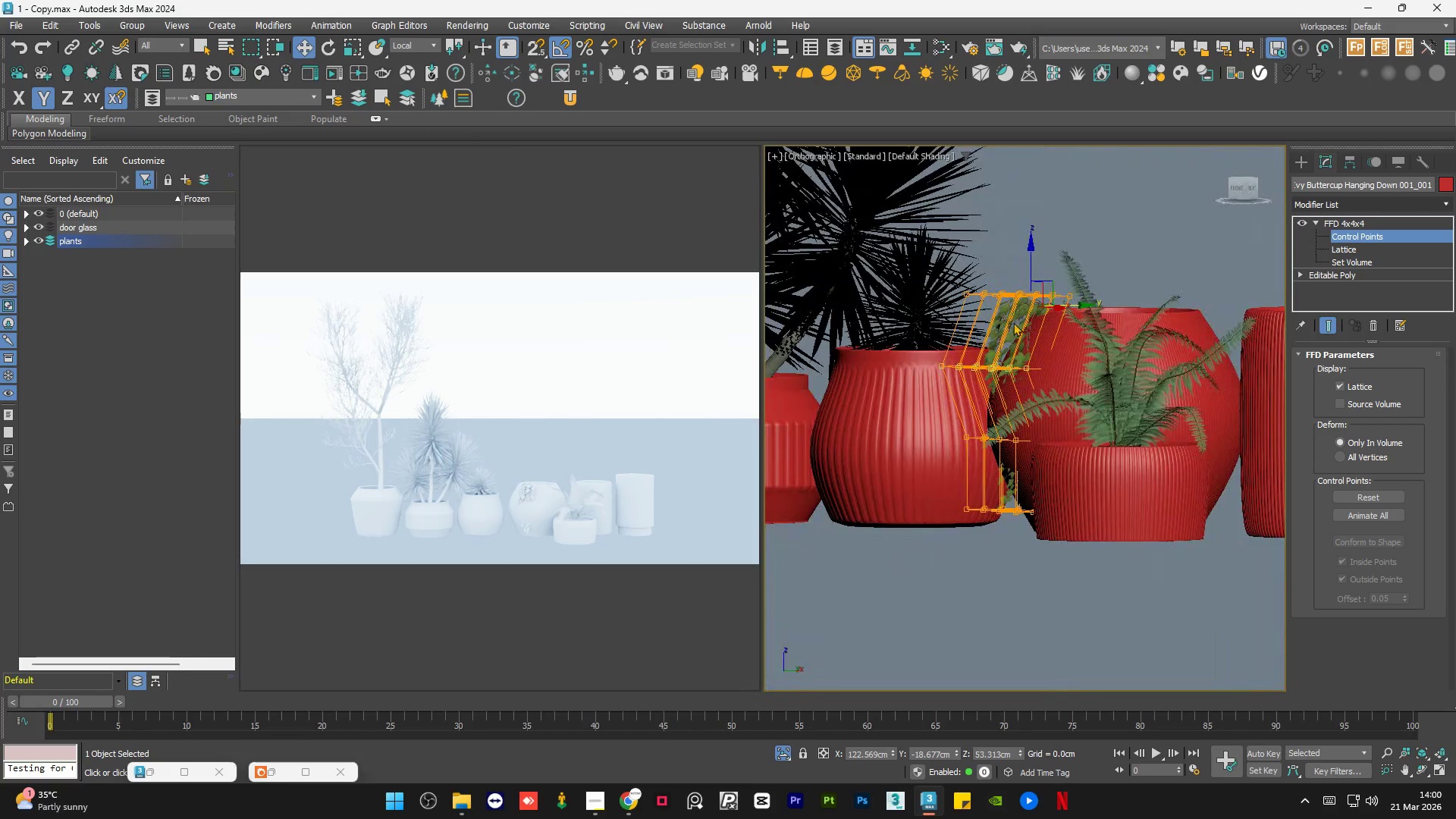 
scroll: coordinate [1010, 323], scroll_direction: up, amount: 2.0
 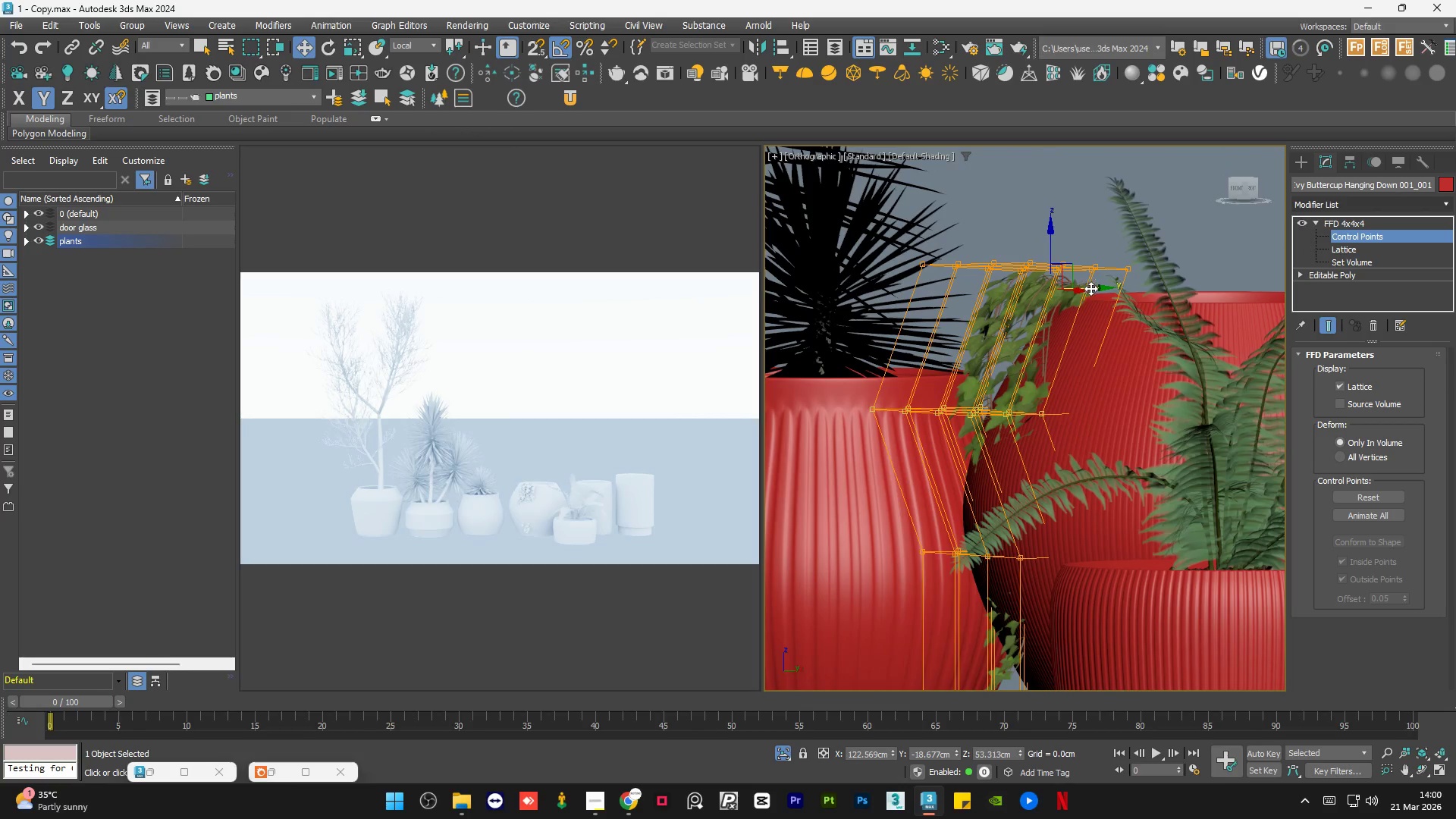 
left_click_drag(start_coordinate=[1096, 290], to_coordinate=[1112, 288])
 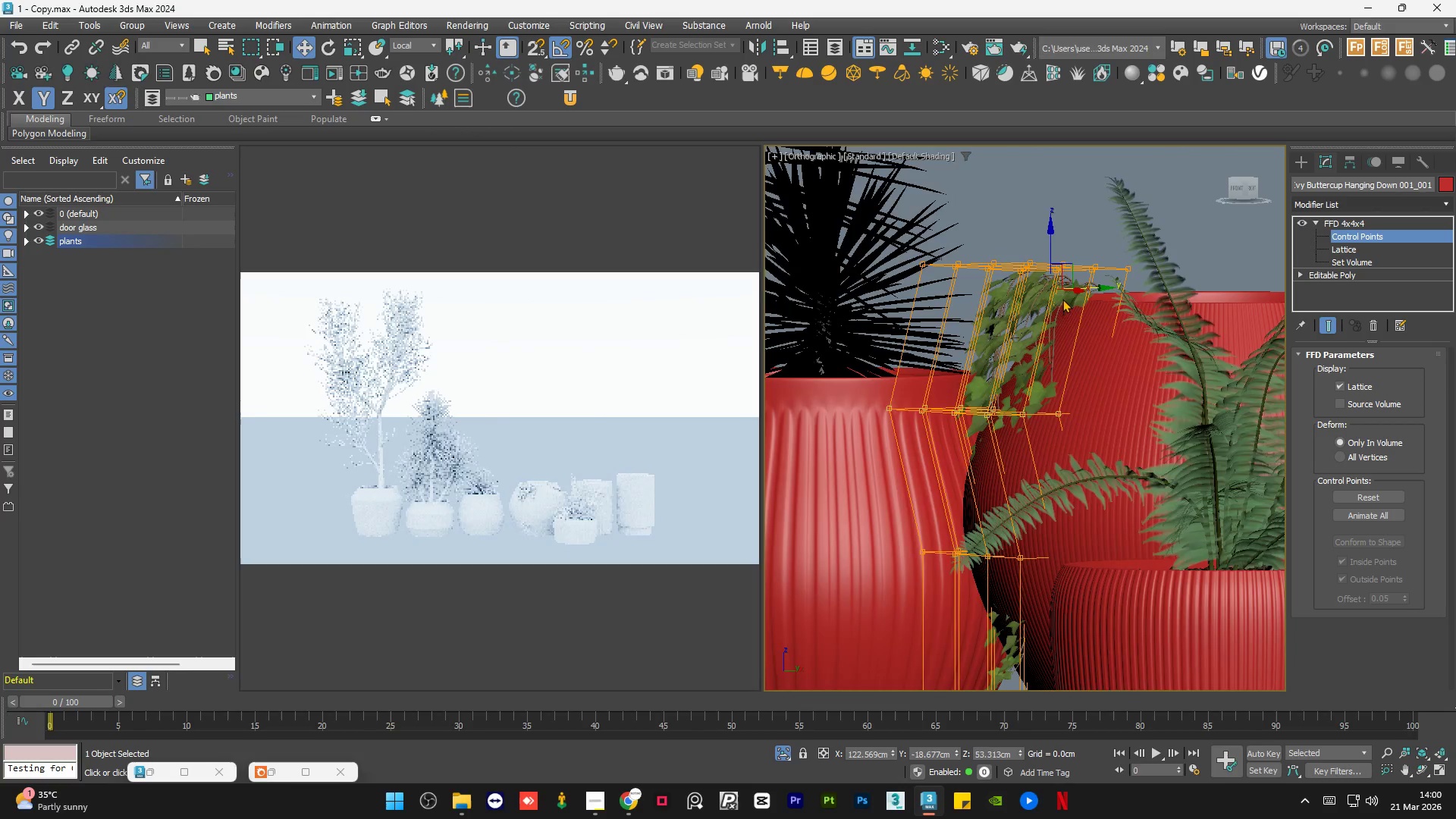 
hold_key(key=AltLeft, duration=0.42)
 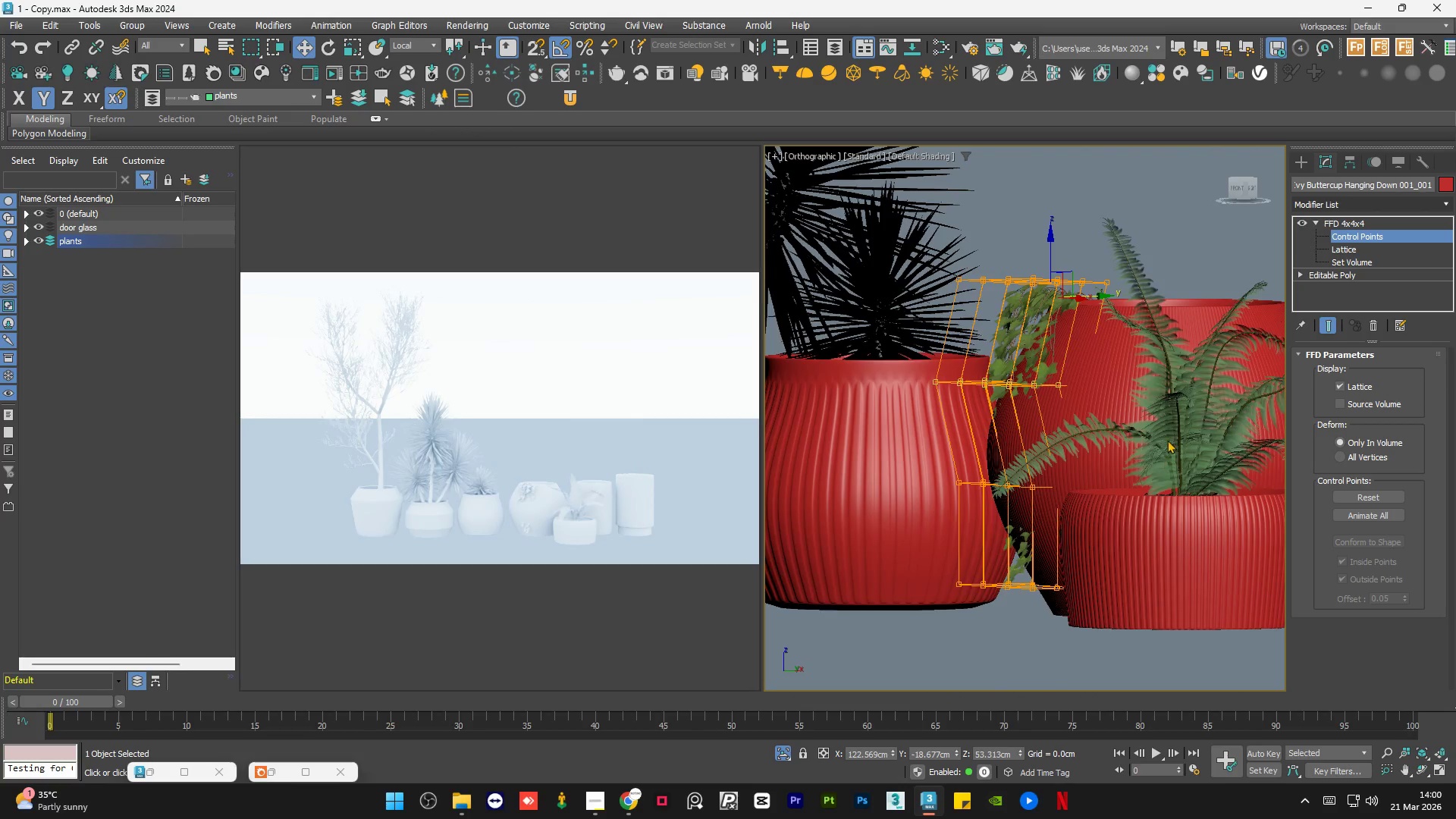 
scroll: coordinate [1053, 316], scroll_direction: down, amount: 1.0
 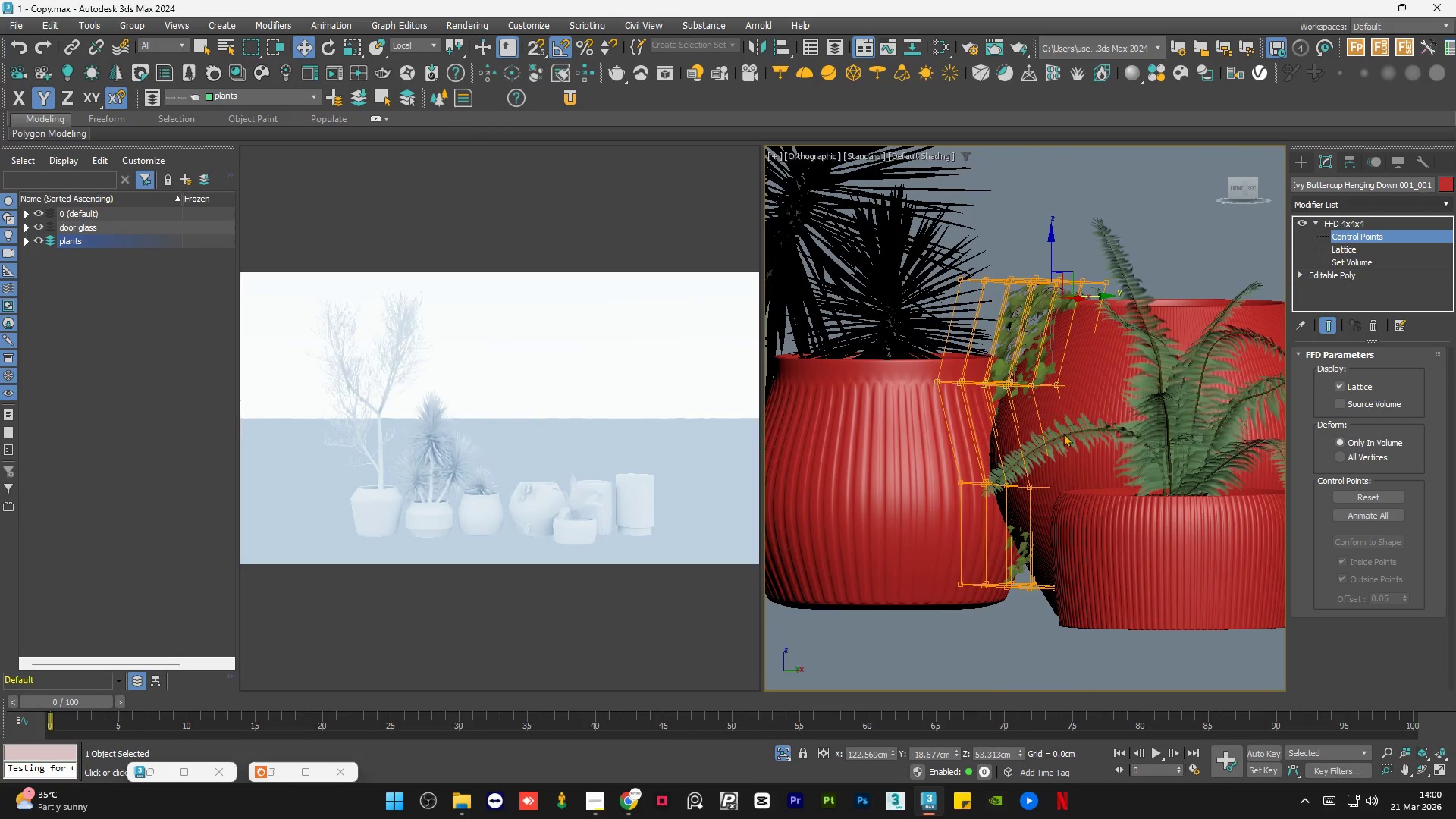 
left_click_drag(start_coordinate=[1167, 440], to_coordinate=[879, 503])
 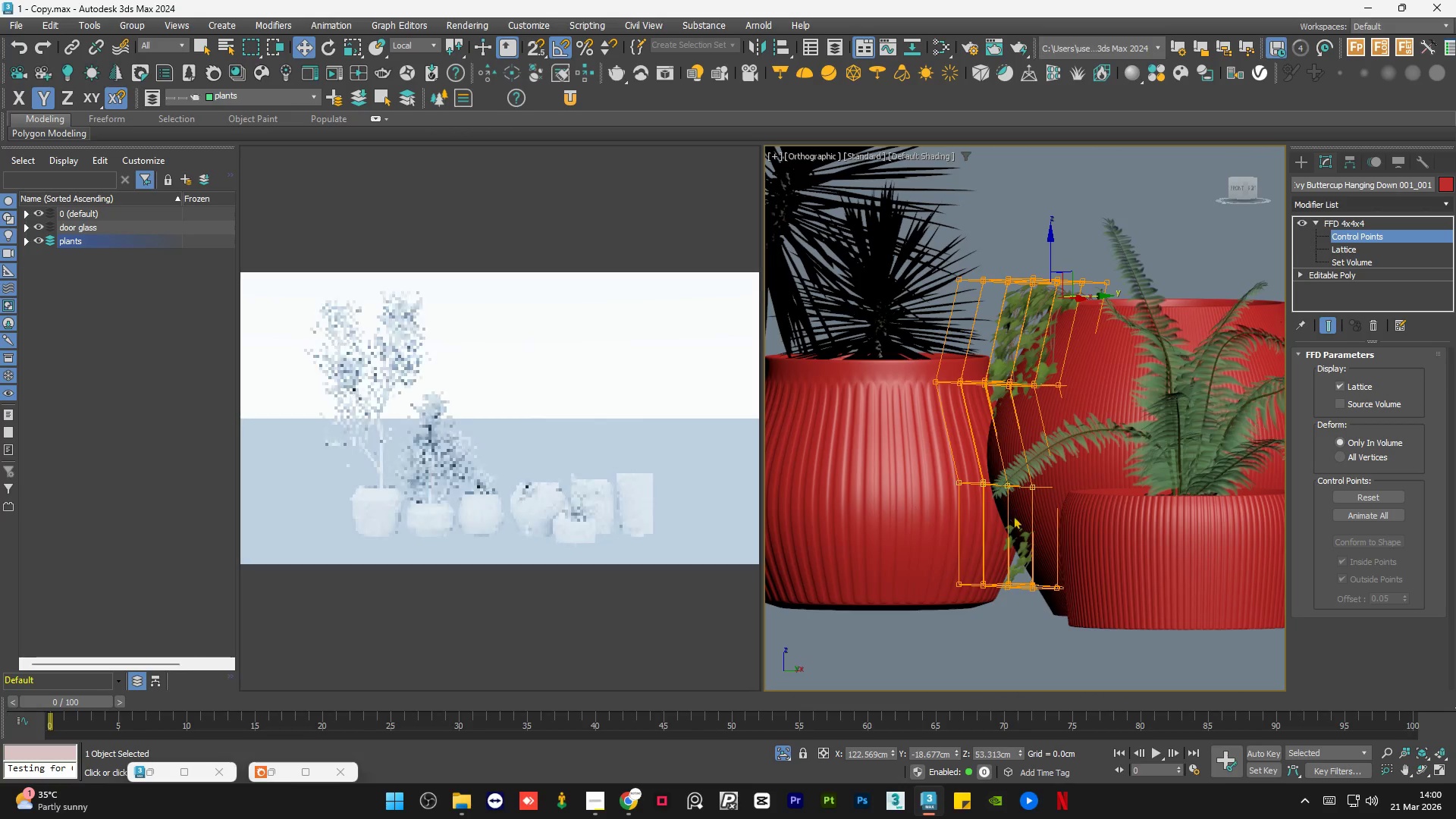 
hold_key(key=AltLeft, duration=0.73)
 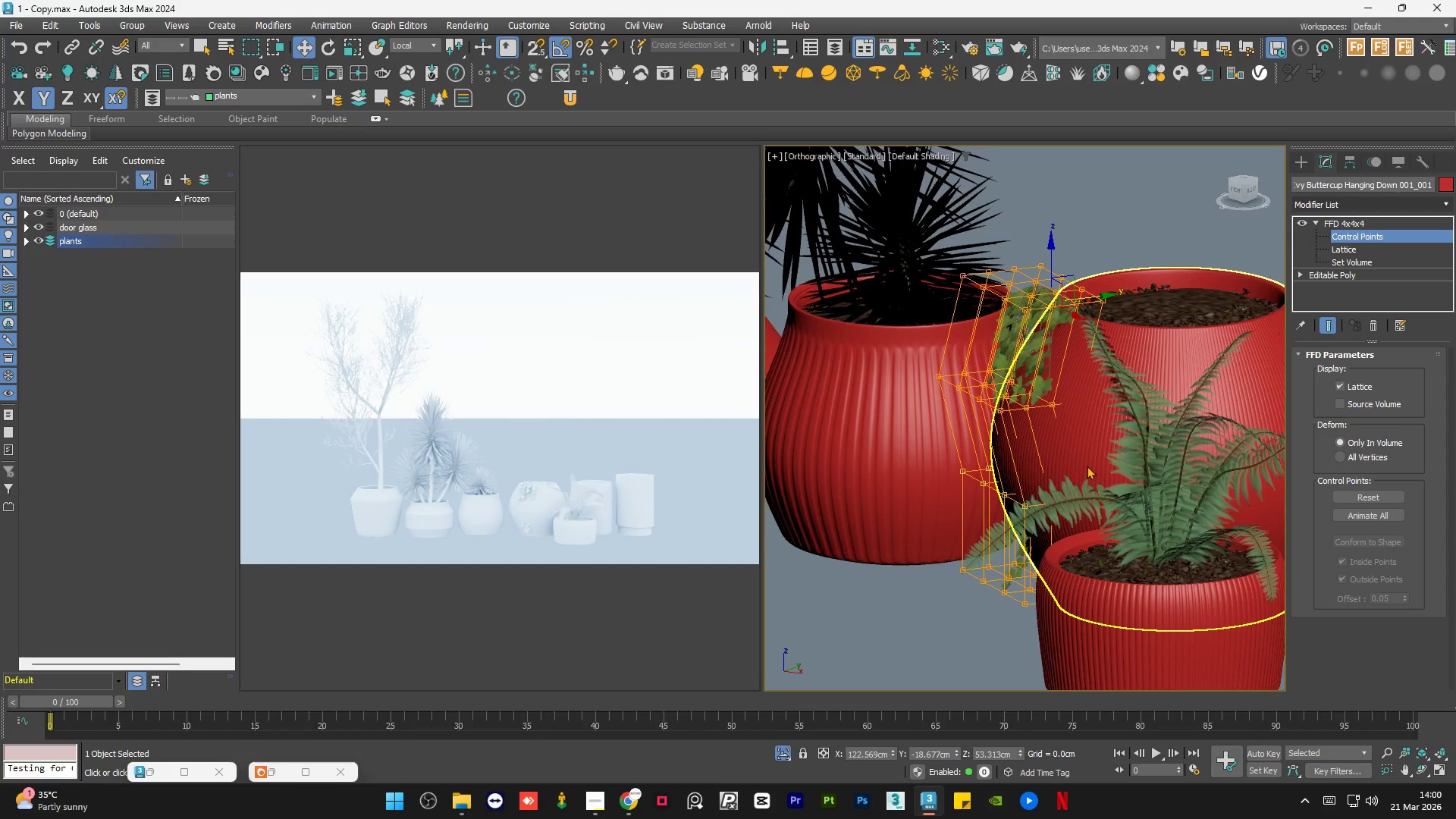 
left_click([1089, 461])
 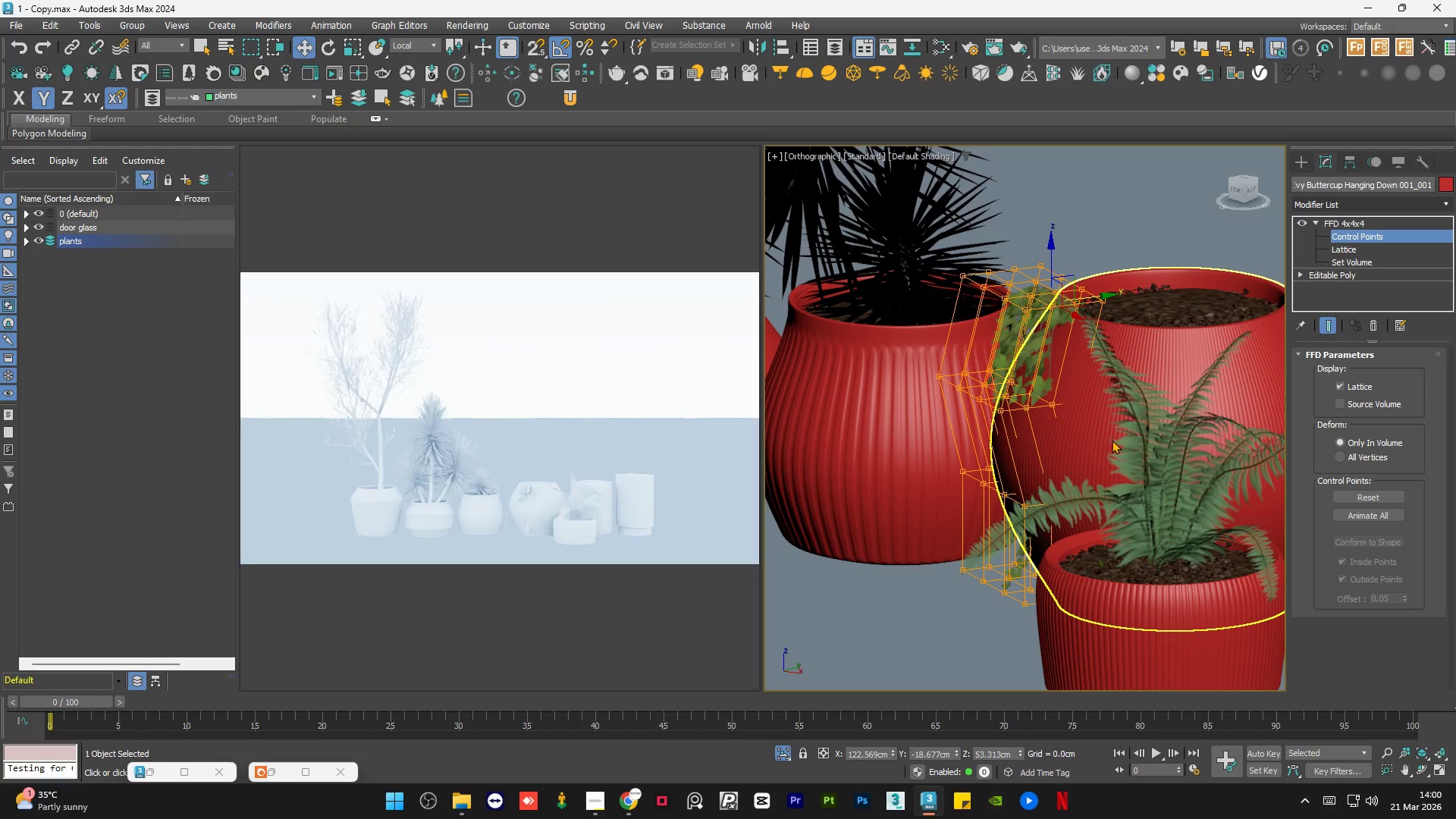 
left_click_drag(start_coordinate=[1116, 439], to_coordinate=[890, 526])
 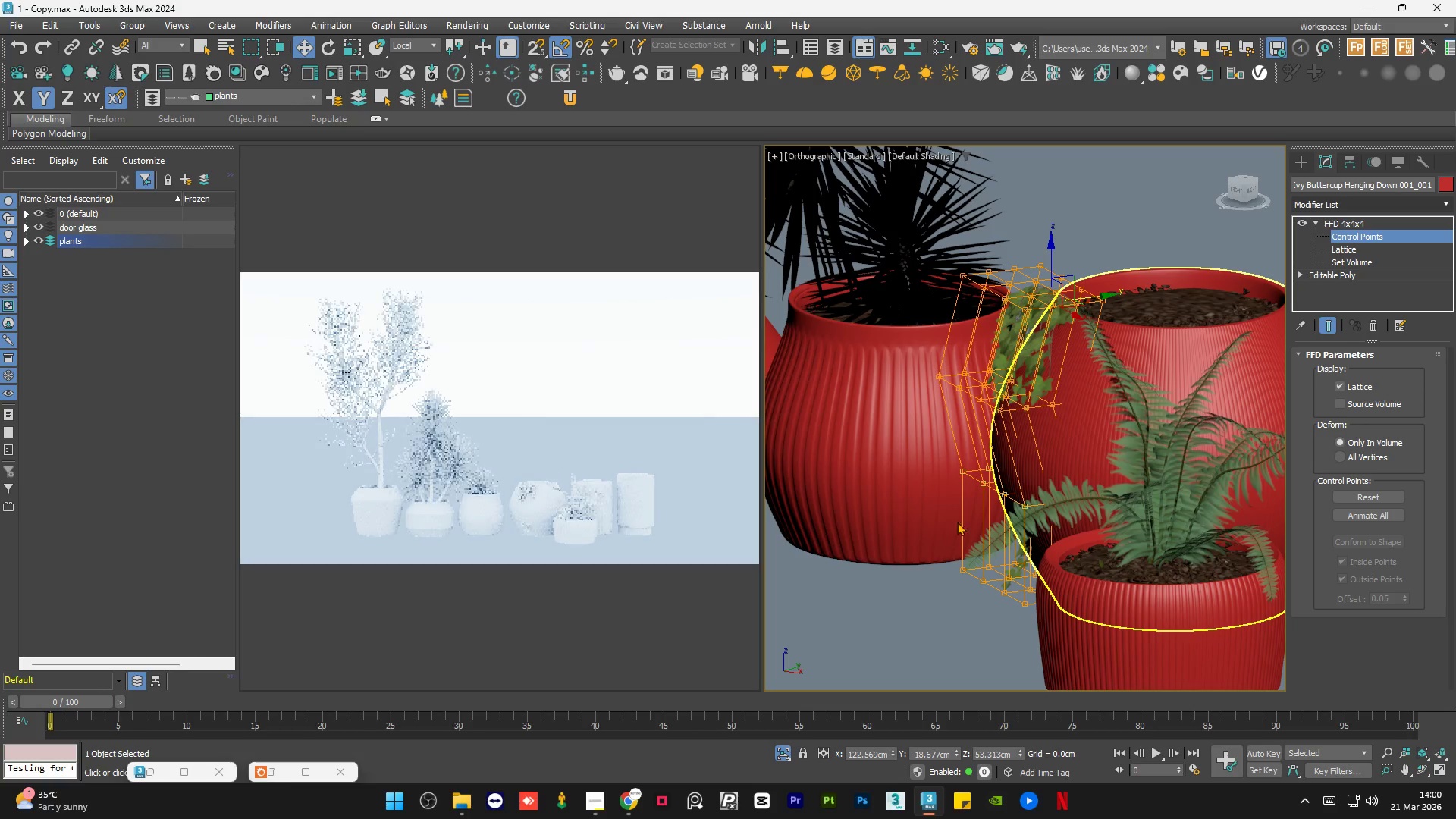 
hold_key(key=AltLeft, duration=0.66)
 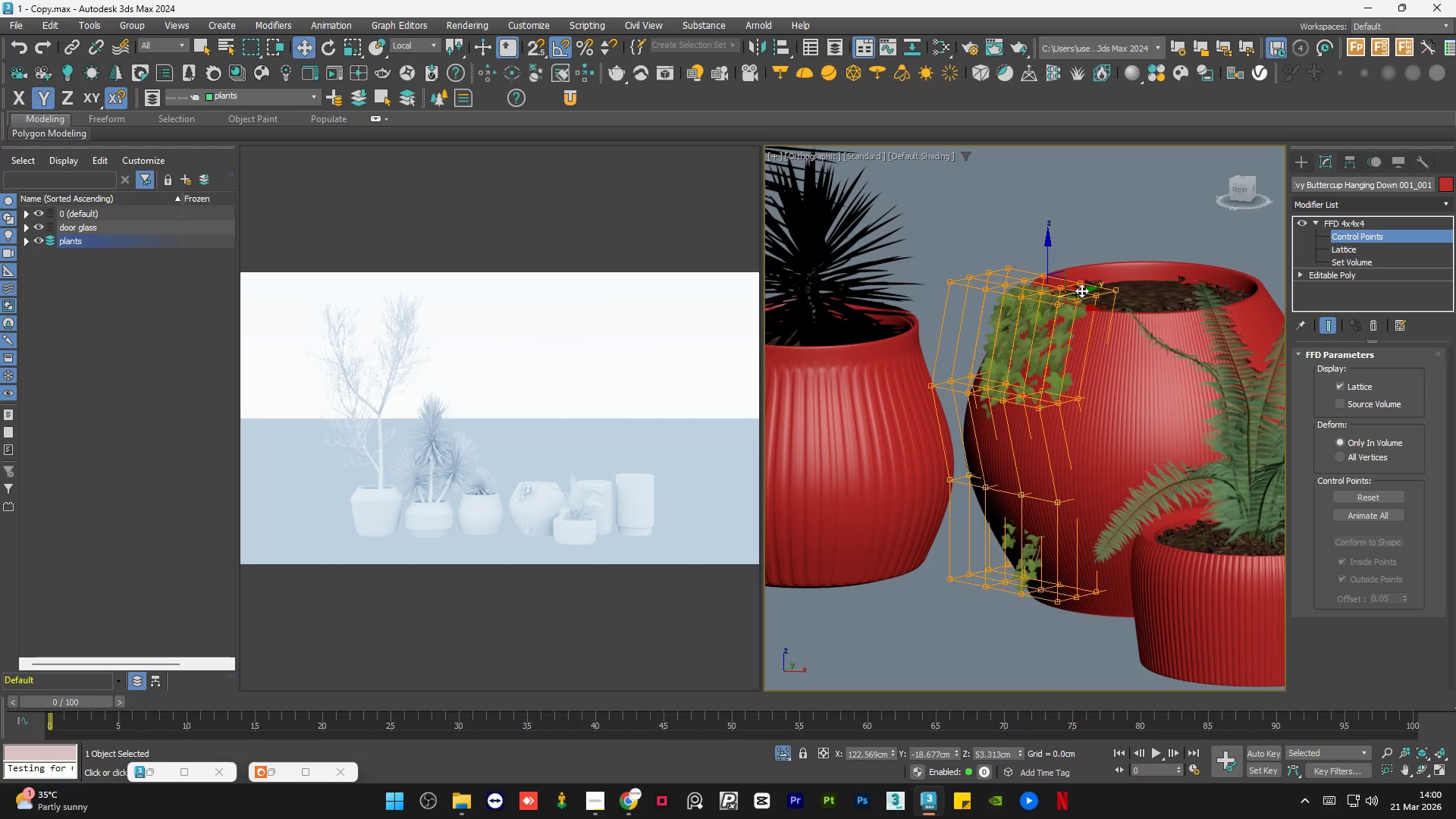 
left_click_drag(start_coordinate=[1082, 290], to_coordinate=[1044, 313])
 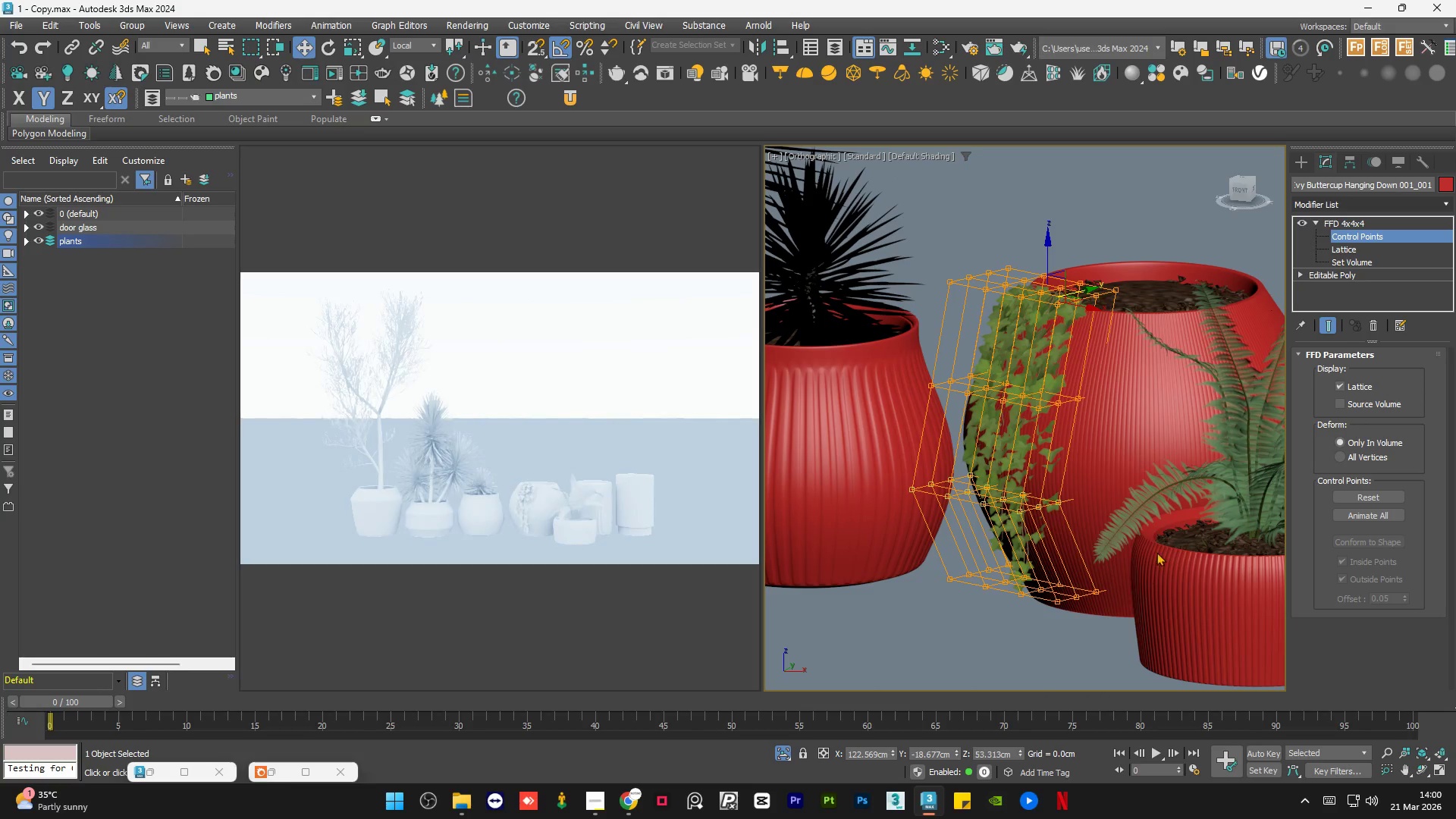 
left_click_drag(start_coordinate=[1156, 549], to_coordinate=[881, 651])
 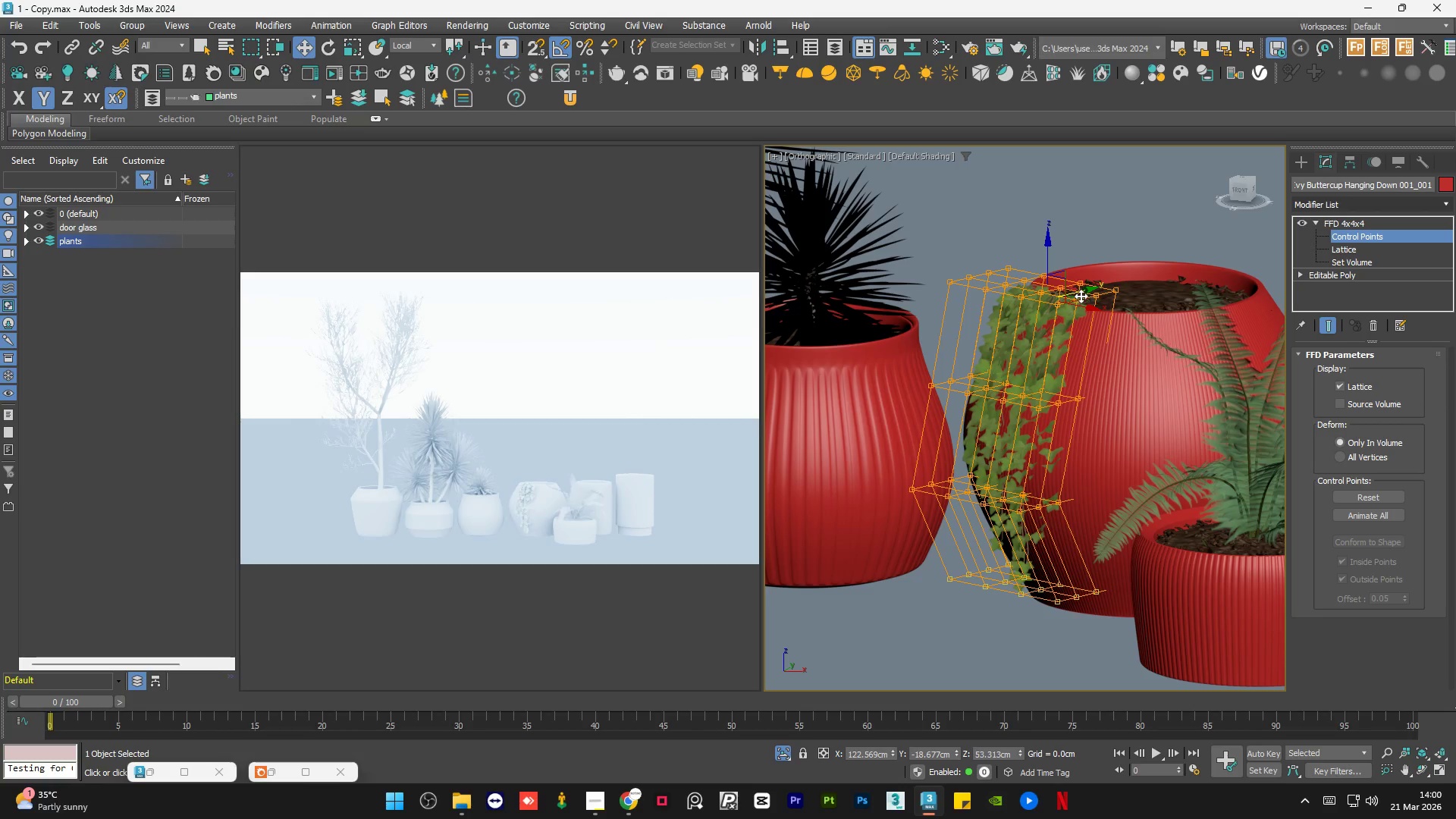 
left_click_drag(start_coordinate=[1083, 291], to_coordinate=[1046, 297])
 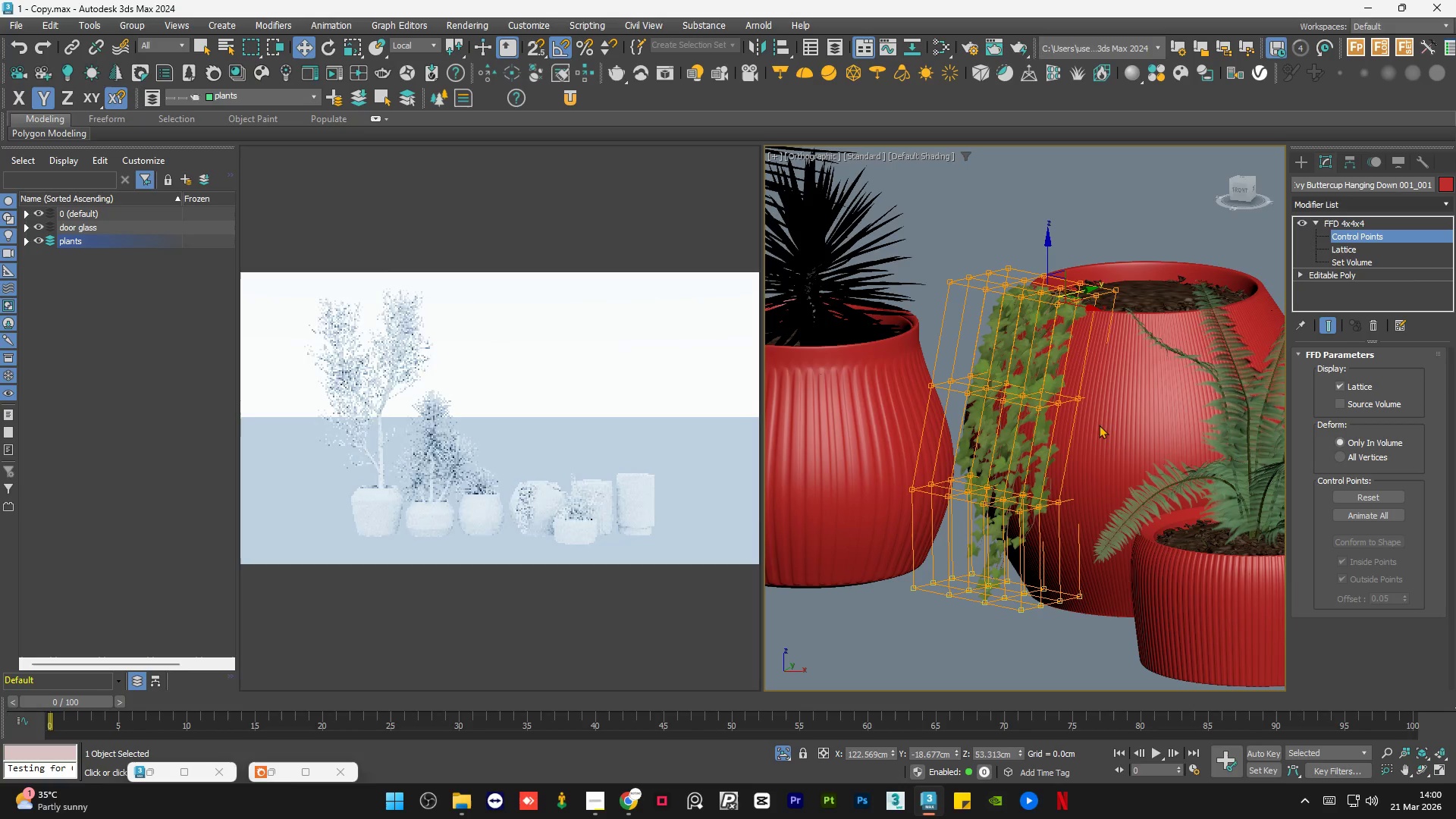 
left_click([1125, 467])
 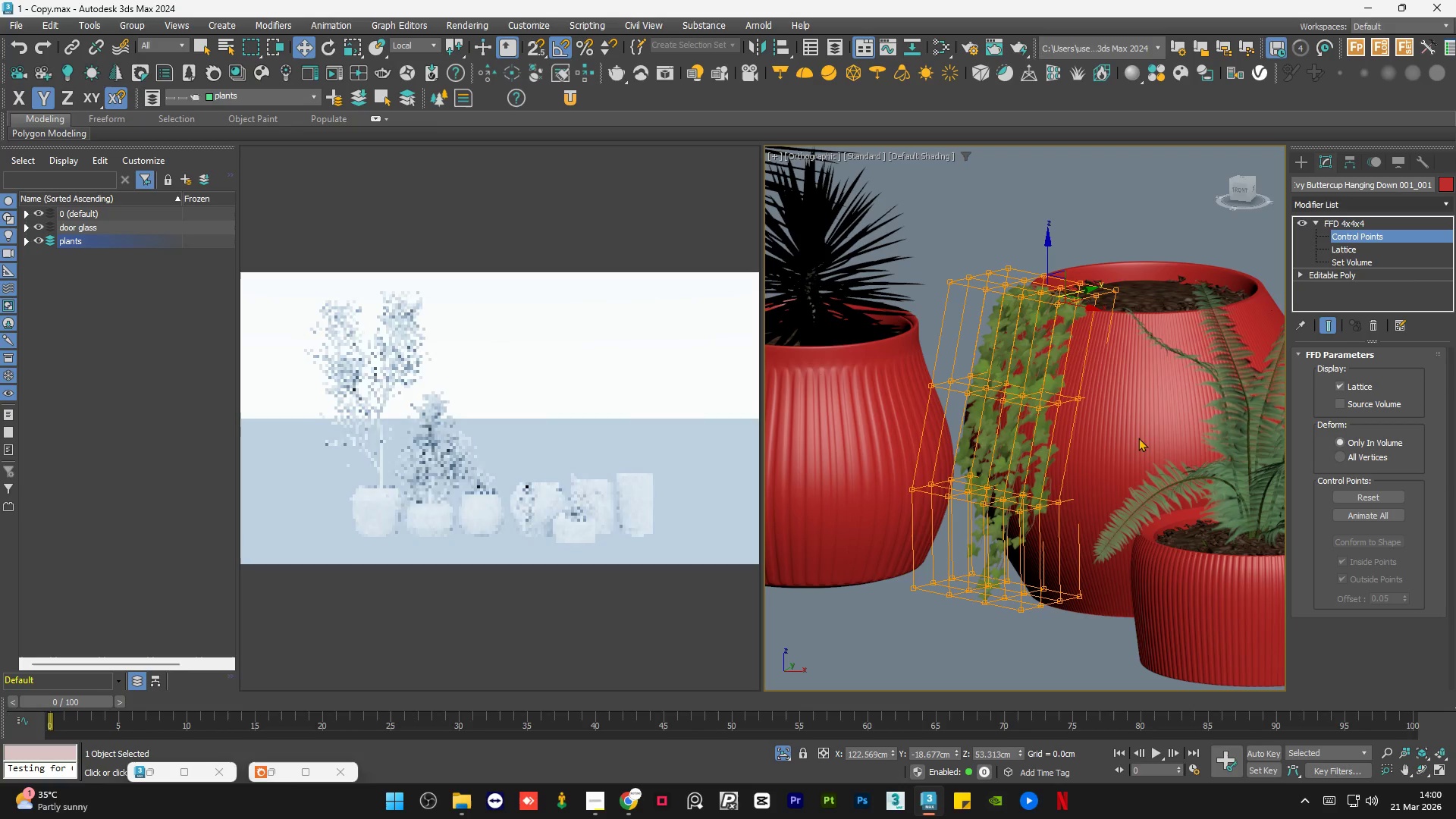 
left_click_drag(start_coordinate=[1138, 438], to_coordinate=[856, 543])
 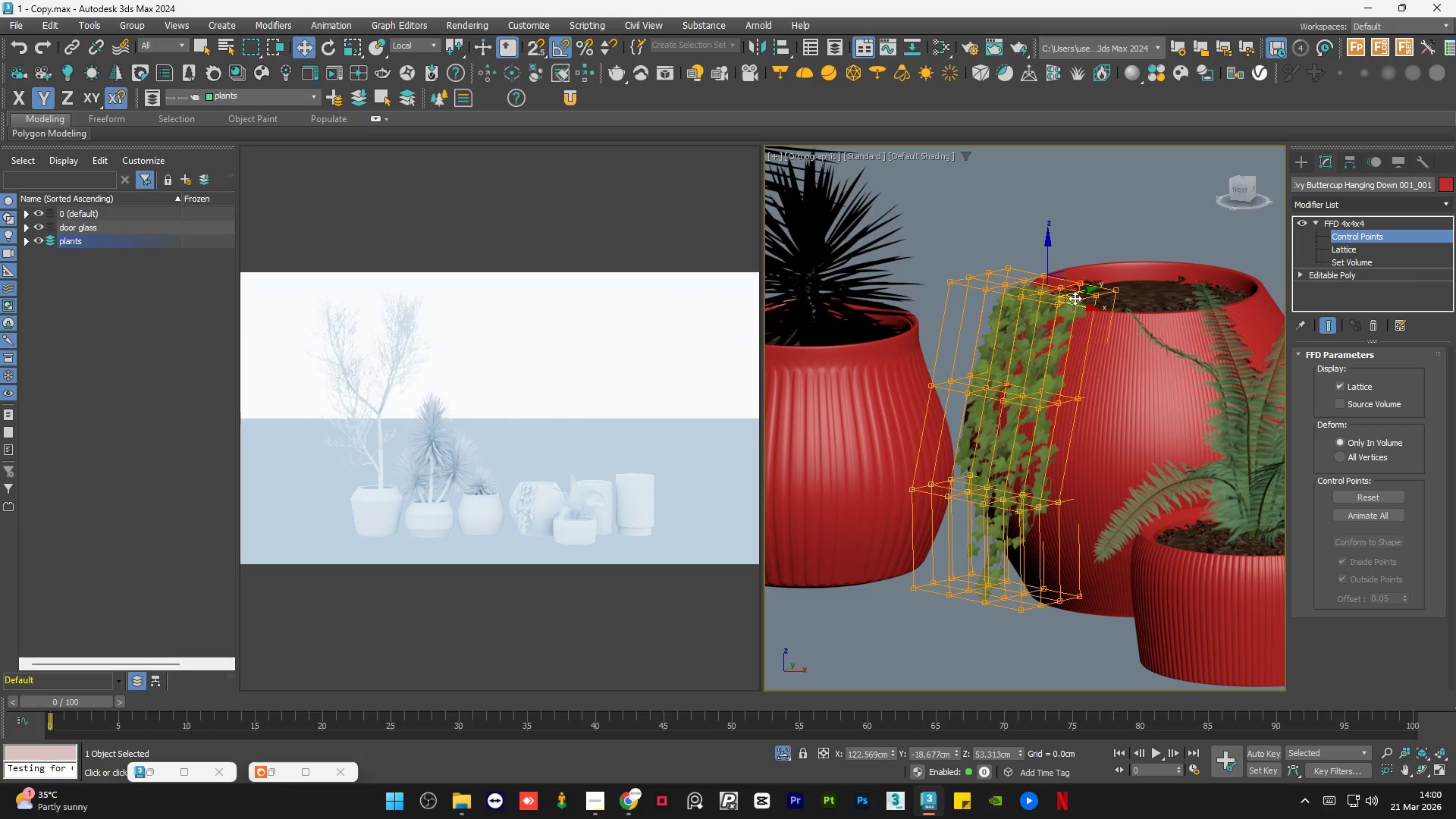 
left_click_drag(start_coordinate=[1084, 293], to_coordinate=[1076, 293])
 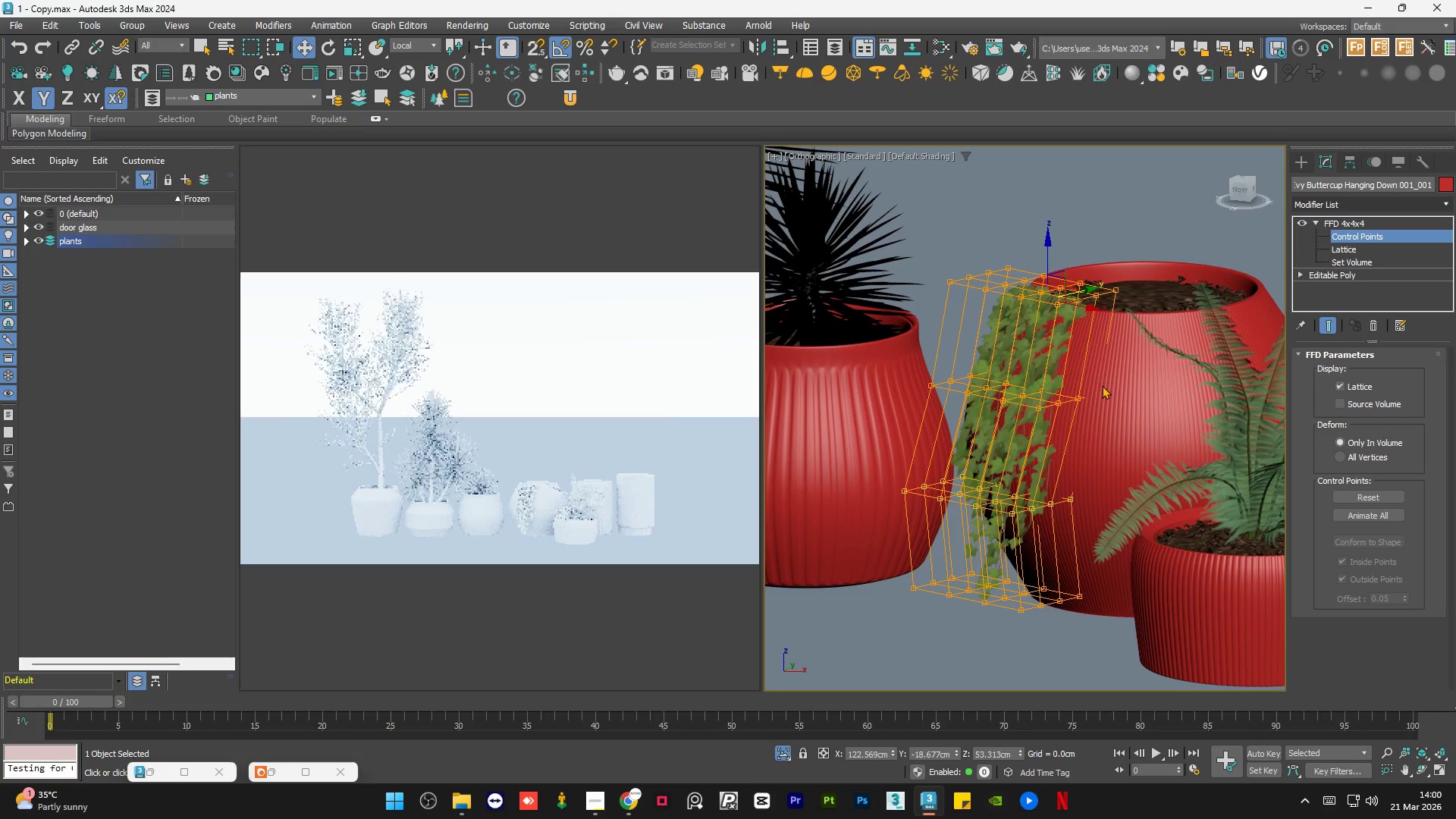 
left_click([1102, 385])
 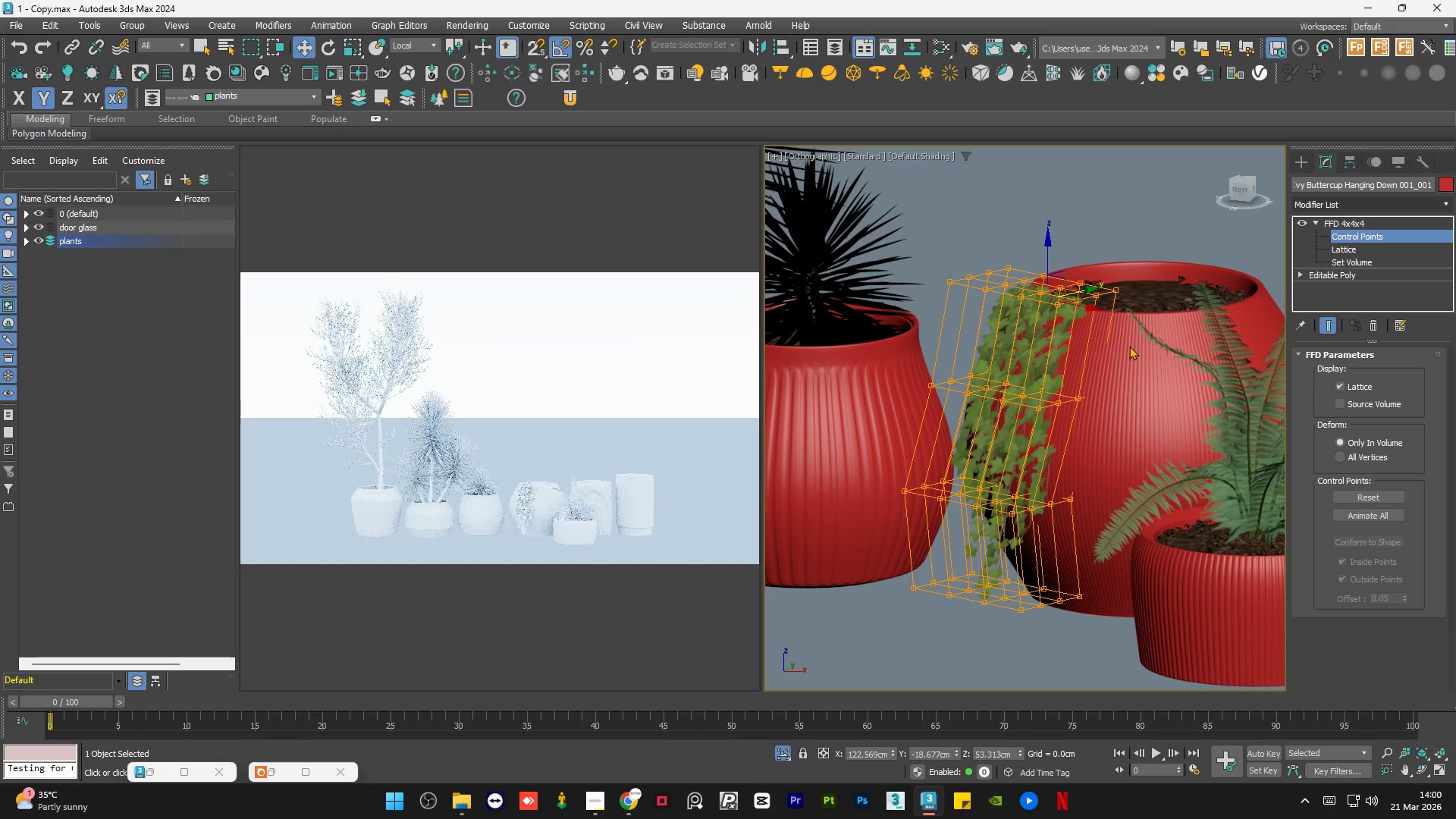 
left_click_drag(start_coordinate=[1129, 345], to_coordinate=[895, 444])
 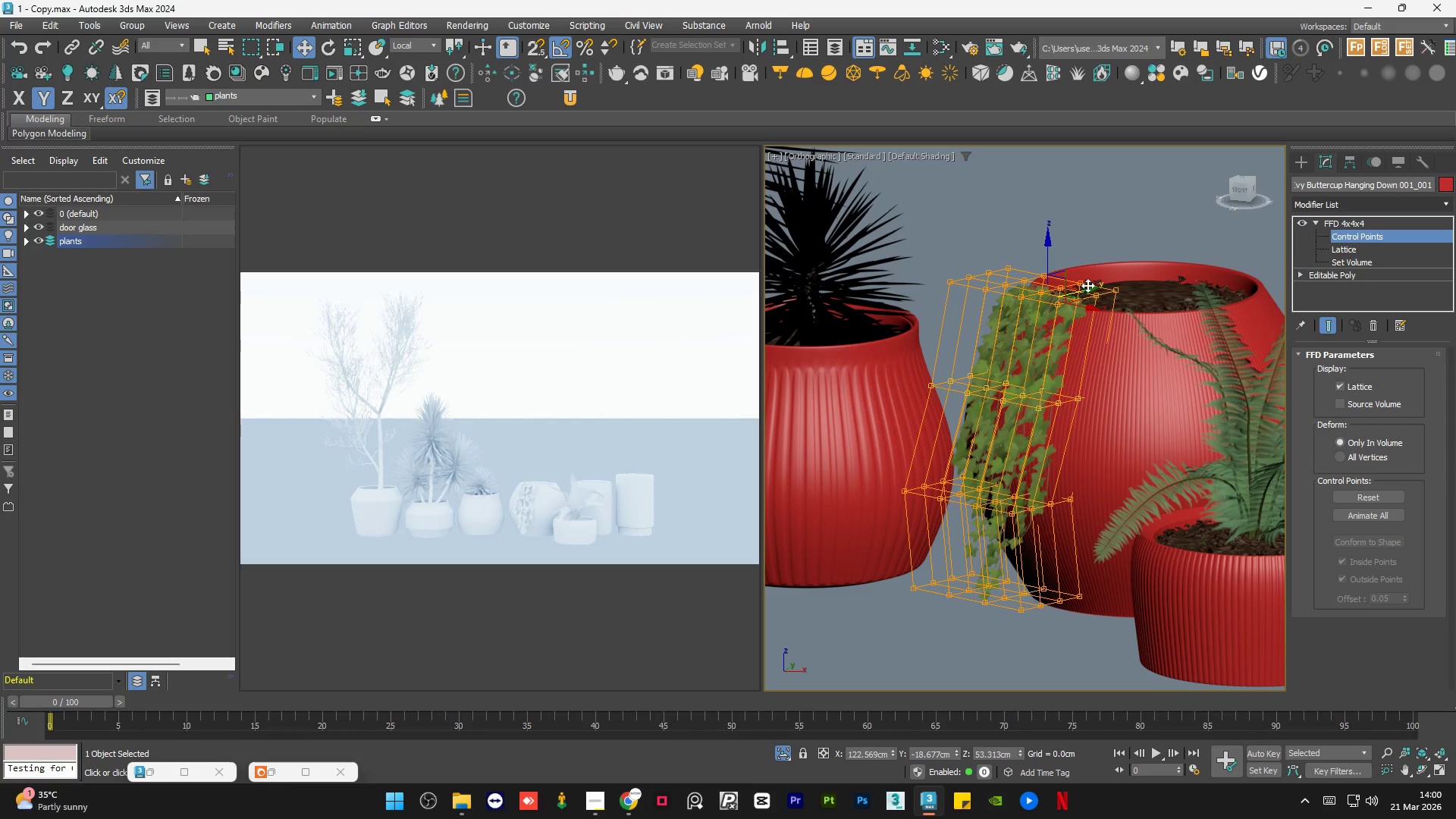 
left_click_drag(start_coordinate=[1086, 287], to_coordinate=[1079, 287])
 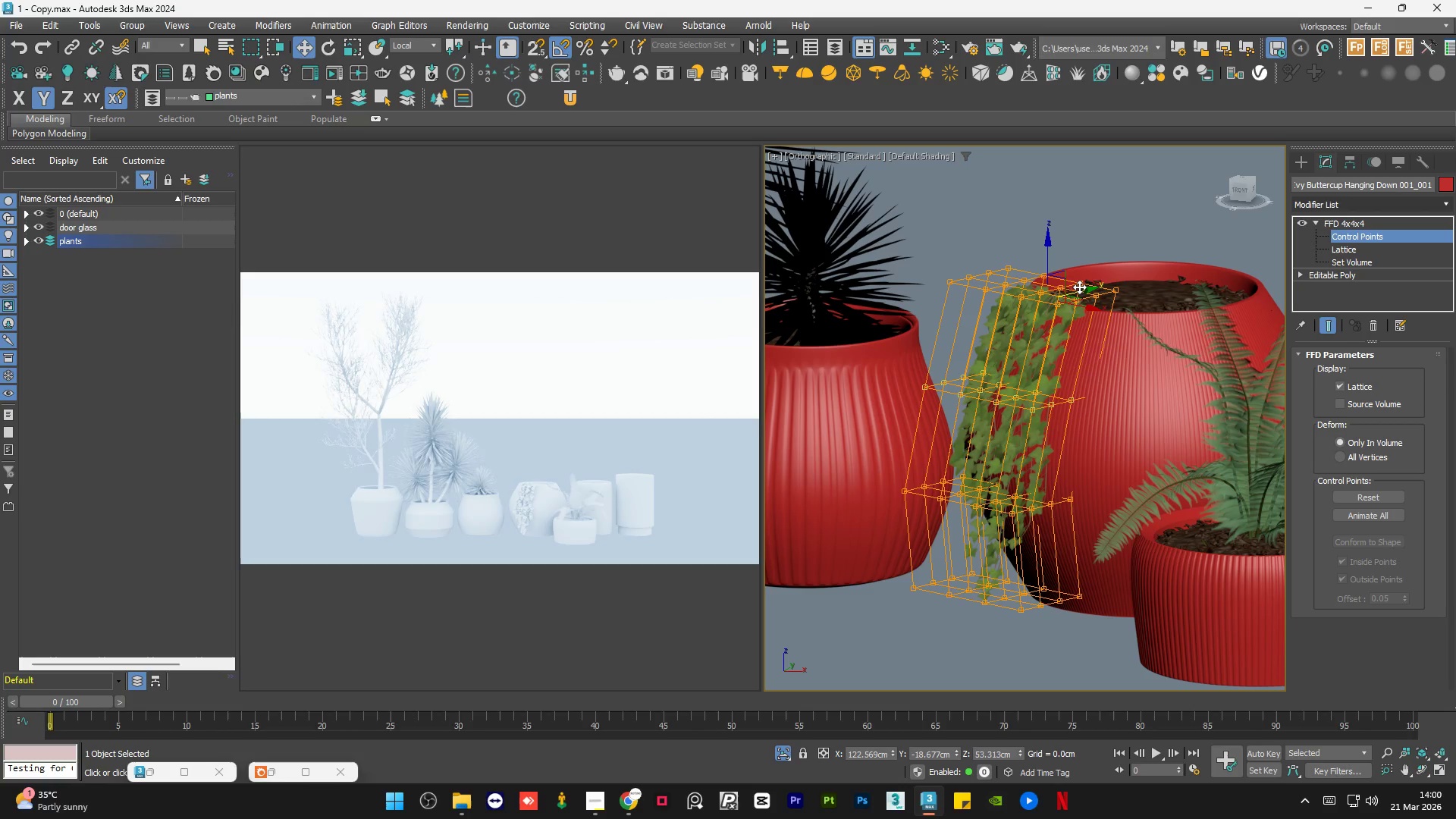 
scroll: coordinate [1096, 256], scroll_direction: none, amount: 0.0
 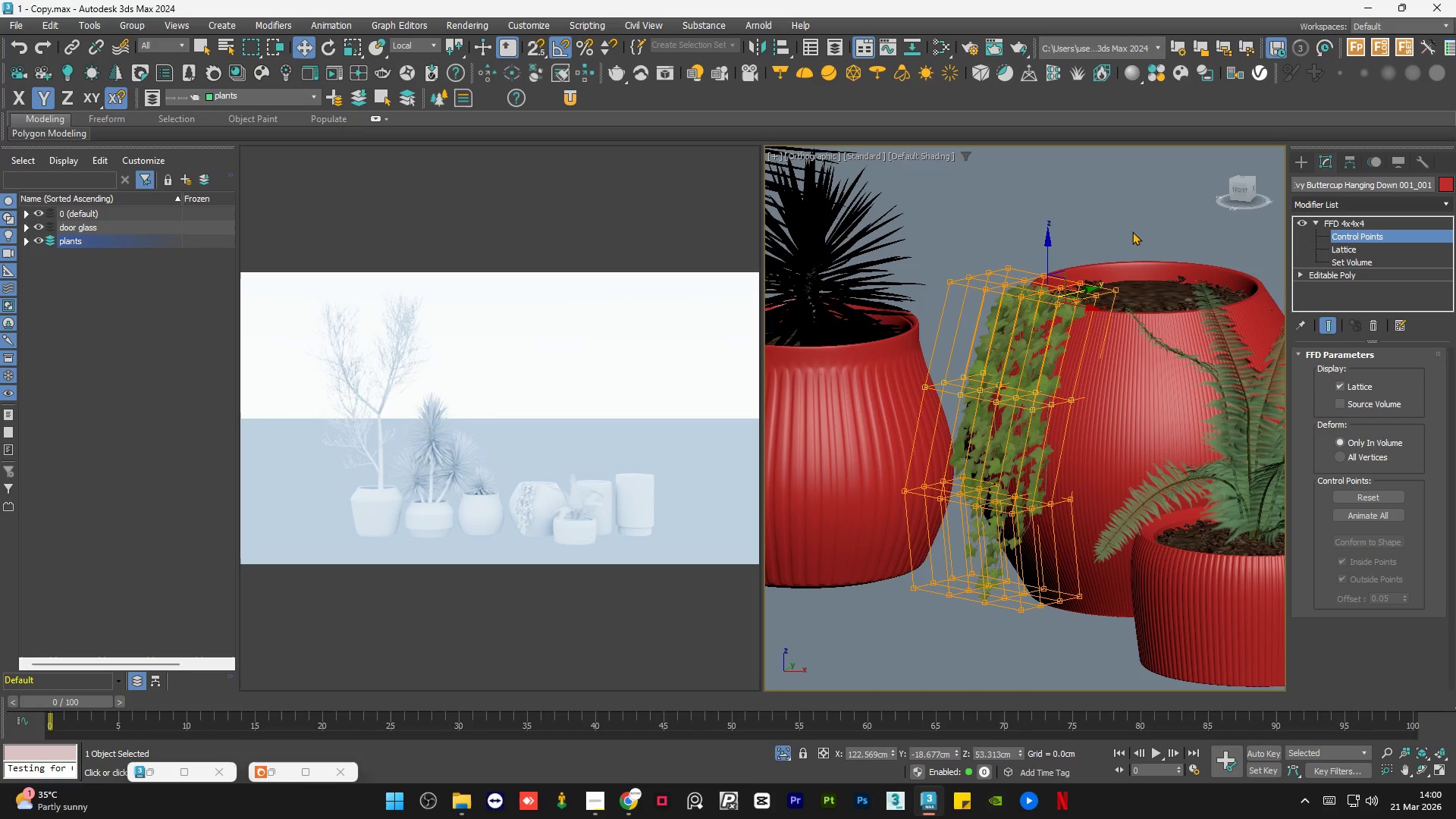 
left_click_drag(start_coordinate=[1150, 211], to_coordinate=[876, 348])
 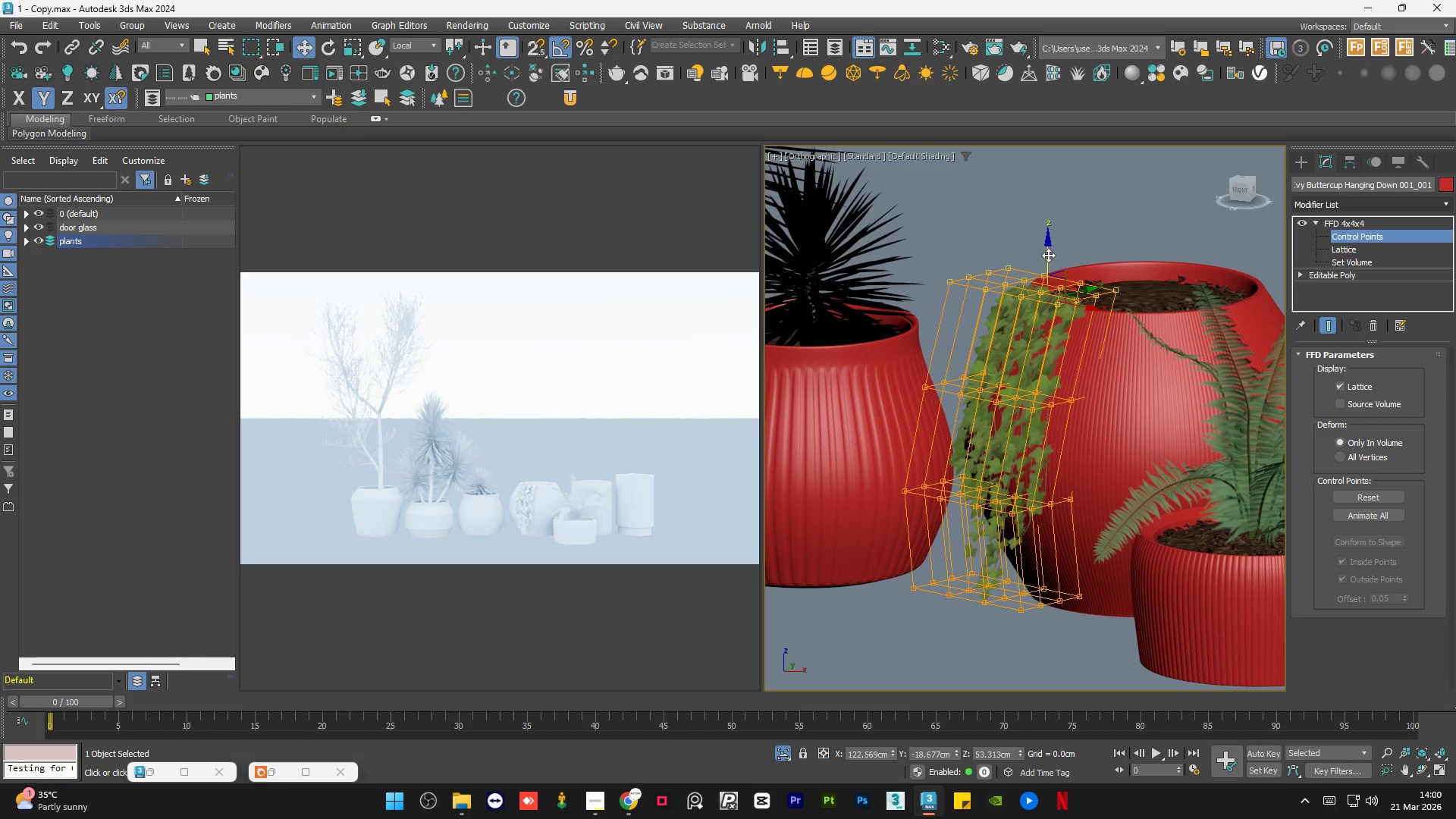 
left_click_drag(start_coordinate=[1047, 252], to_coordinate=[1053, 250])
 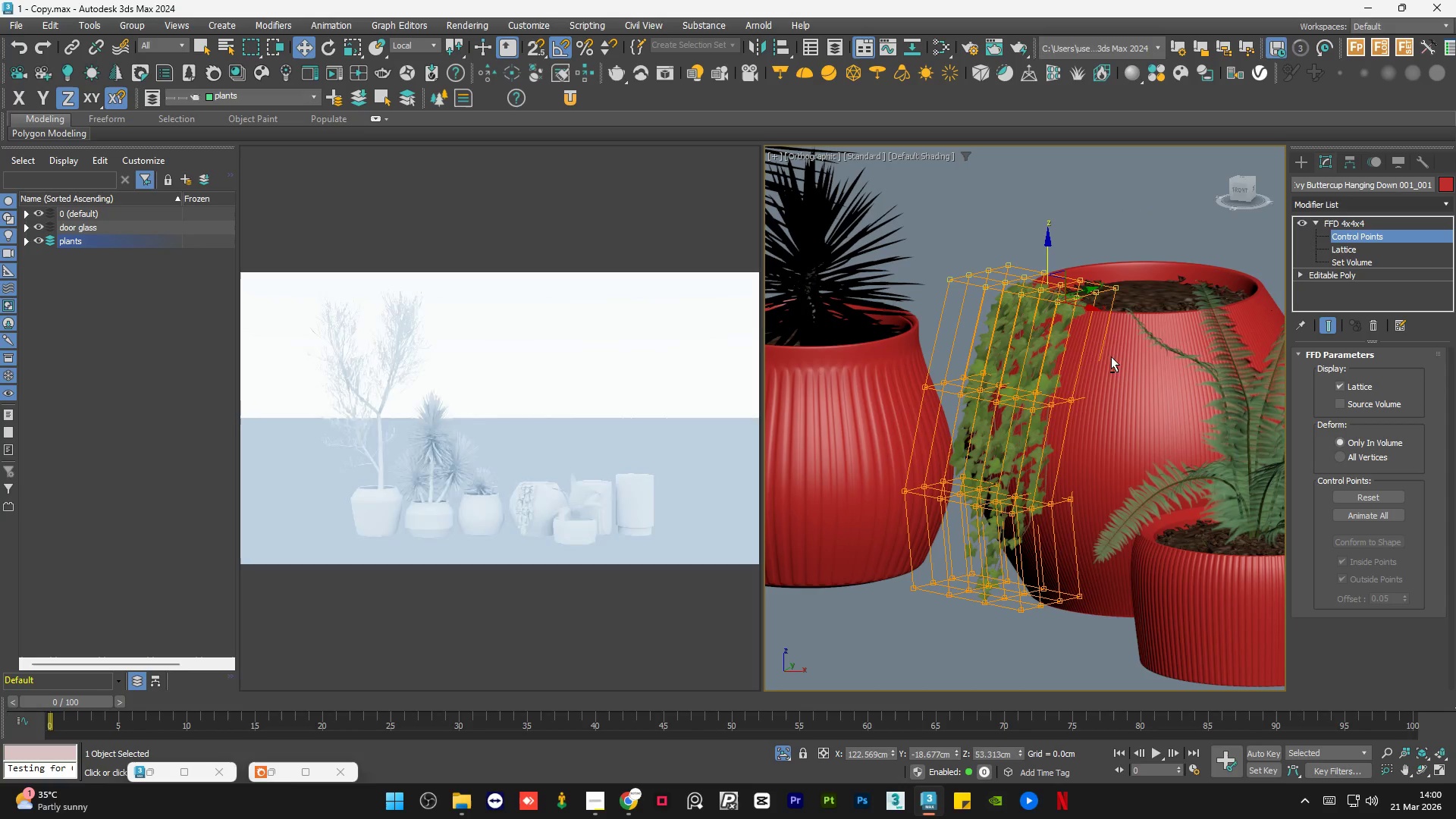 
hold_key(key=AltLeft, duration=1.5)
 